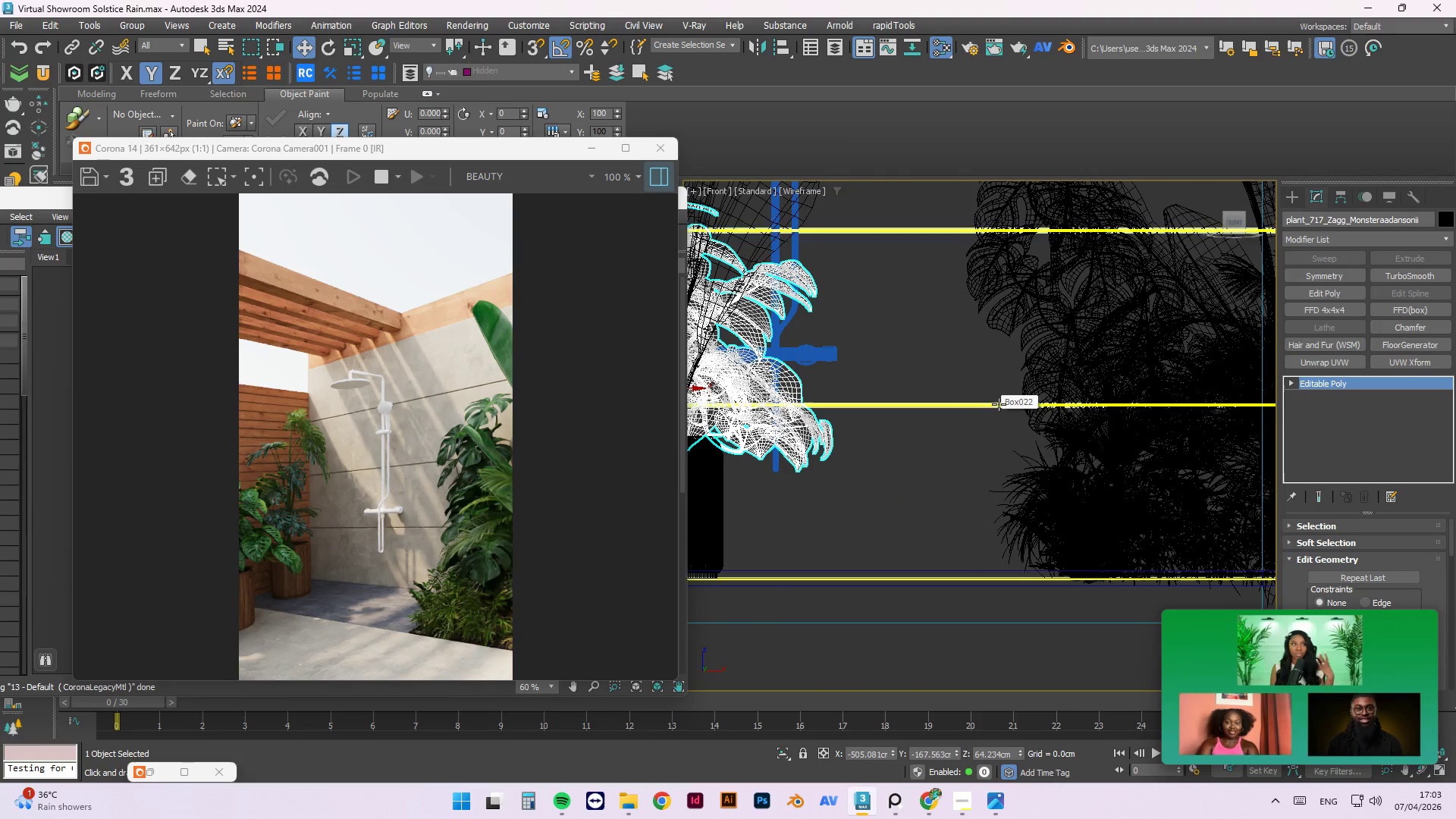 
scroll: coordinate [853, 372], scroll_direction: none, amount: 0.0
 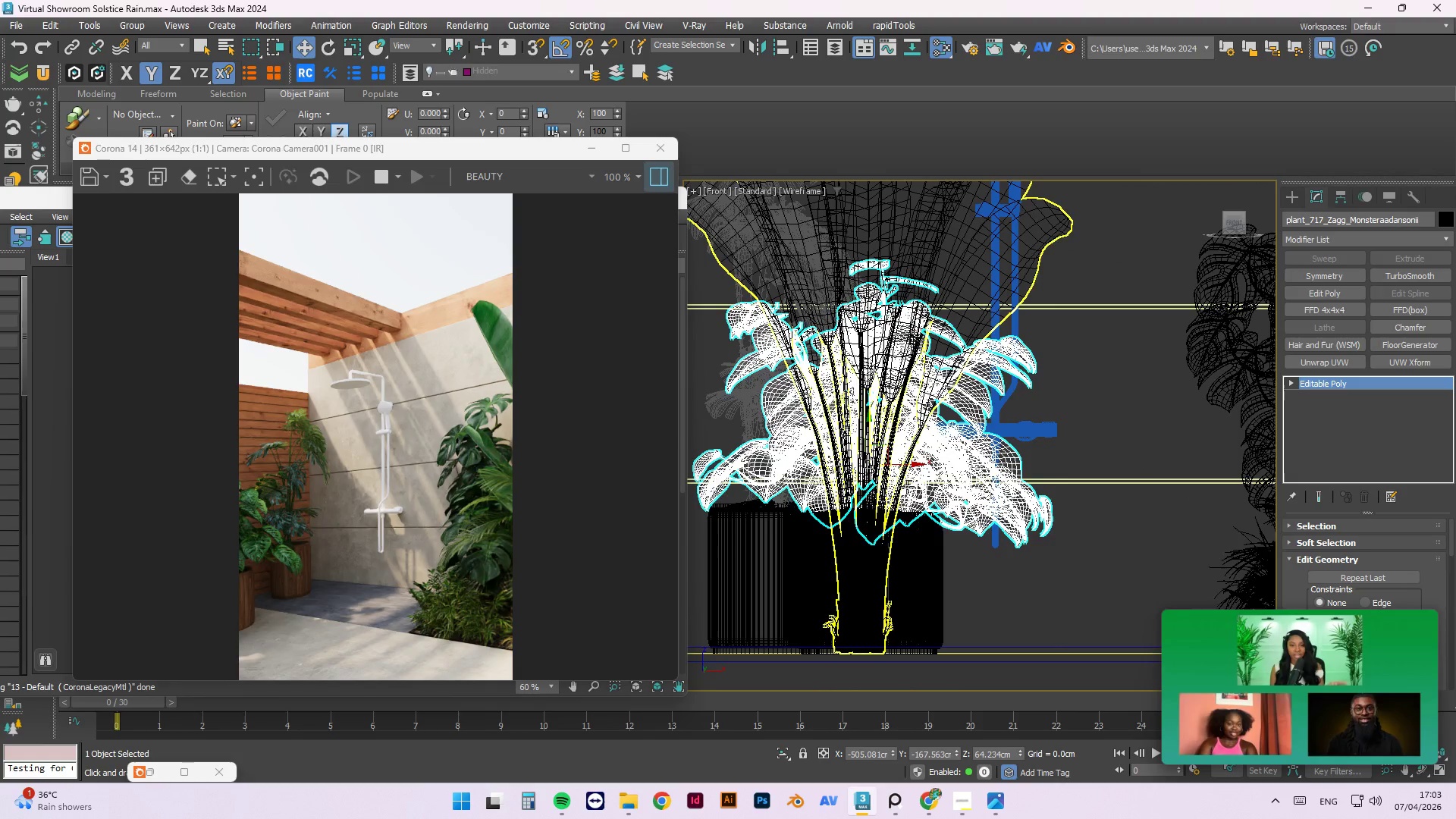 
scroll: coordinate [900, 504], scroll_direction: up, amount: 1.0
 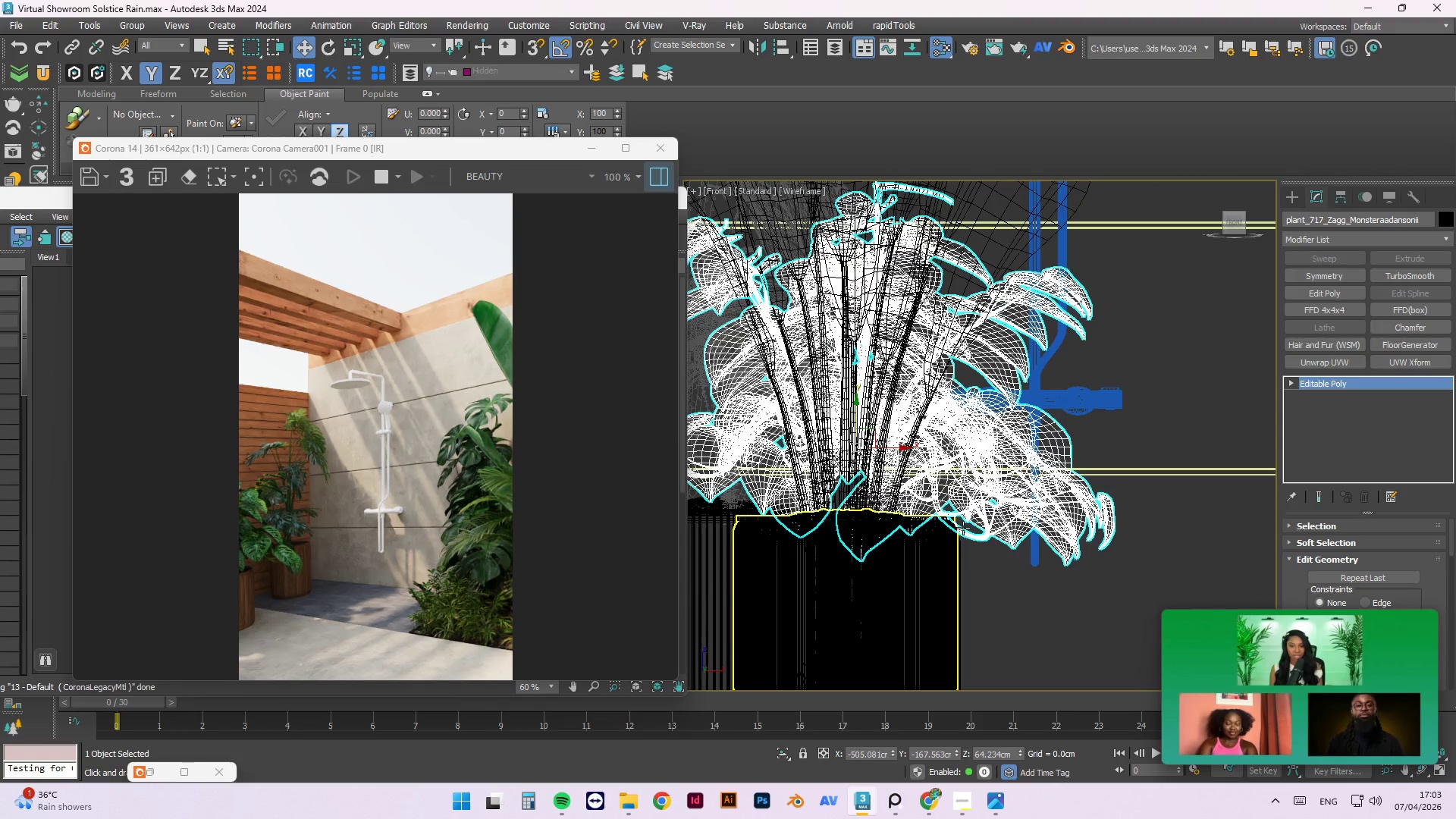 
hold_key(key=AltLeft, duration=1.5)
 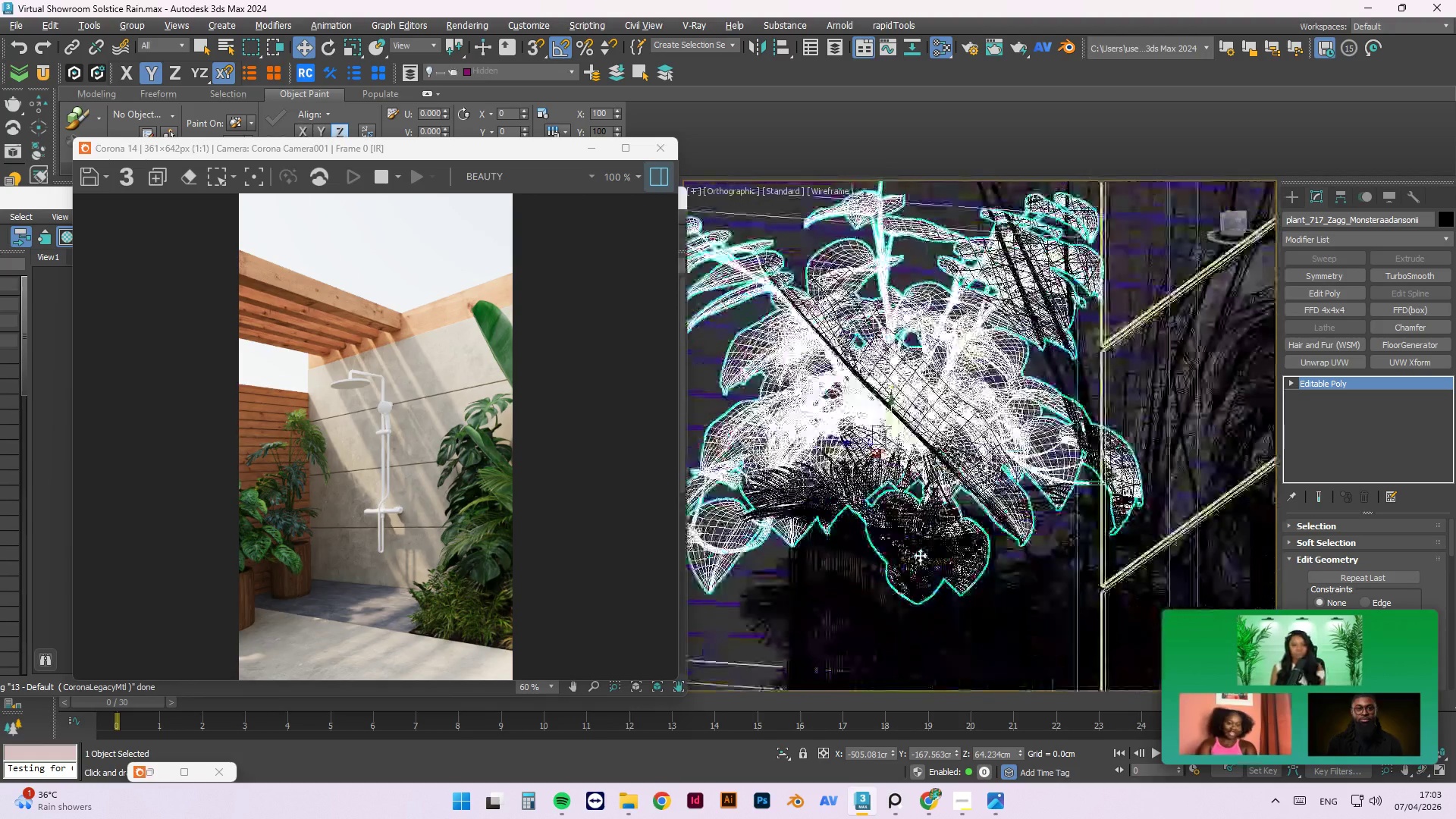 
hold_key(key=AltLeft, duration=1.52)
 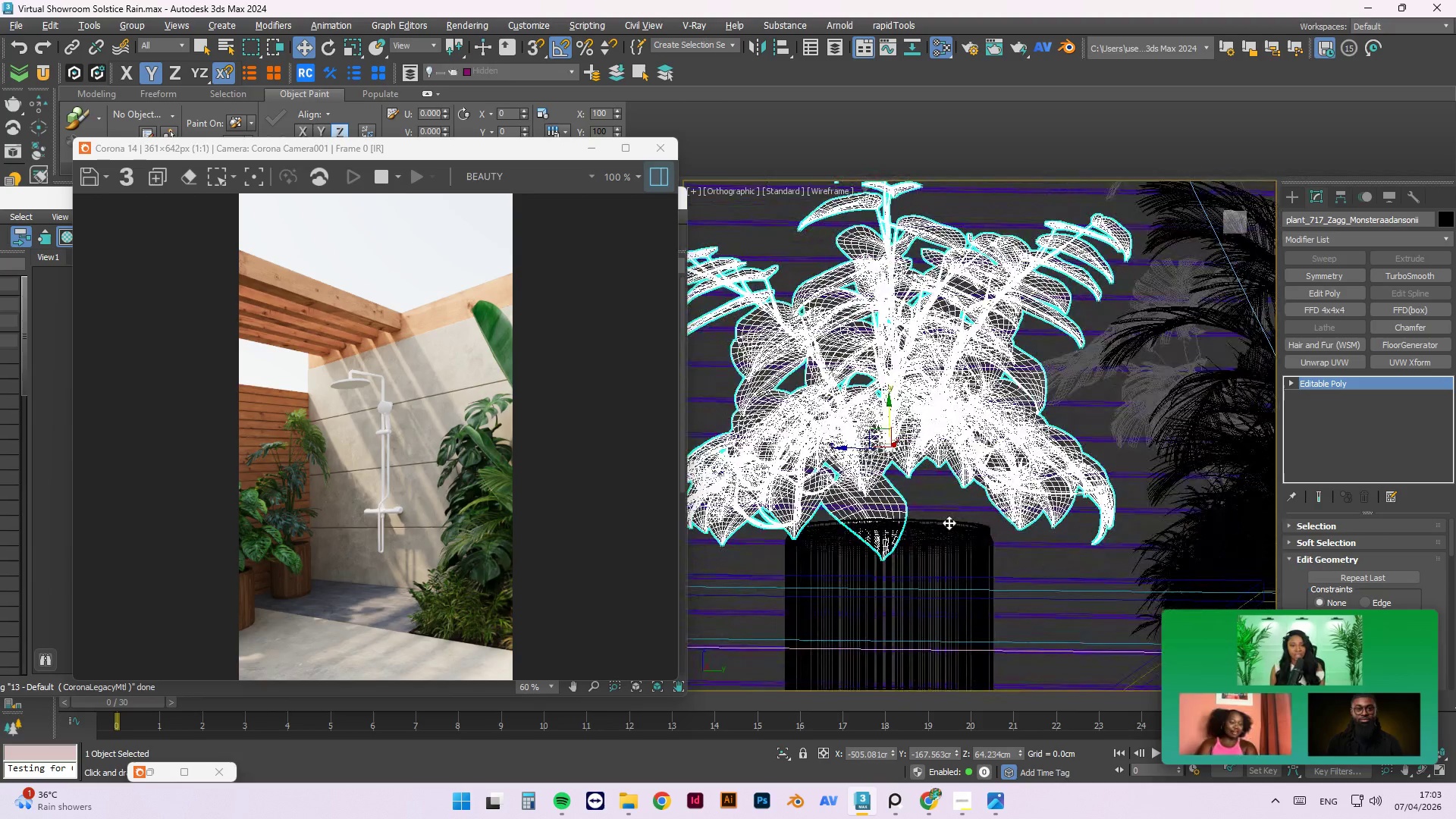 
hold_key(key=AltLeft, duration=1.14)
 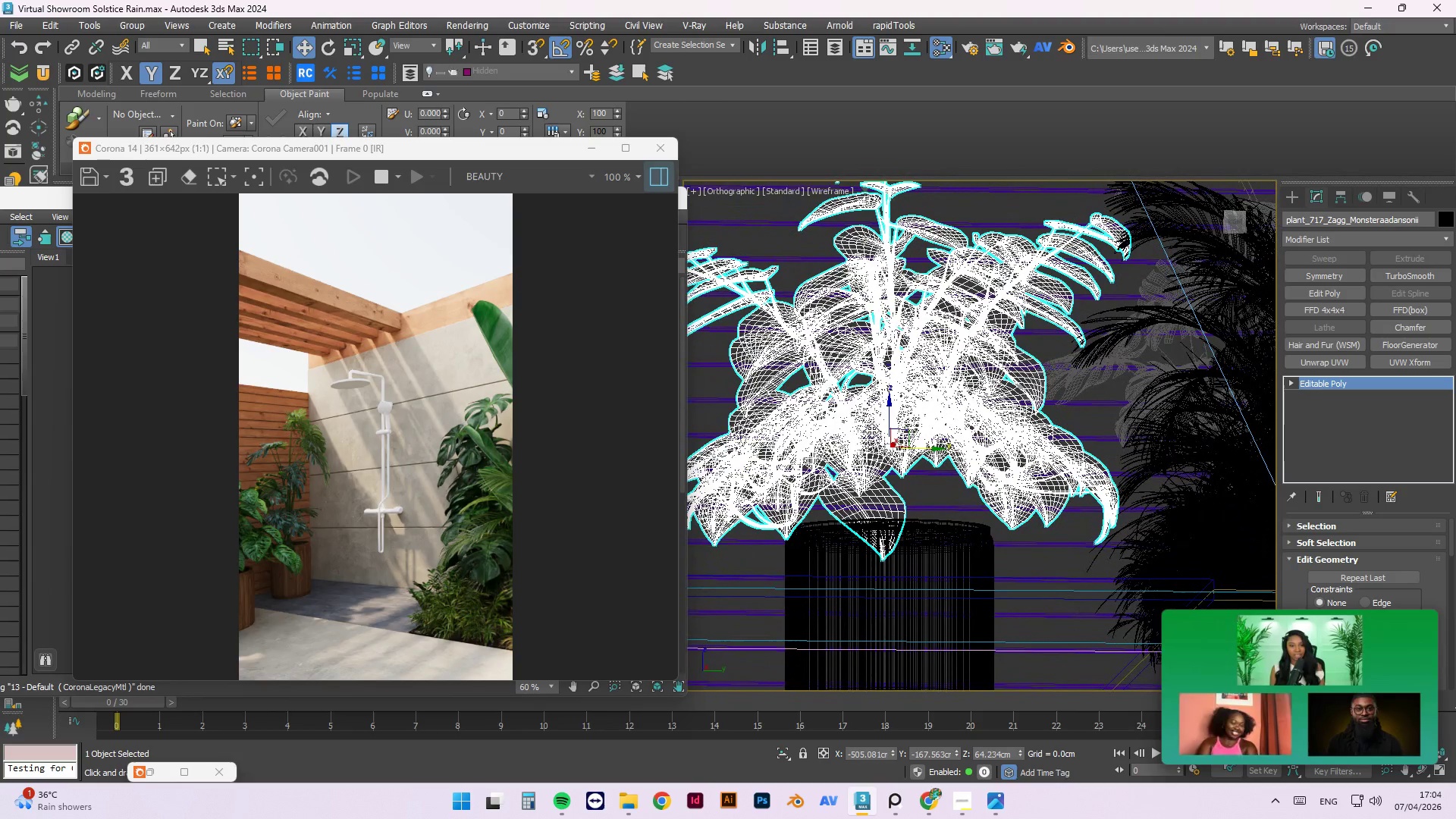 
scroll: coordinate [874, 432], scroll_direction: down, amount: 1.0
 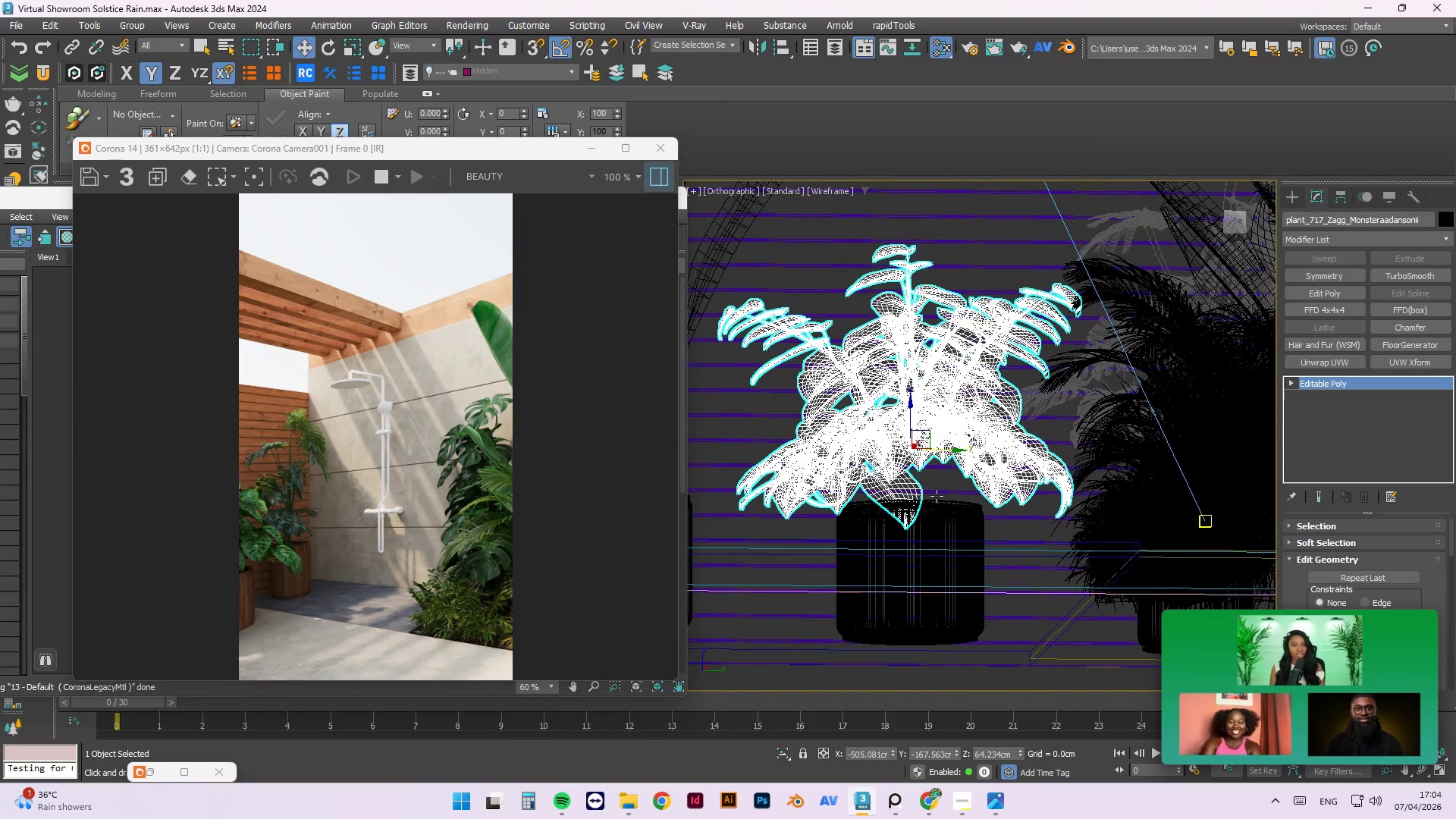 
hold_key(key=AltLeft, duration=1.5)
 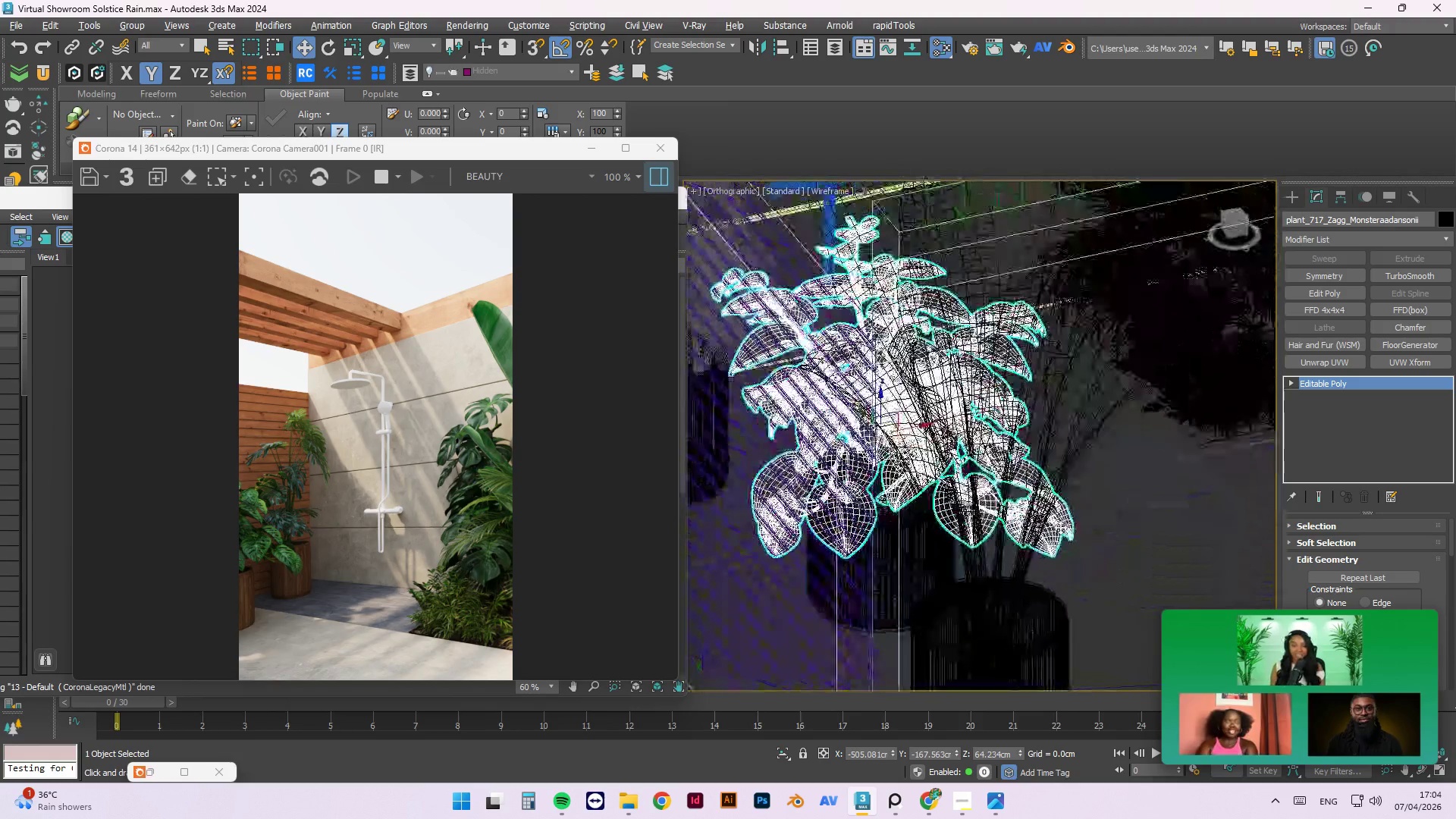 
hold_key(key=AltLeft, duration=0.7)
 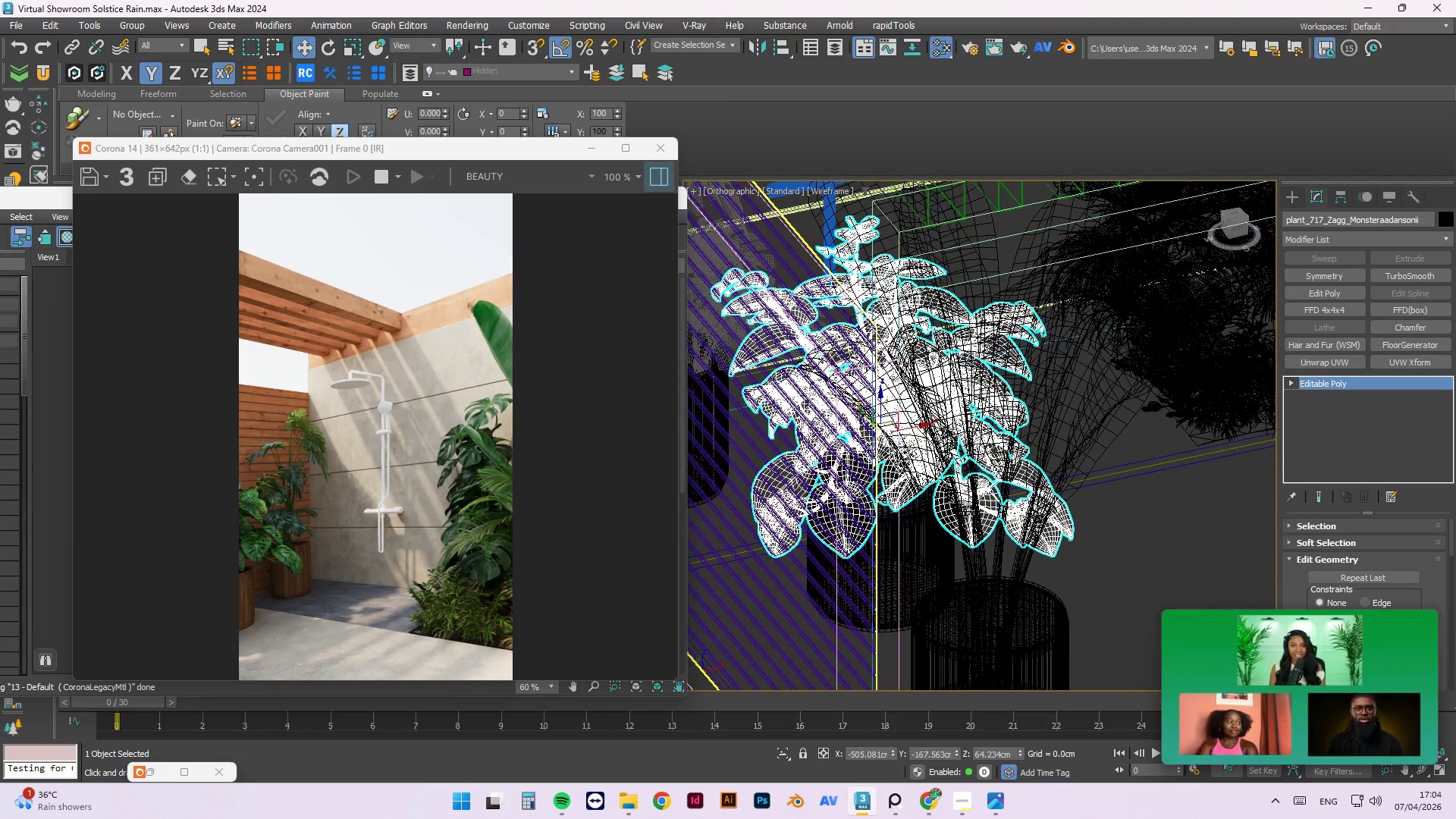 
left_click_drag(start_coordinate=[861, 413], to_coordinate=[871, 425])
 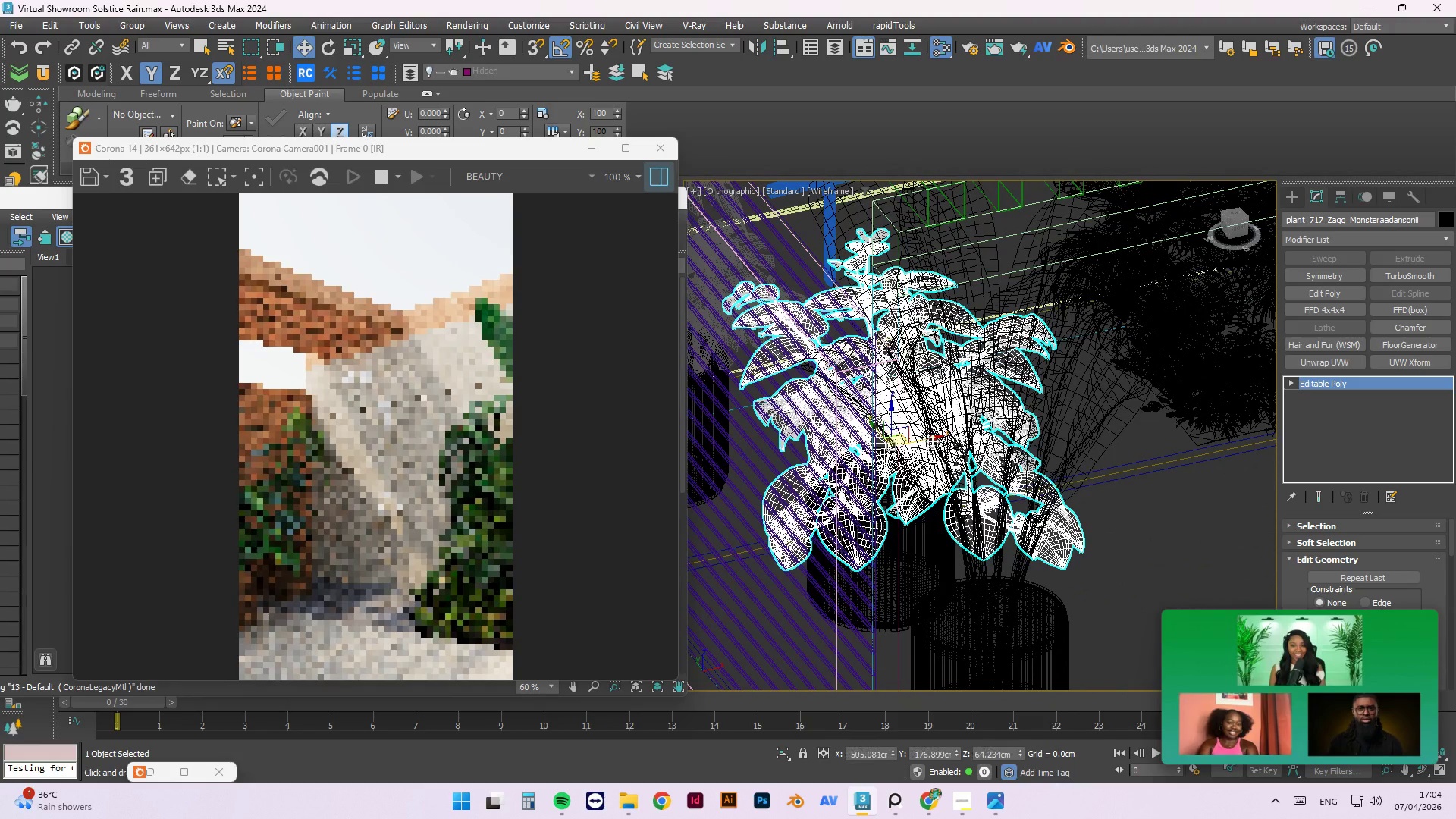 
hold_key(key=AltLeft, duration=1.5)
 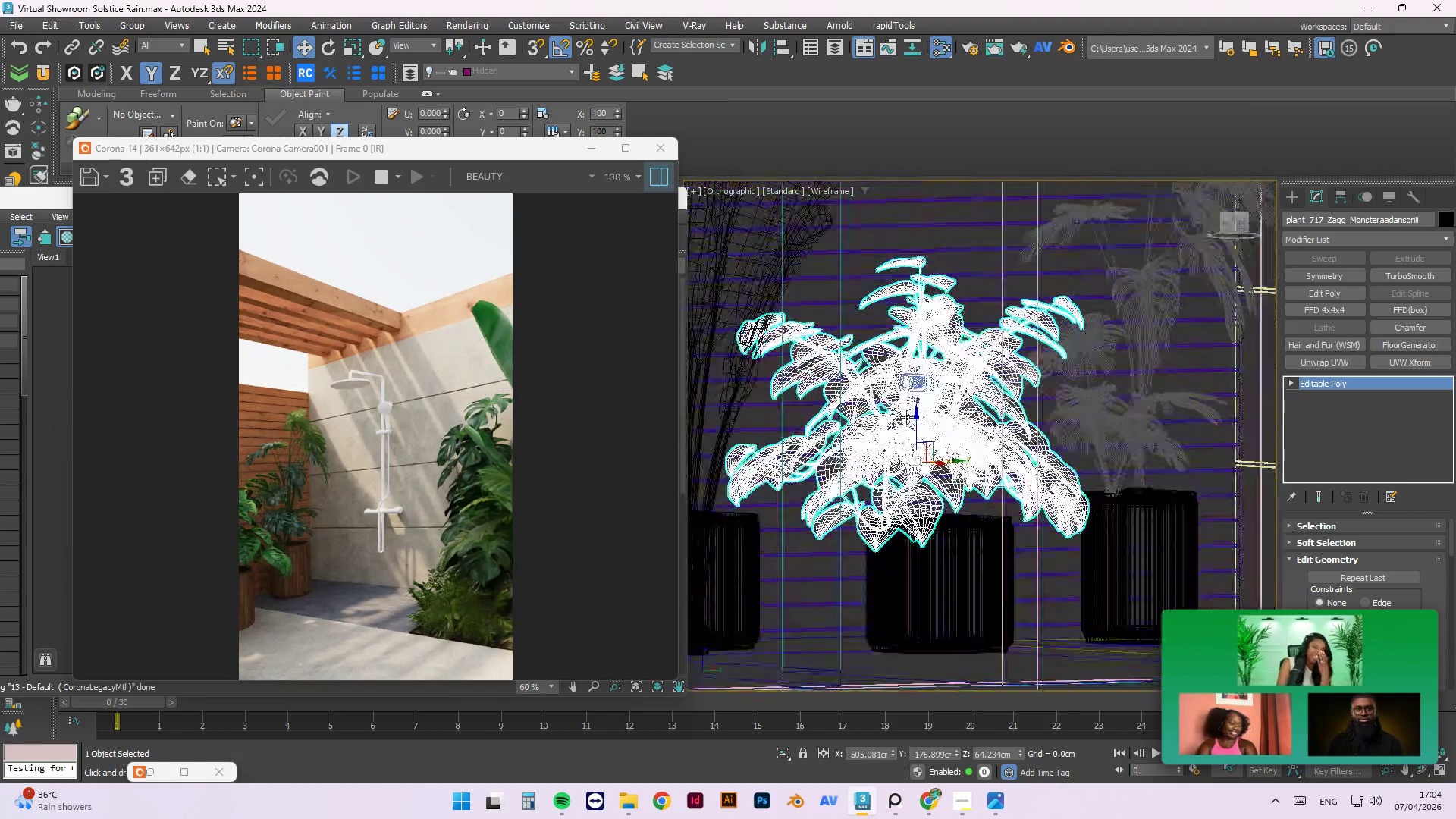 
hold_key(key=AltLeft, duration=0.66)
 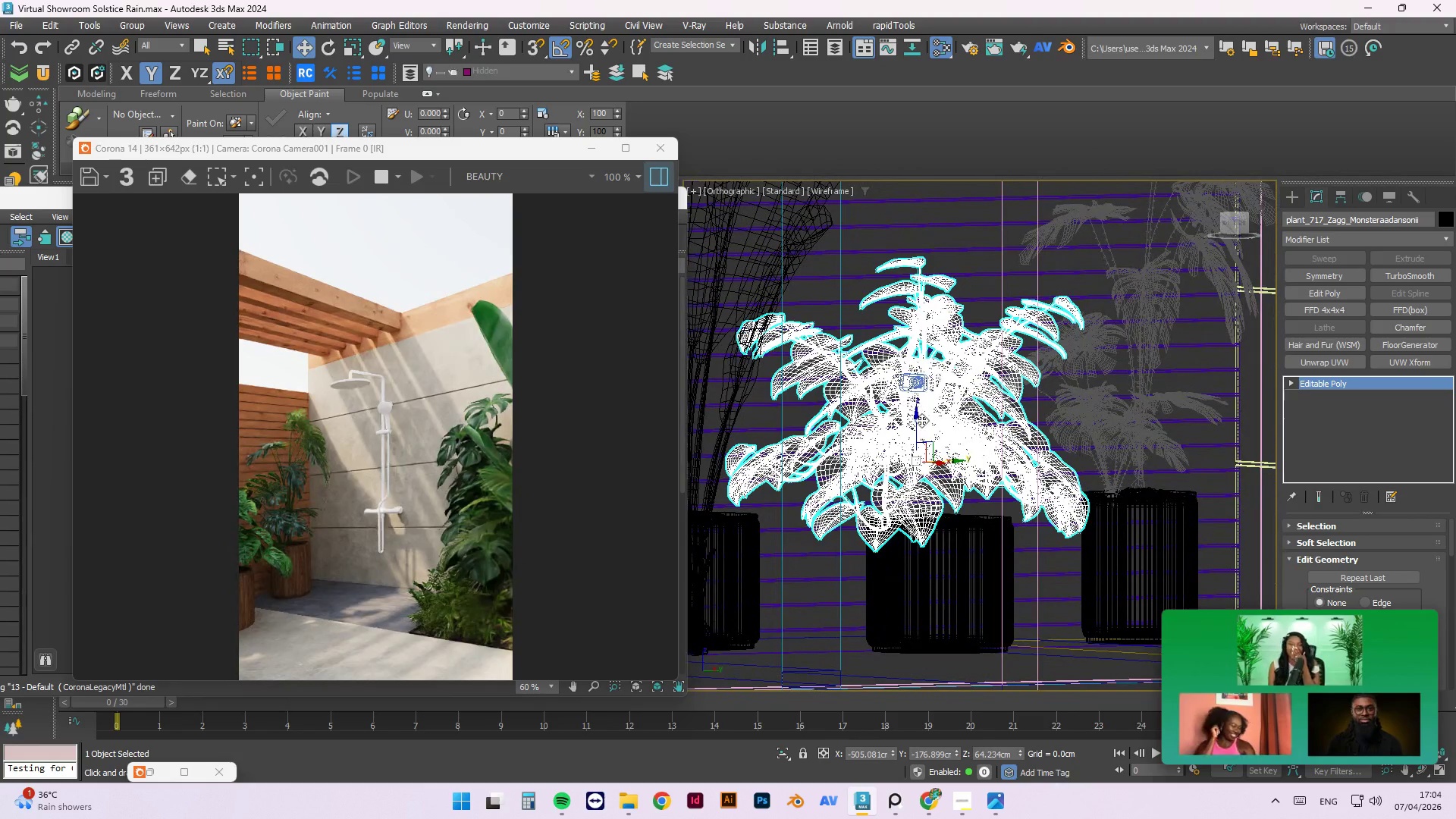 
left_click_drag(start_coordinate=[921, 421], to_coordinate=[921, 399])
 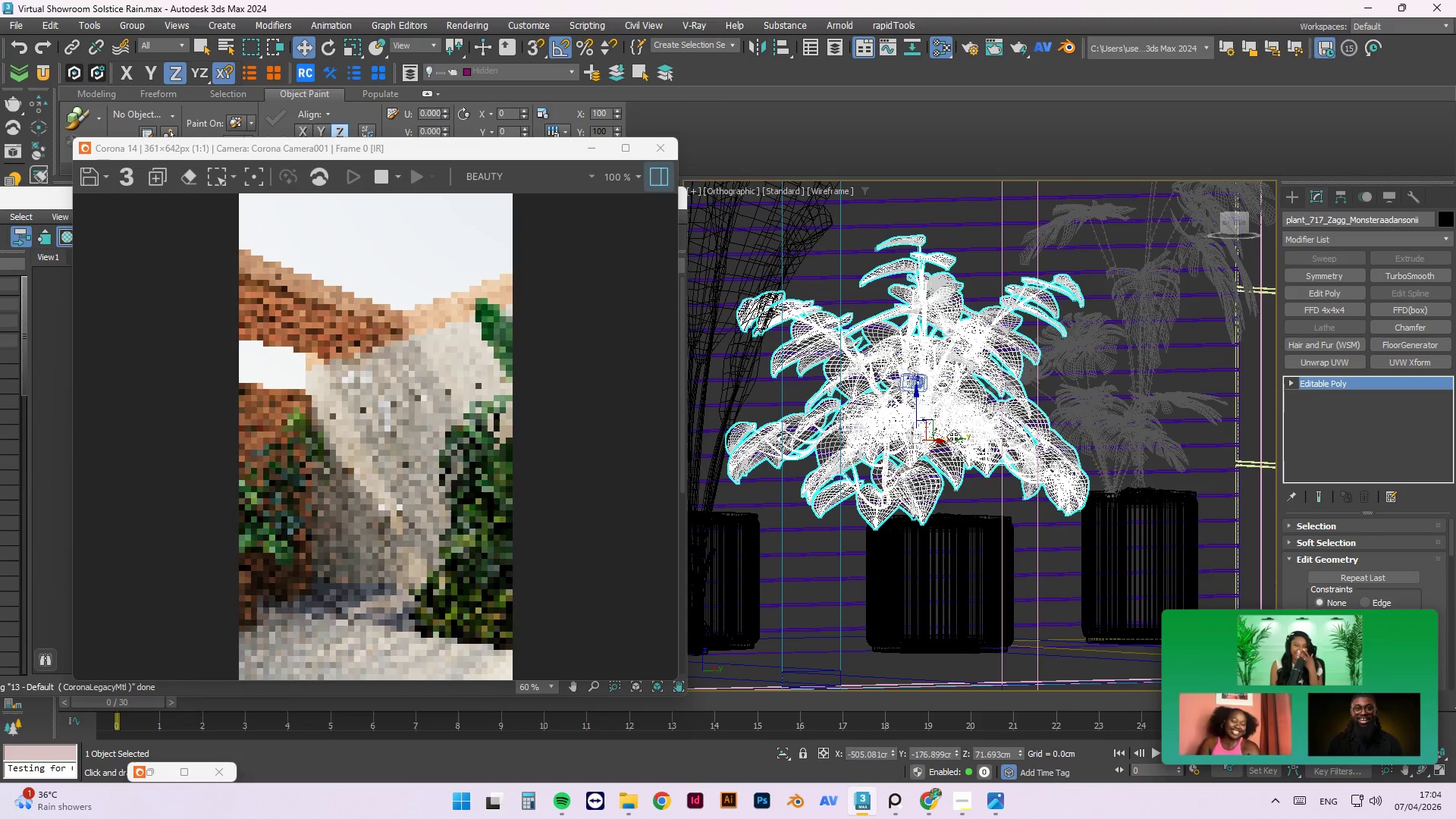 
left_click_drag(start_coordinate=[953, 436], to_coordinate=[976, 436])
 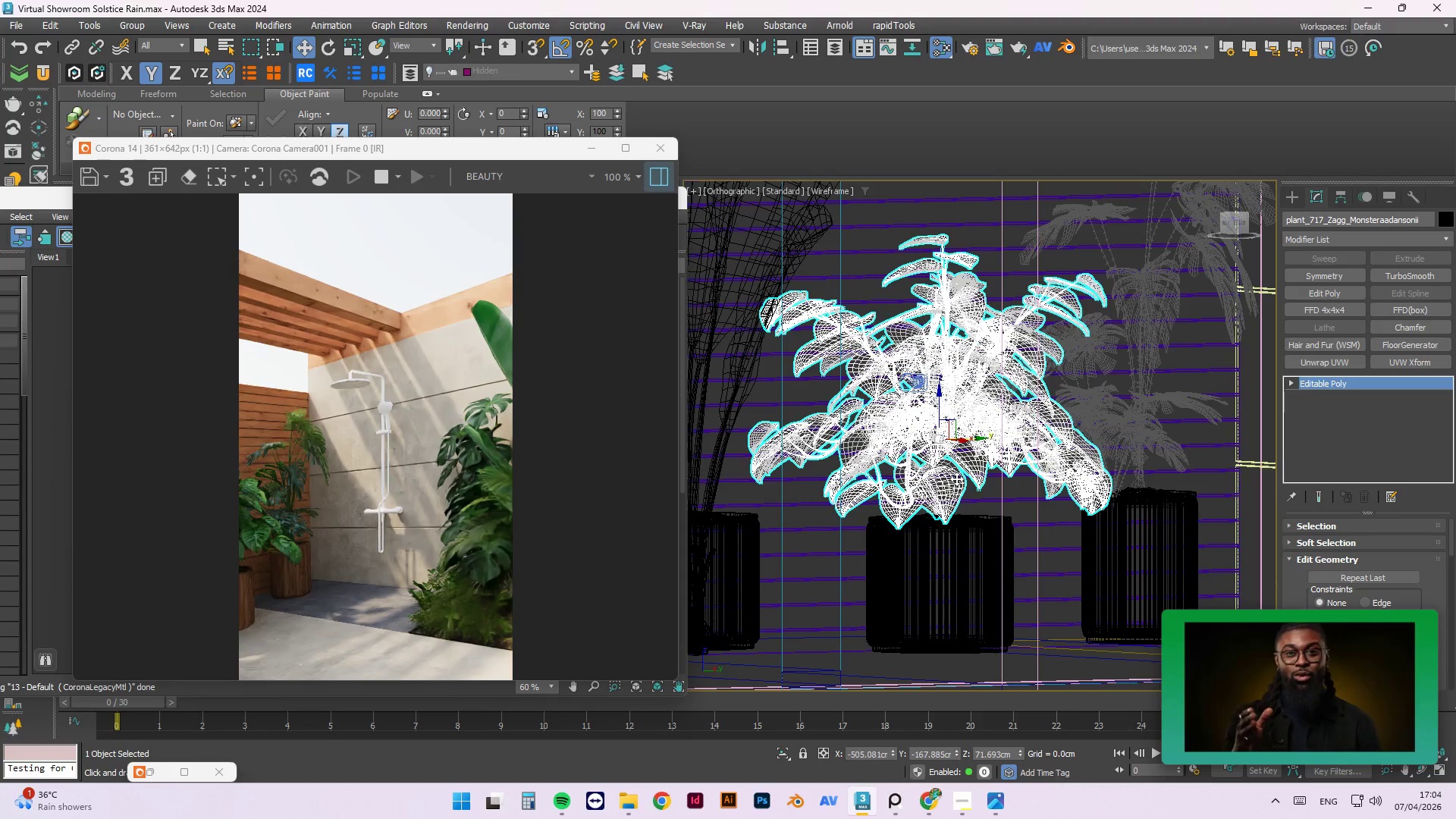 
hold_key(key=AltLeft, duration=1.5)
 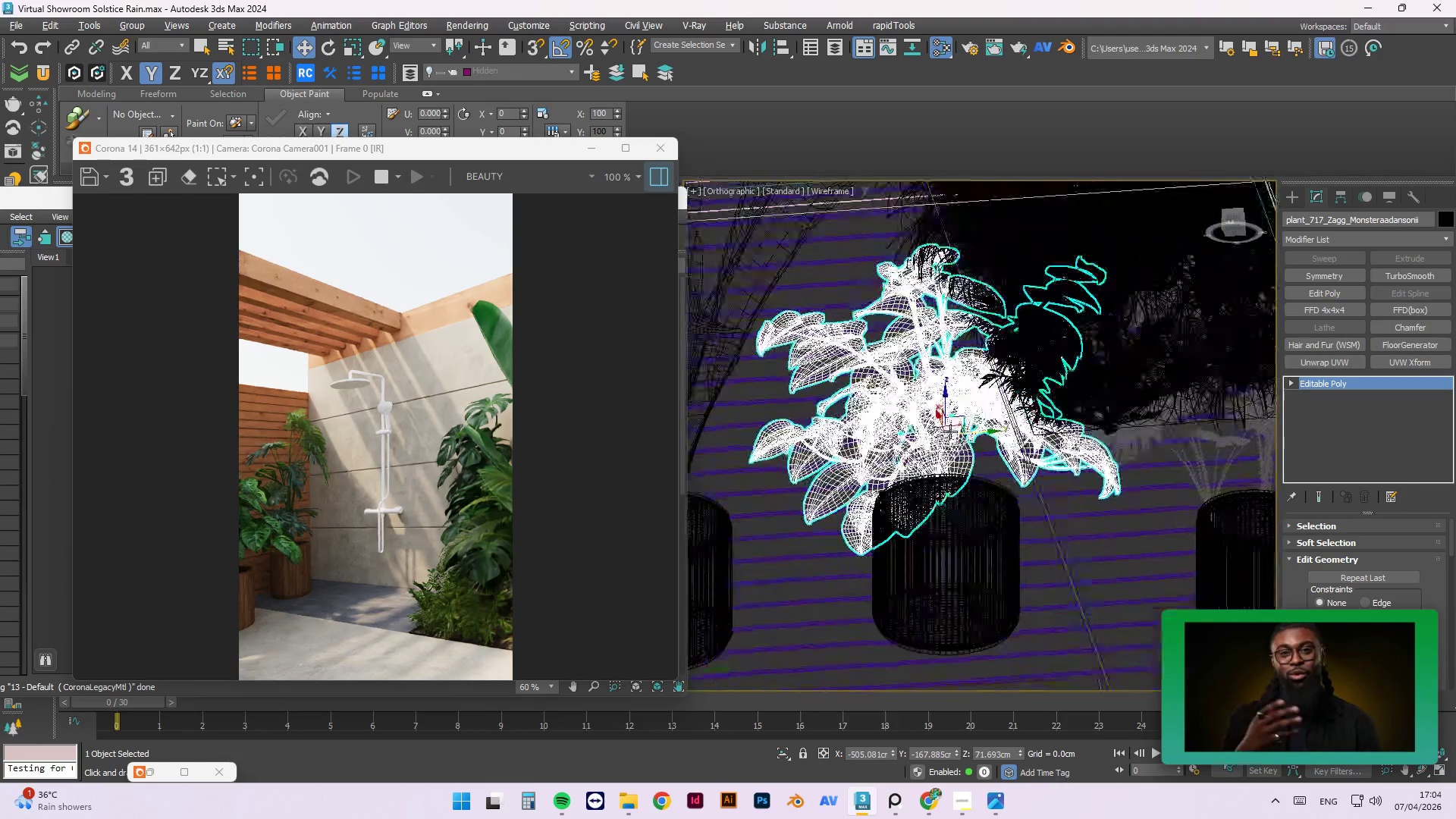 
hold_key(key=AltLeft, duration=1.53)
 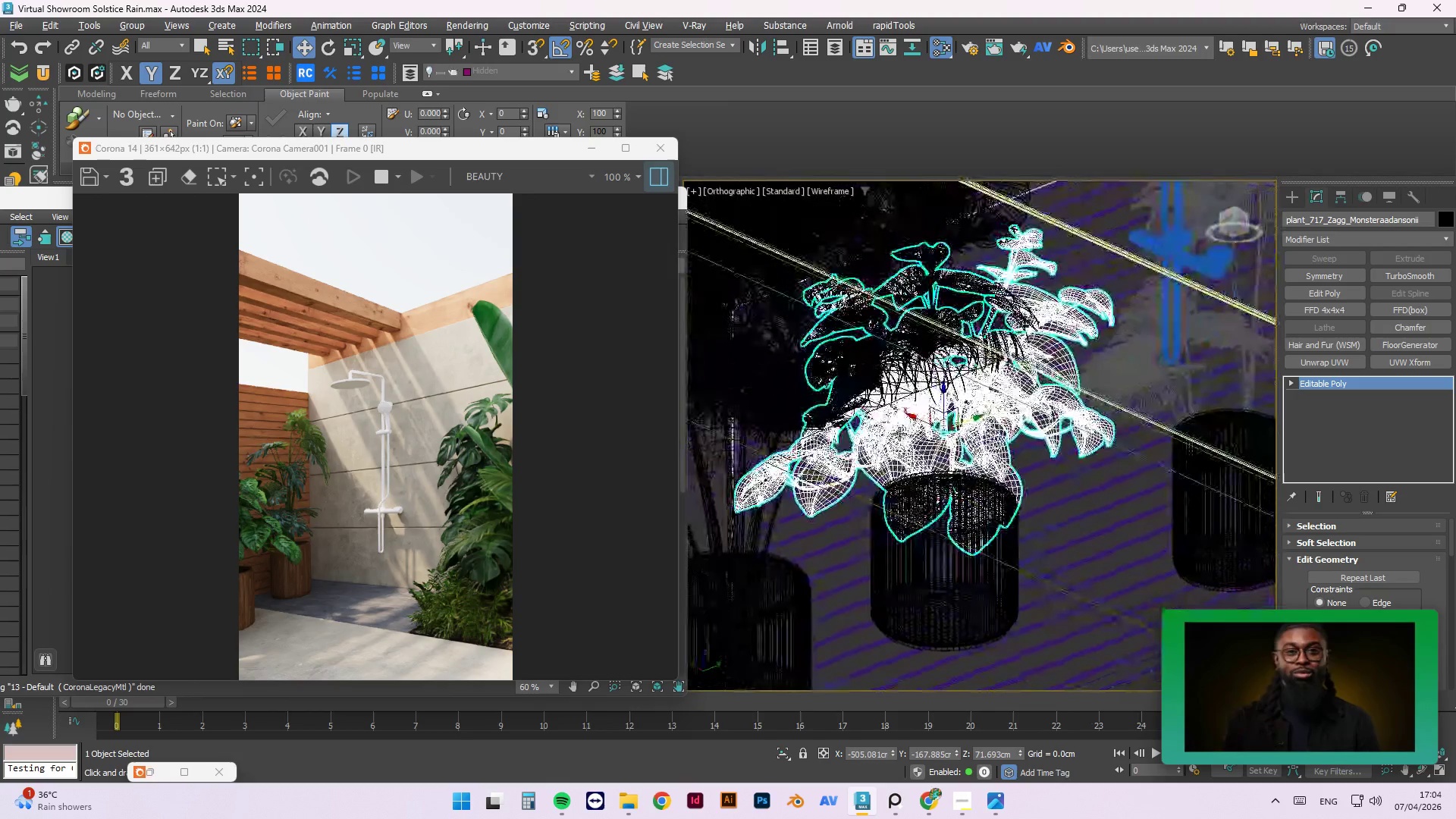 
hold_key(key=AltLeft, duration=0.81)
 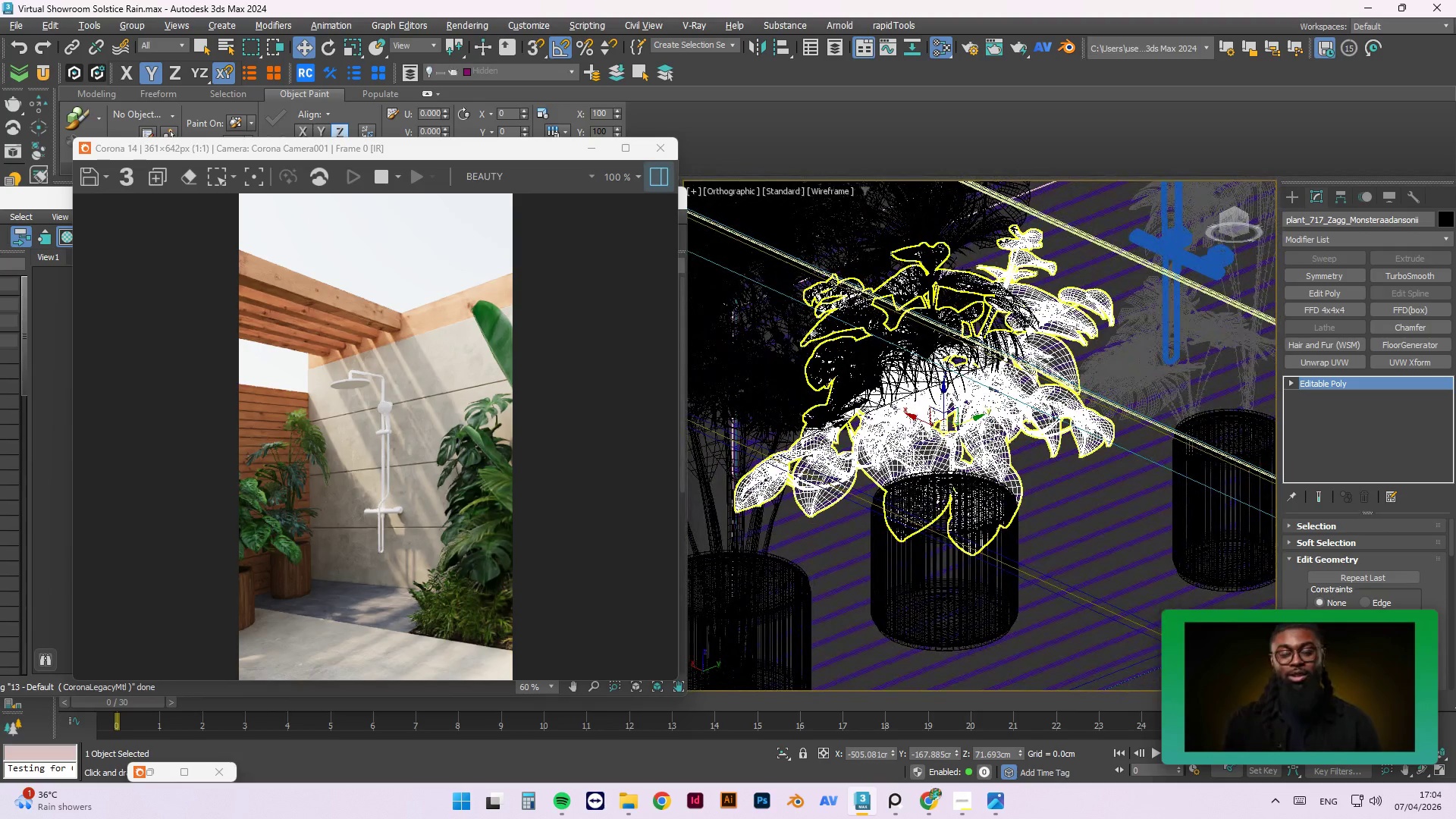 
scroll: coordinate [1013, 416], scroll_direction: up, amount: 5.0
 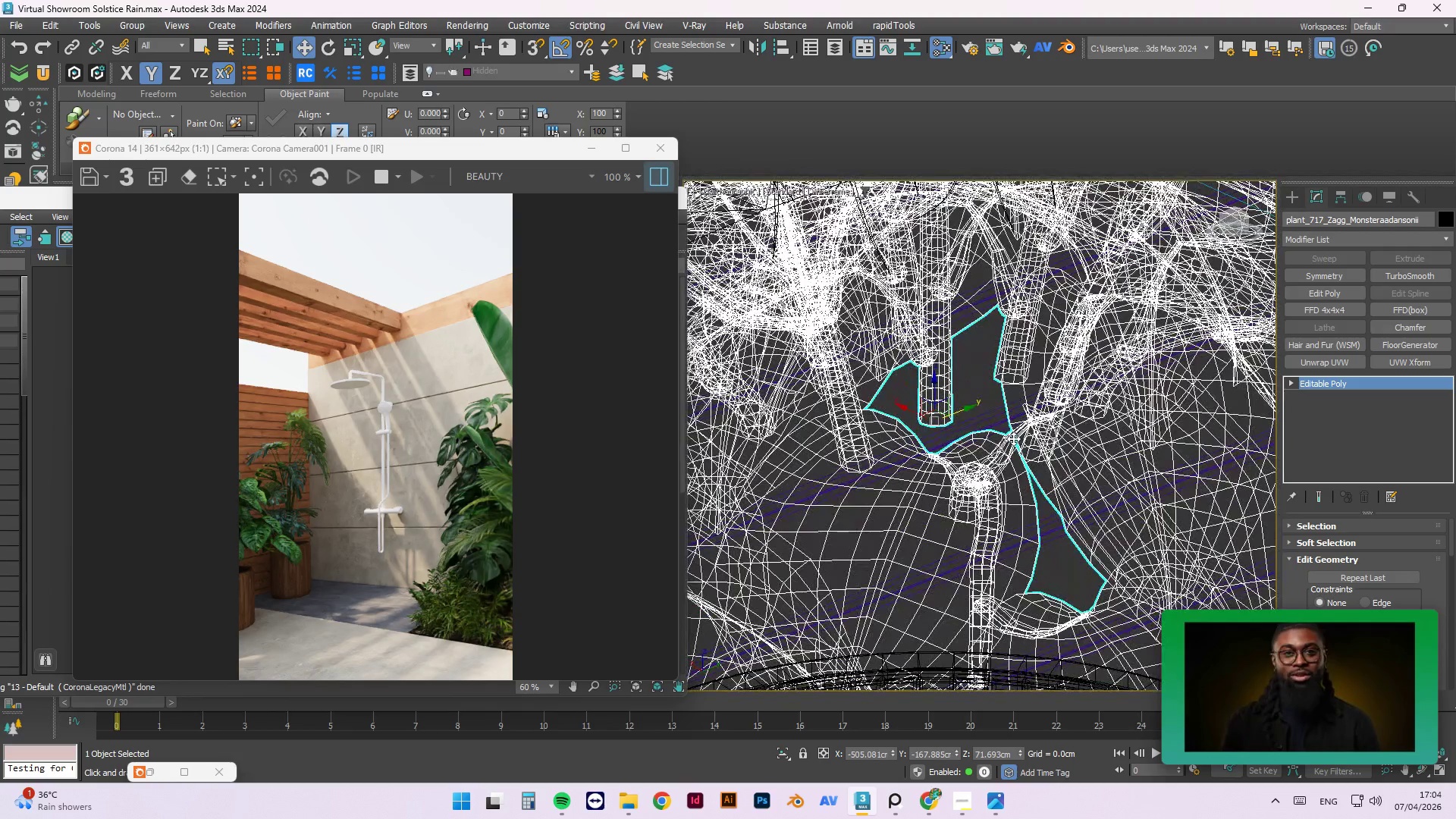 
key(Control+S)
 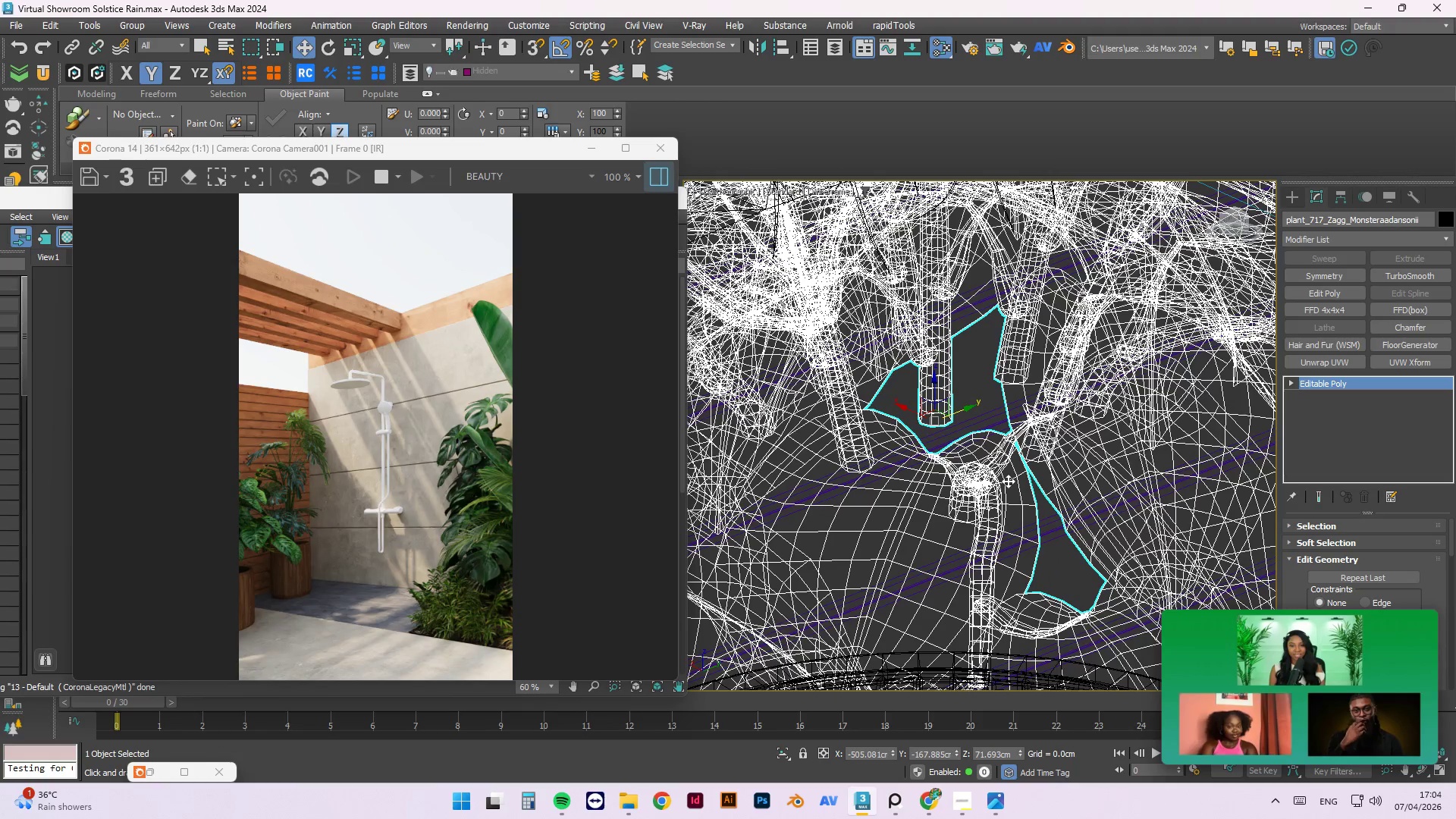 
left_click([1427, 620])
 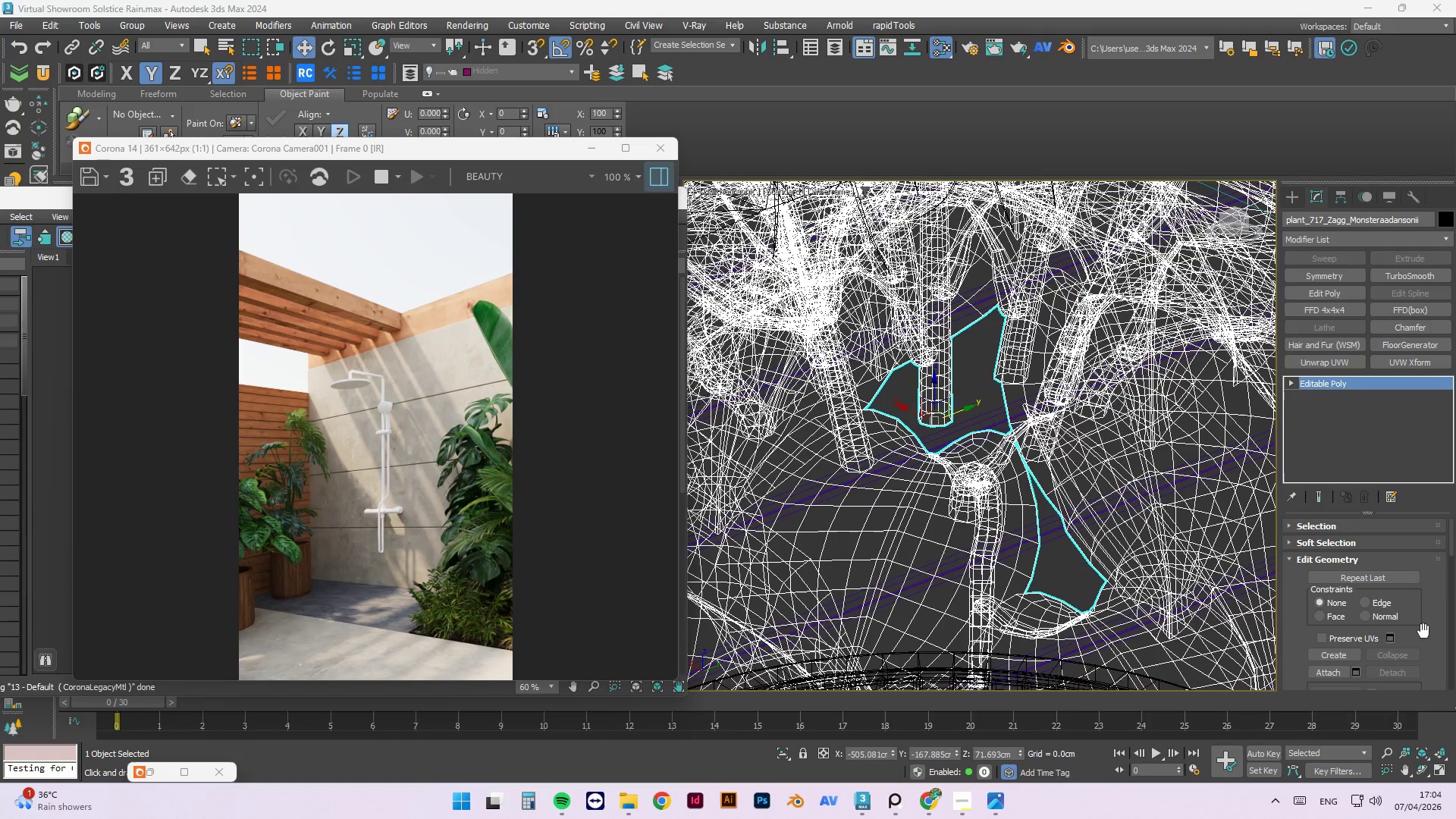 
wait(16.22)
 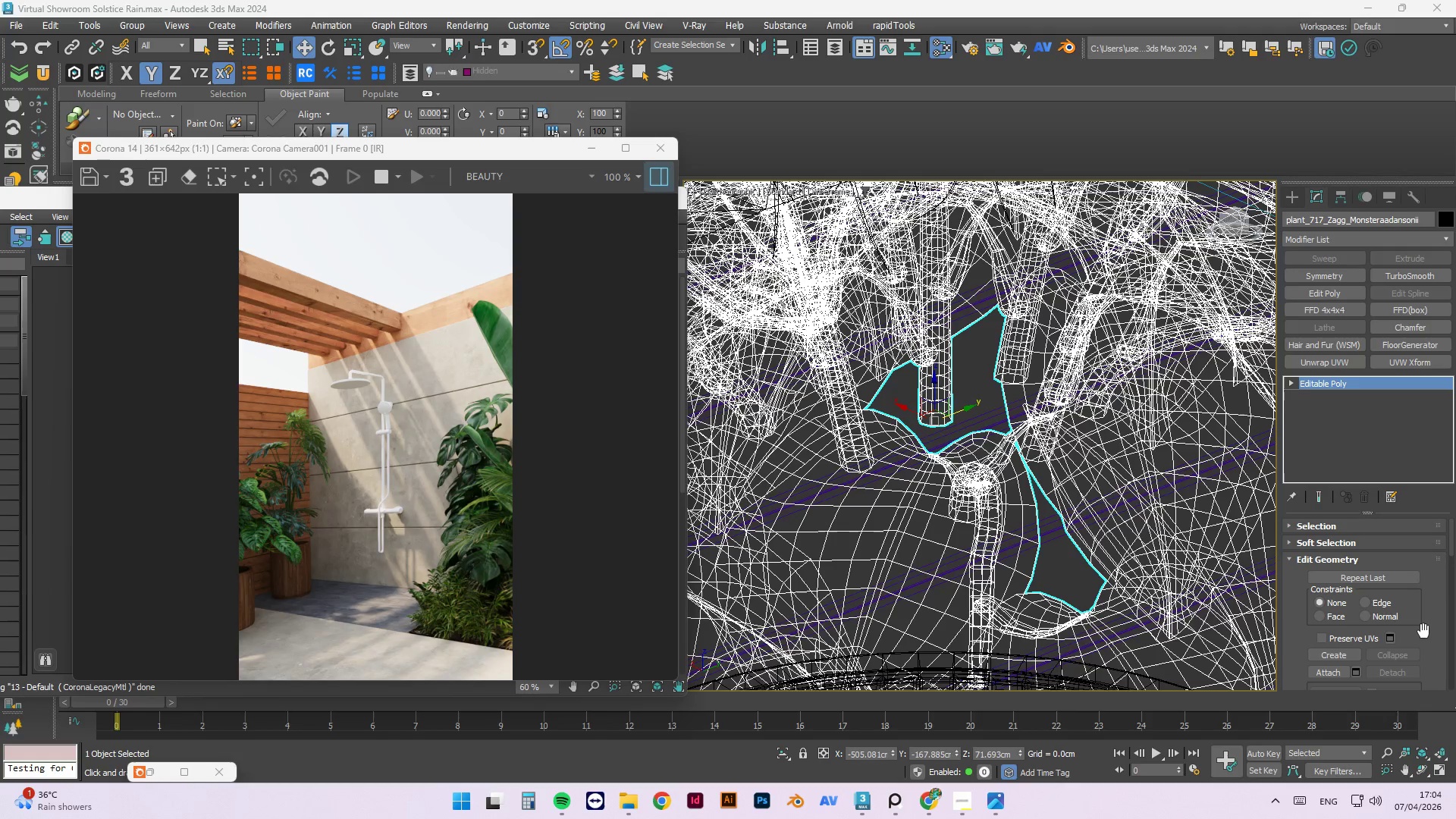 
scroll: coordinate [965, 431], scroll_direction: down, amount: 3.0
 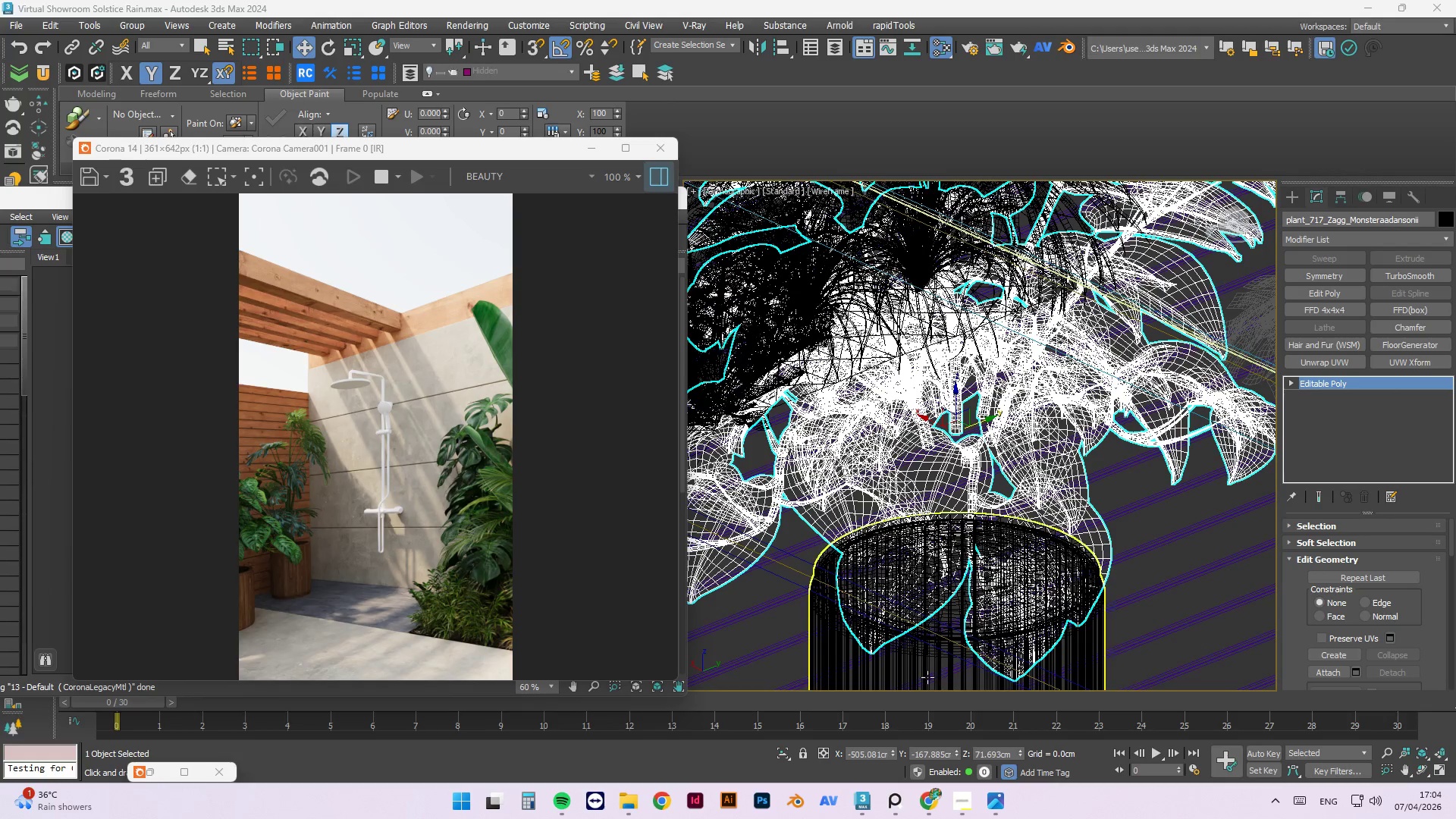 
hold_key(key=ControlLeft, duration=0.45)
left_click([925, 674])
 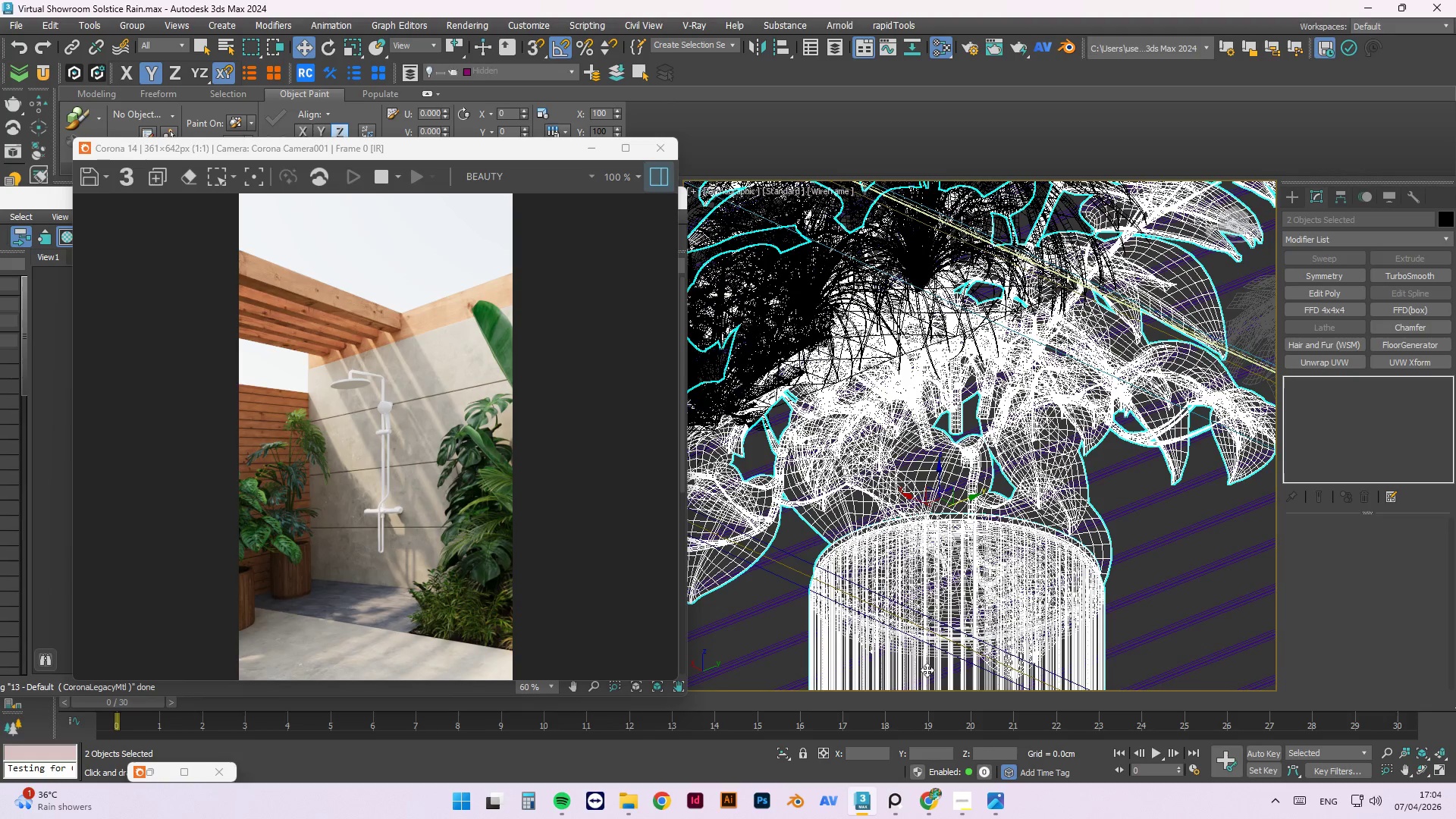 
key(Alt+AltLeft)
 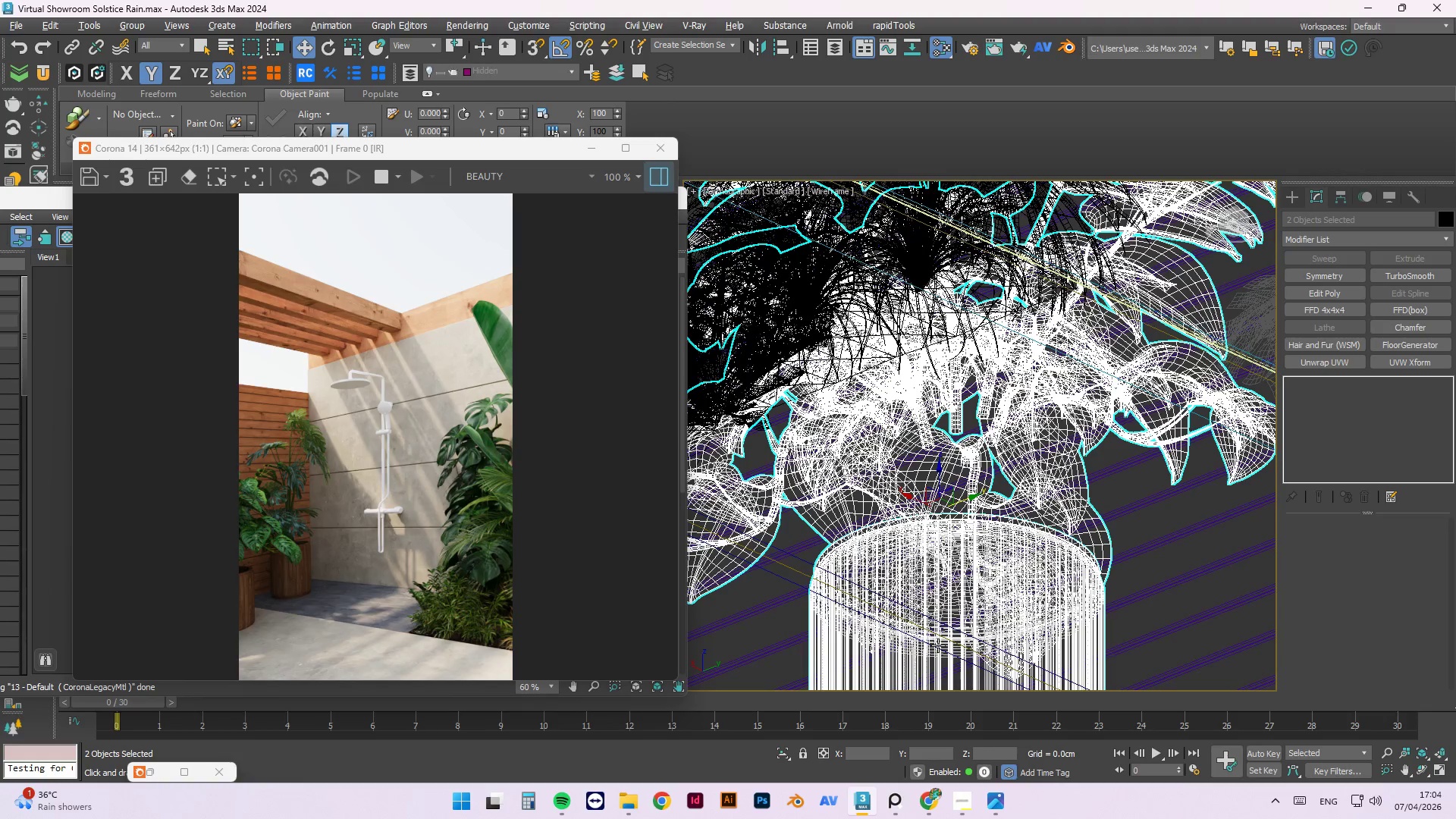 
key(Alt+Q)
 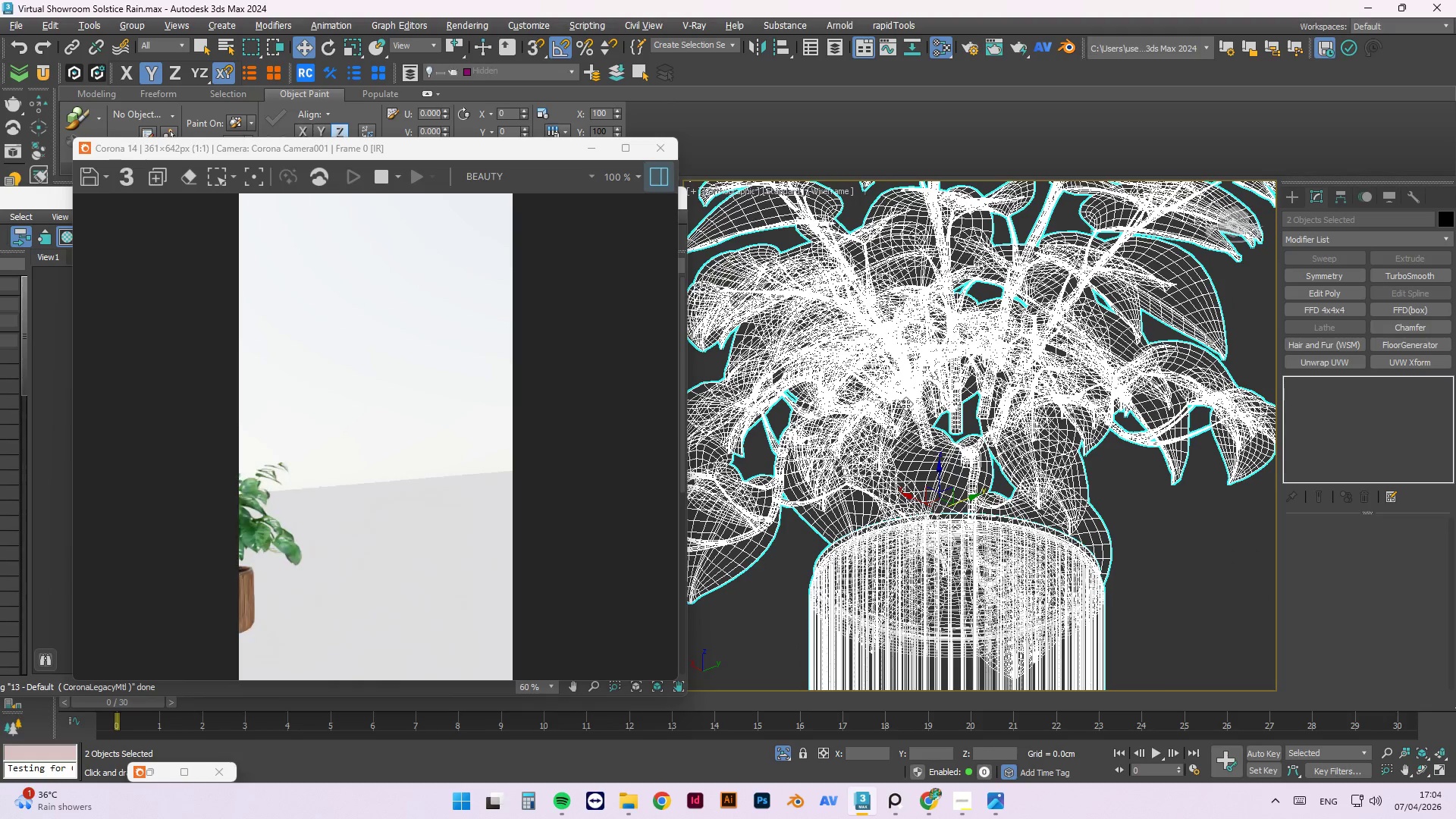 
scroll: coordinate [917, 402], scroll_direction: down, amount: 3.0
 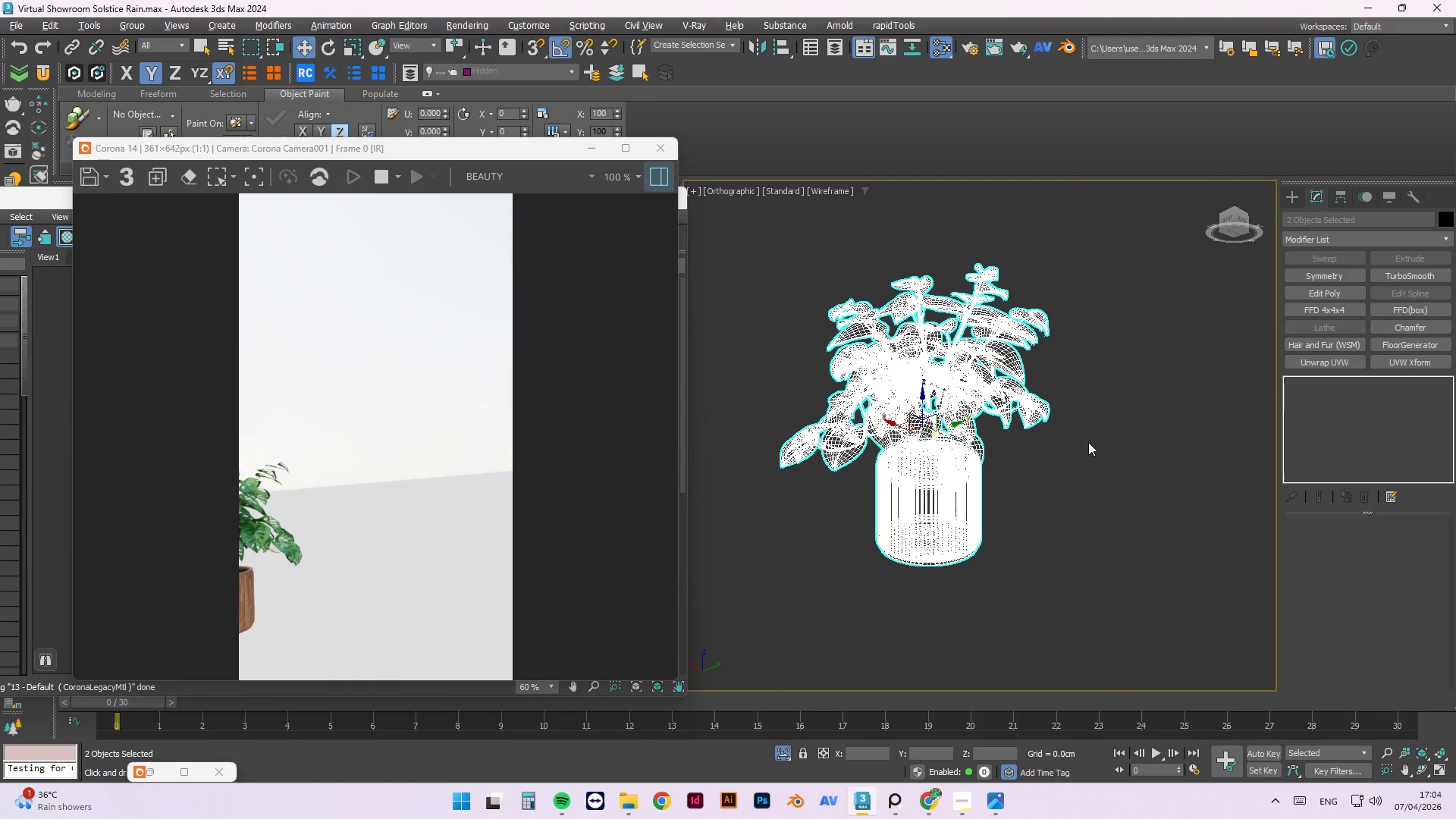 
hold_key(key=AltLeft, duration=1.41)
 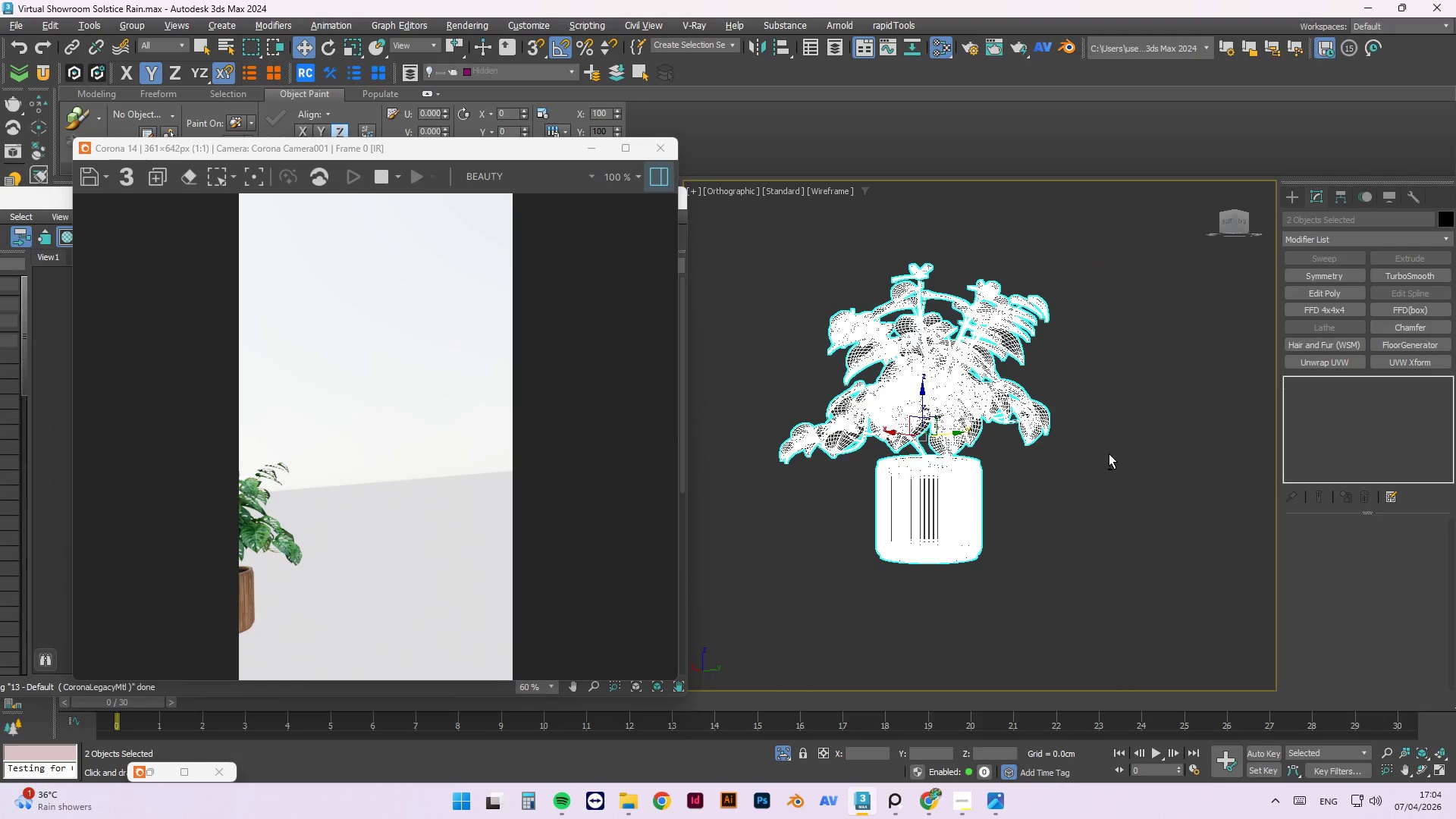 
left_click([1109, 453])
 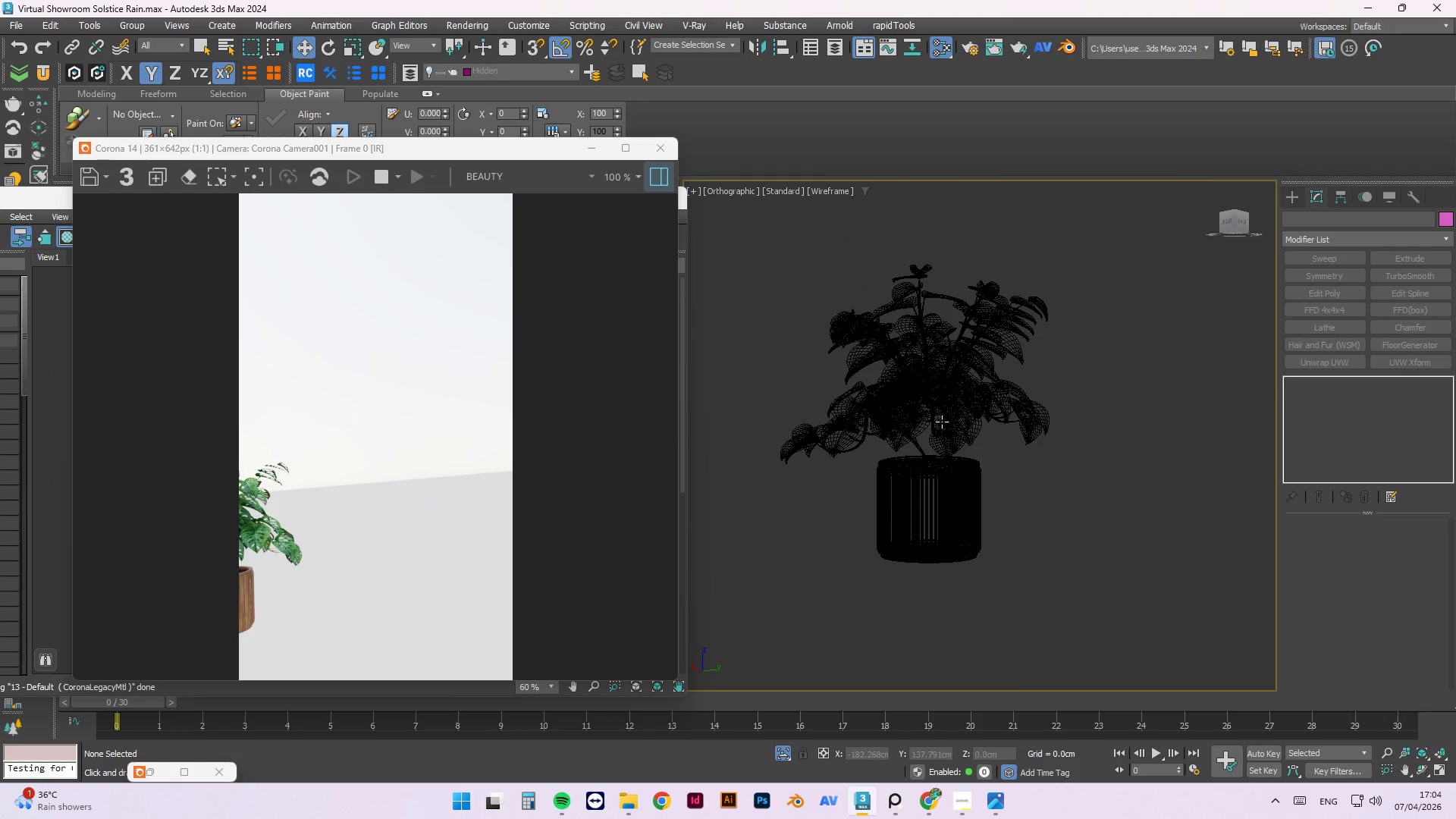 
scroll: coordinate [937, 415], scroll_direction: up, amount: 3.0
 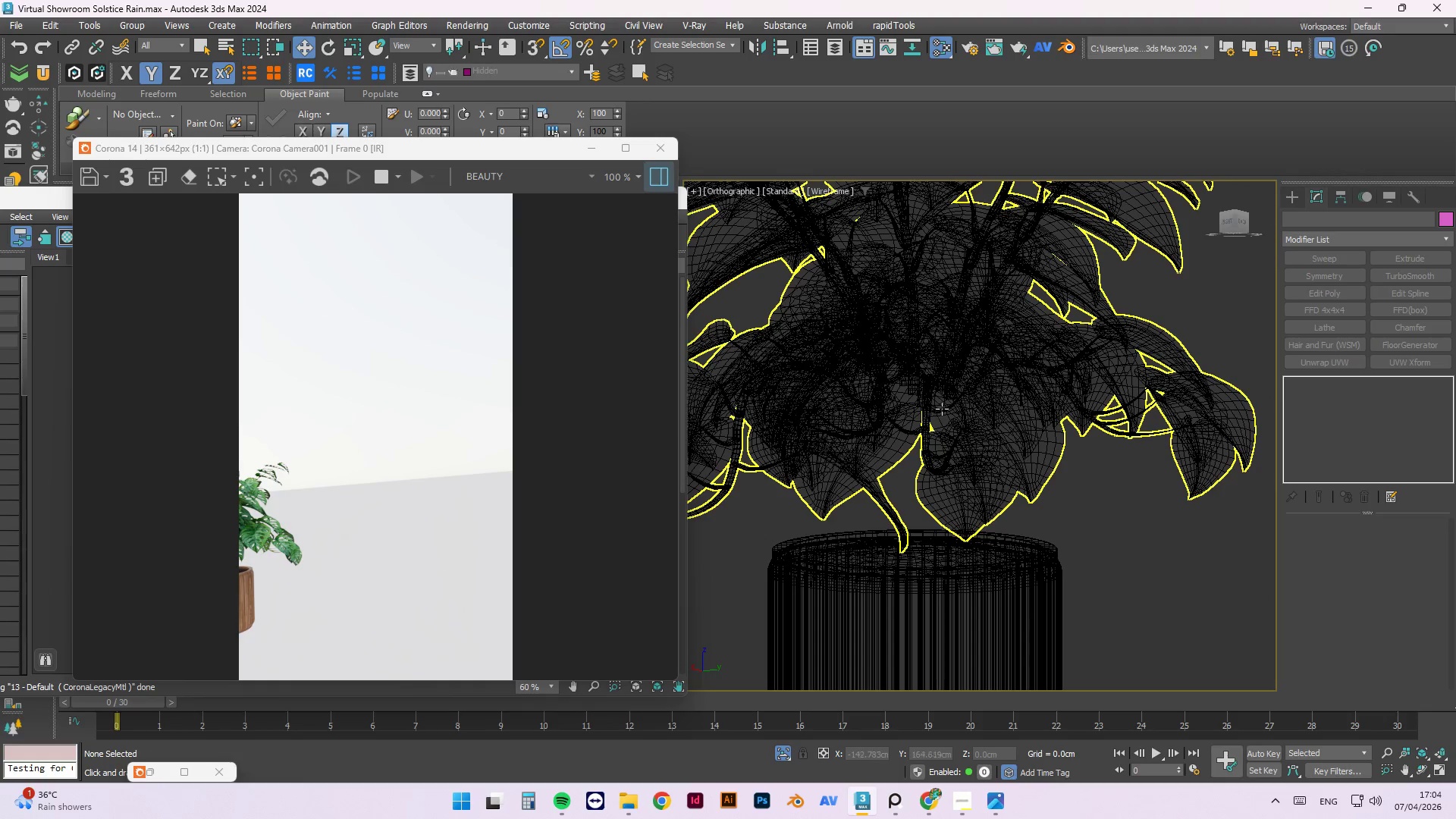 
key(F3)
 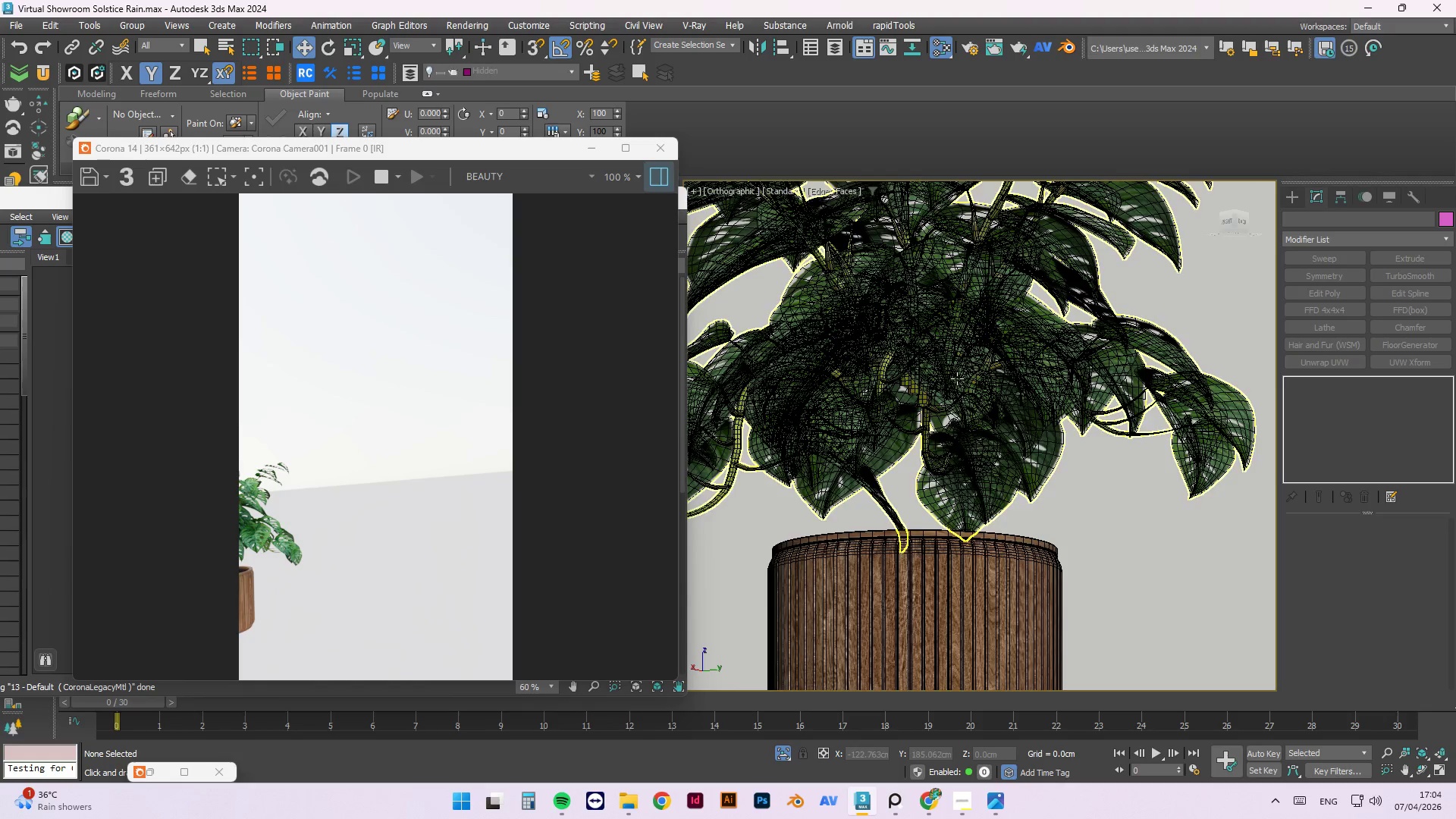 
hold_key(key=AltLeft, duration=0.84)
 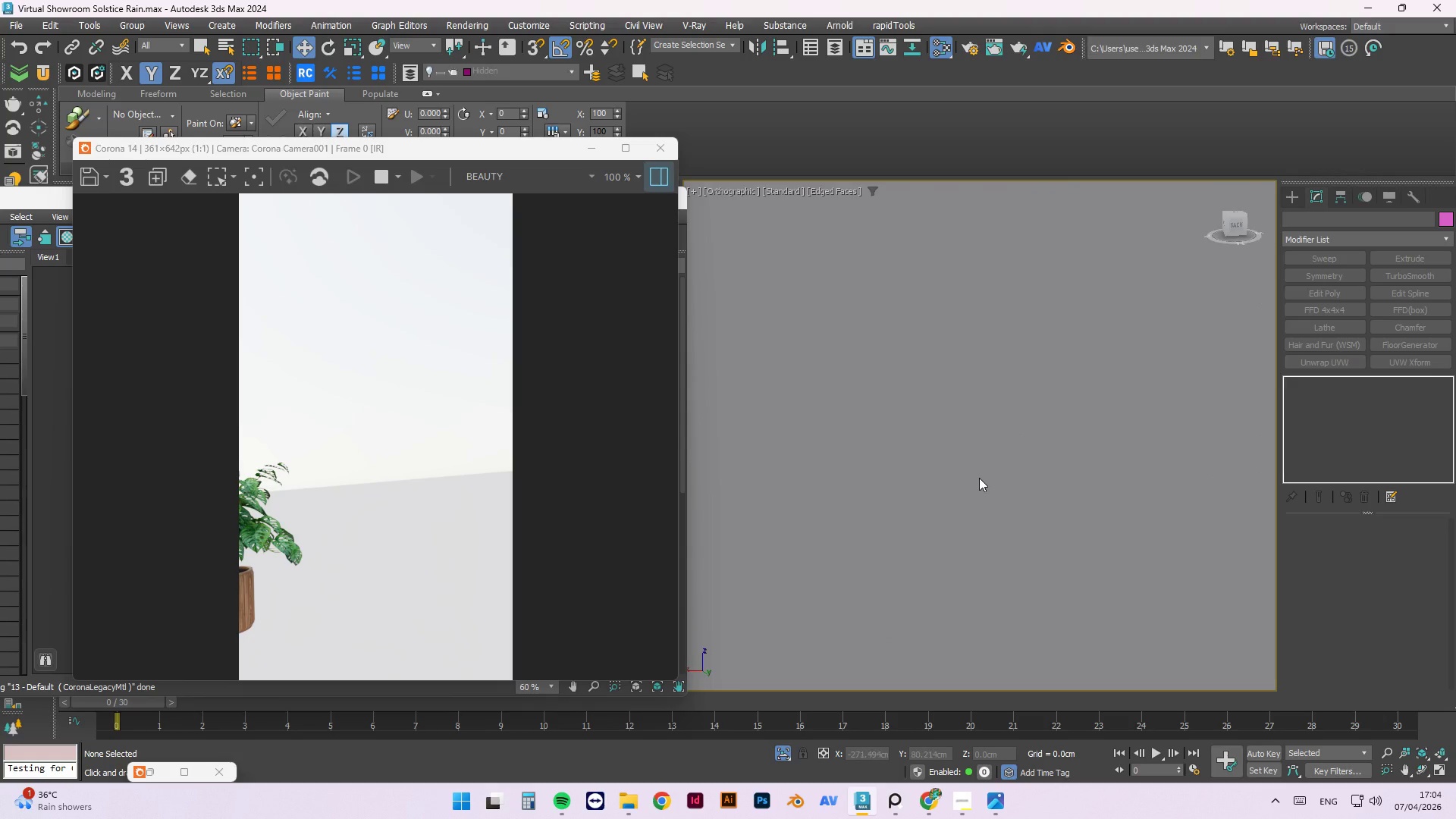 
scroll: coordinate [958, 384], scroll_direction: down, amount: 2.0
 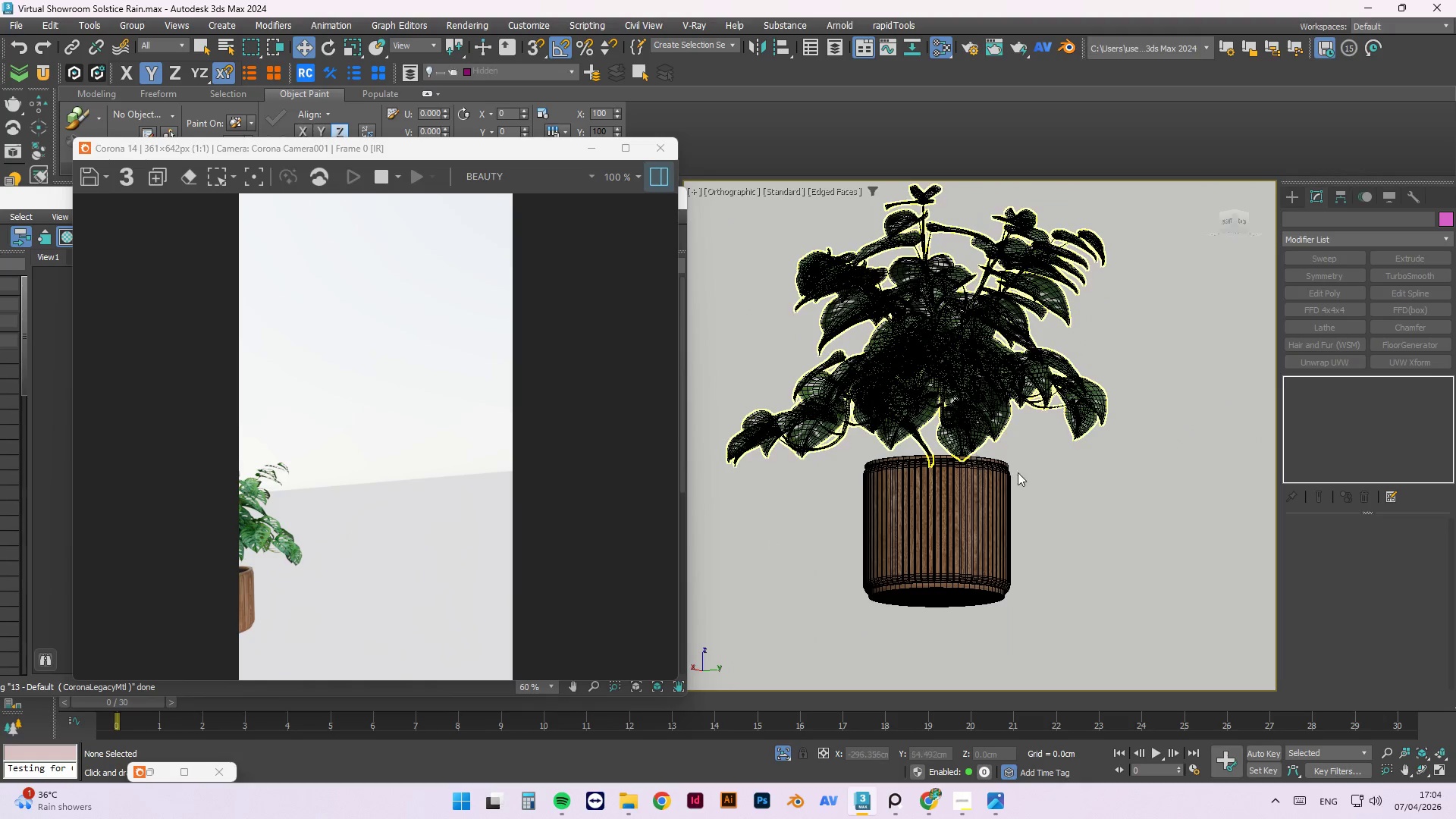 
key(P)
 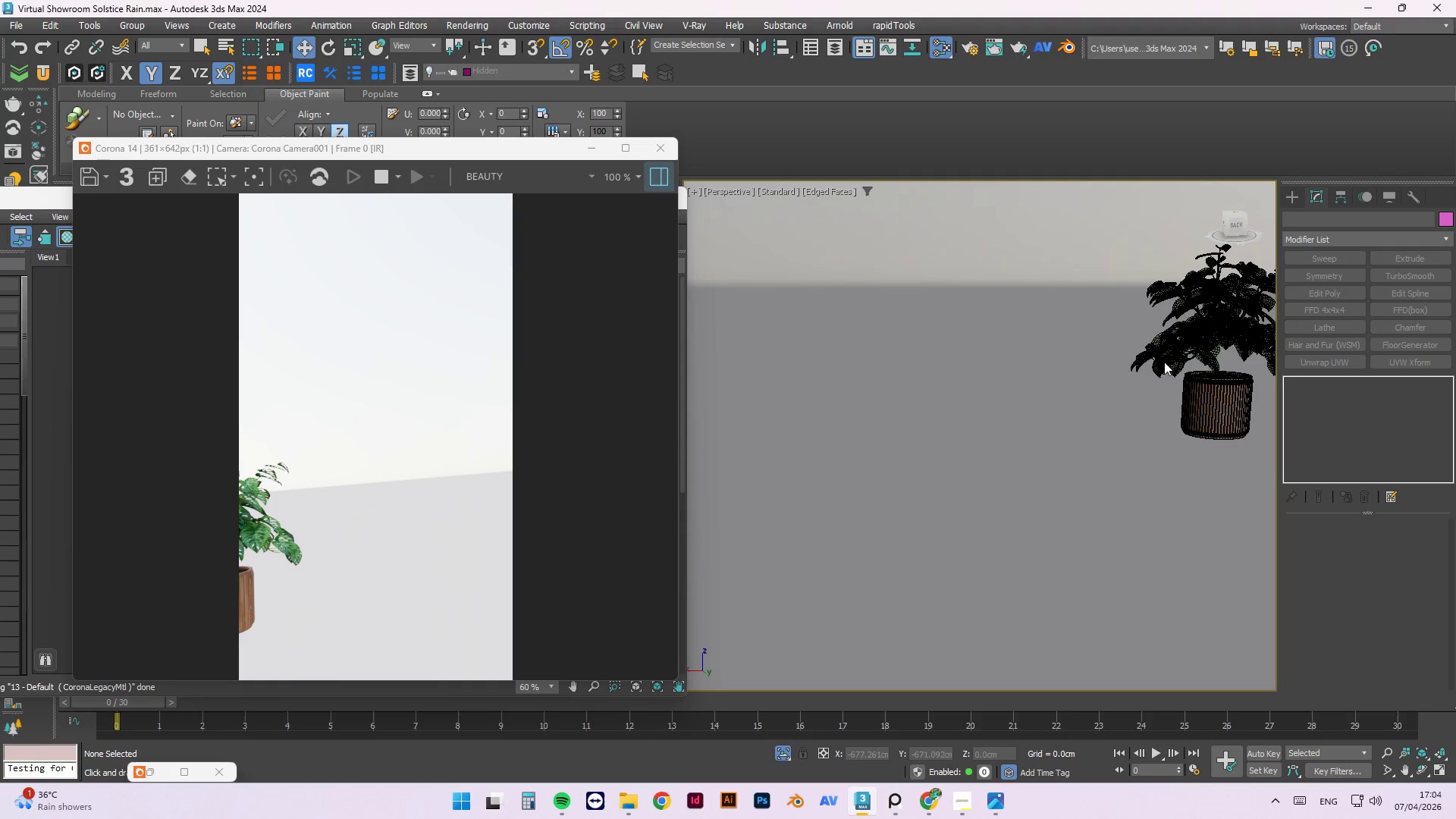 
scroll: coordinate [978, 479], scroll_direction: down, amount: 4.0
 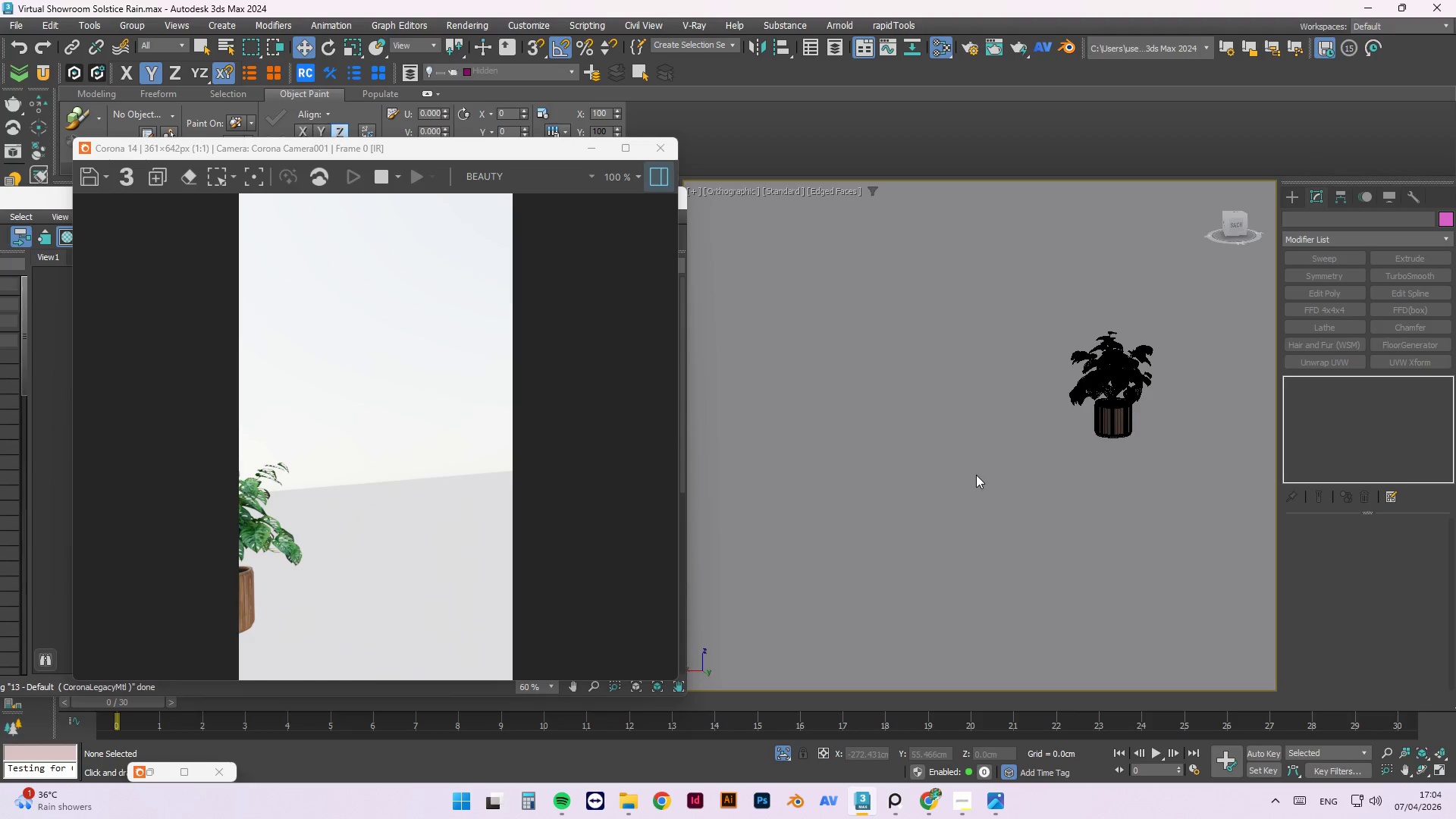 
scroll: coordinate [1225, 365], scroll_direction: up, amount: 3.0
 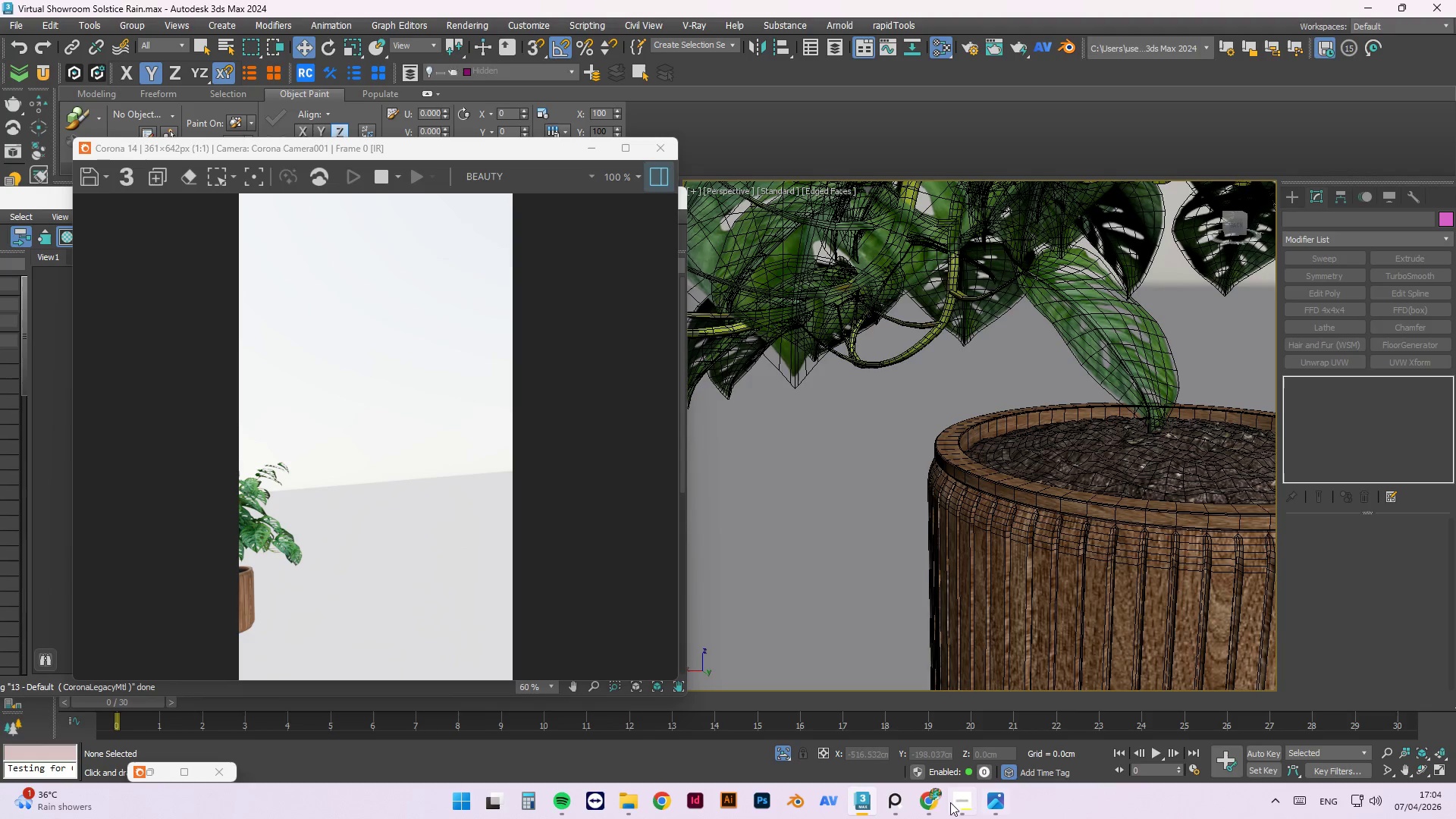 
left_click([924, 809])
 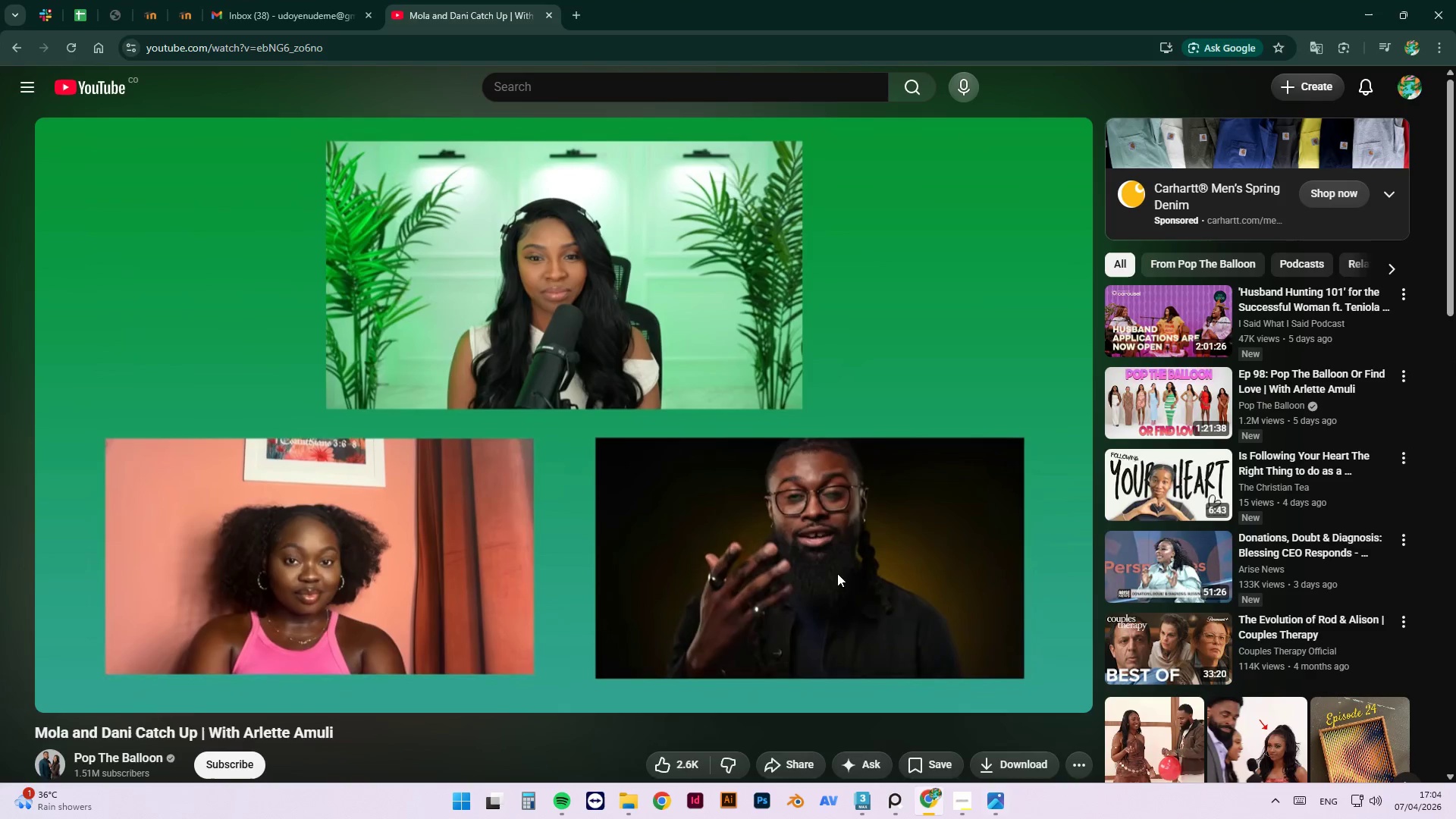 
left_click([629, 386])
 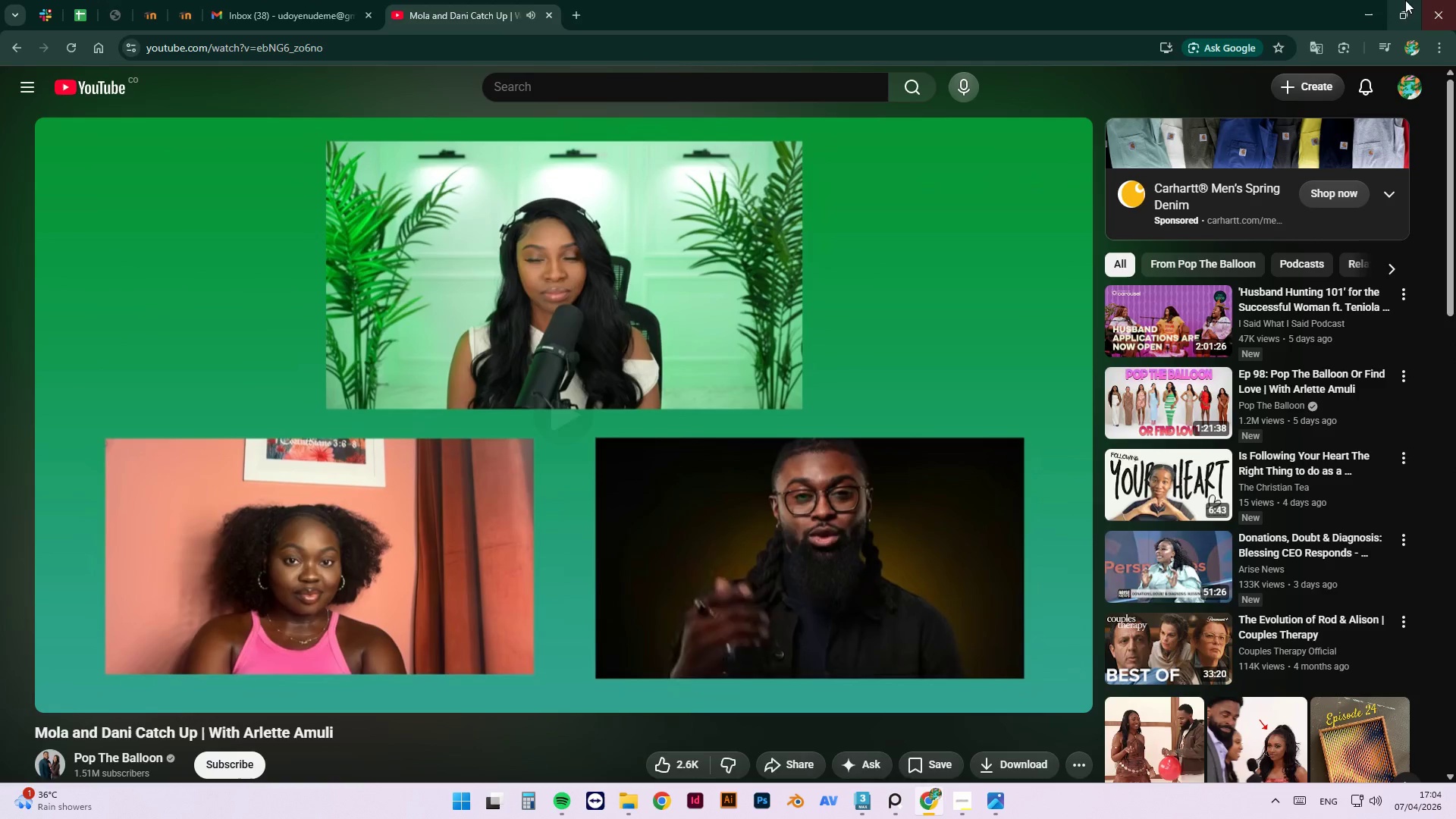 
left_click([1376, 16])
 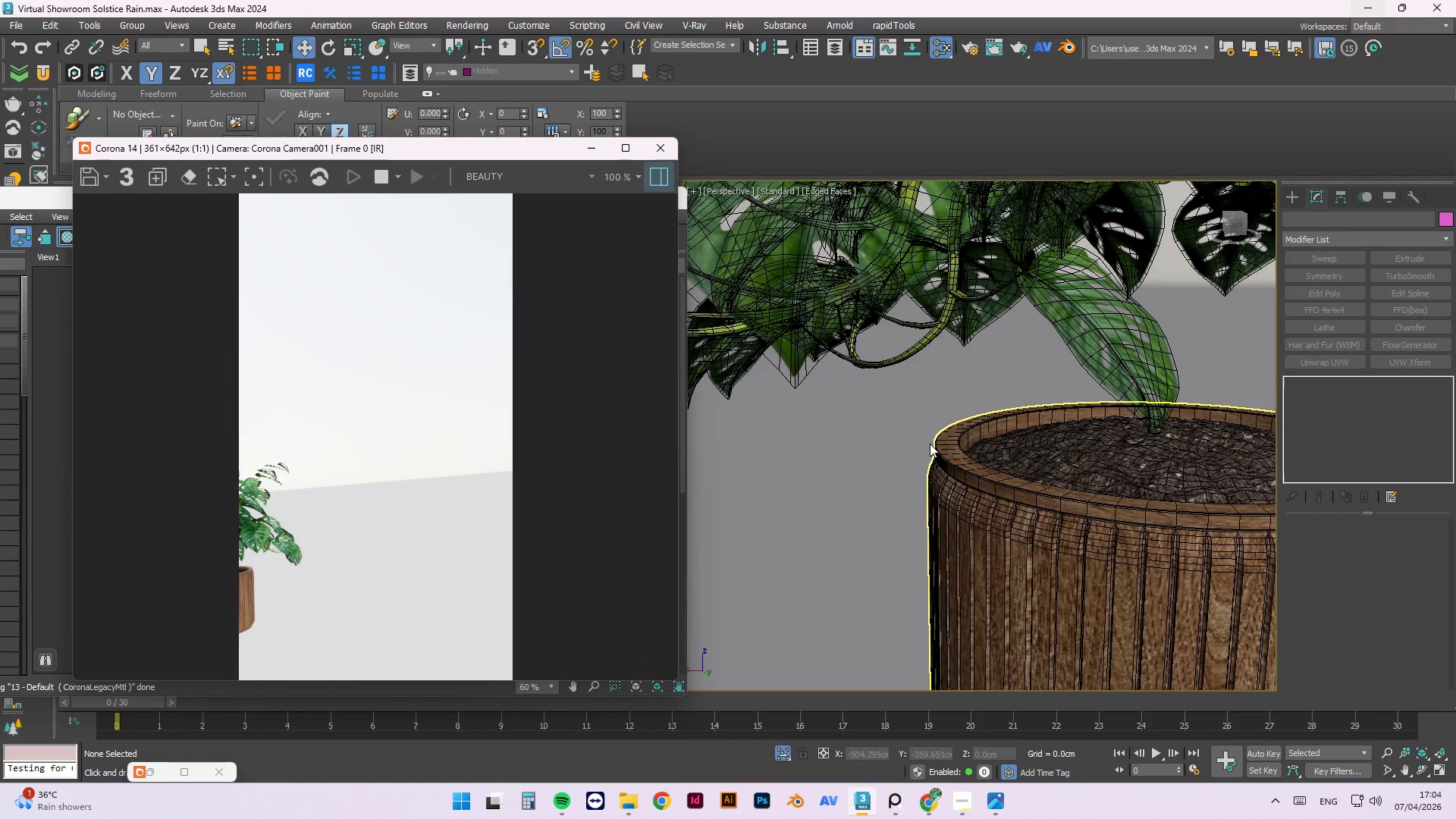 
scroll: coordinate [929, 444], scroll_direction: down, amount: 1.0
 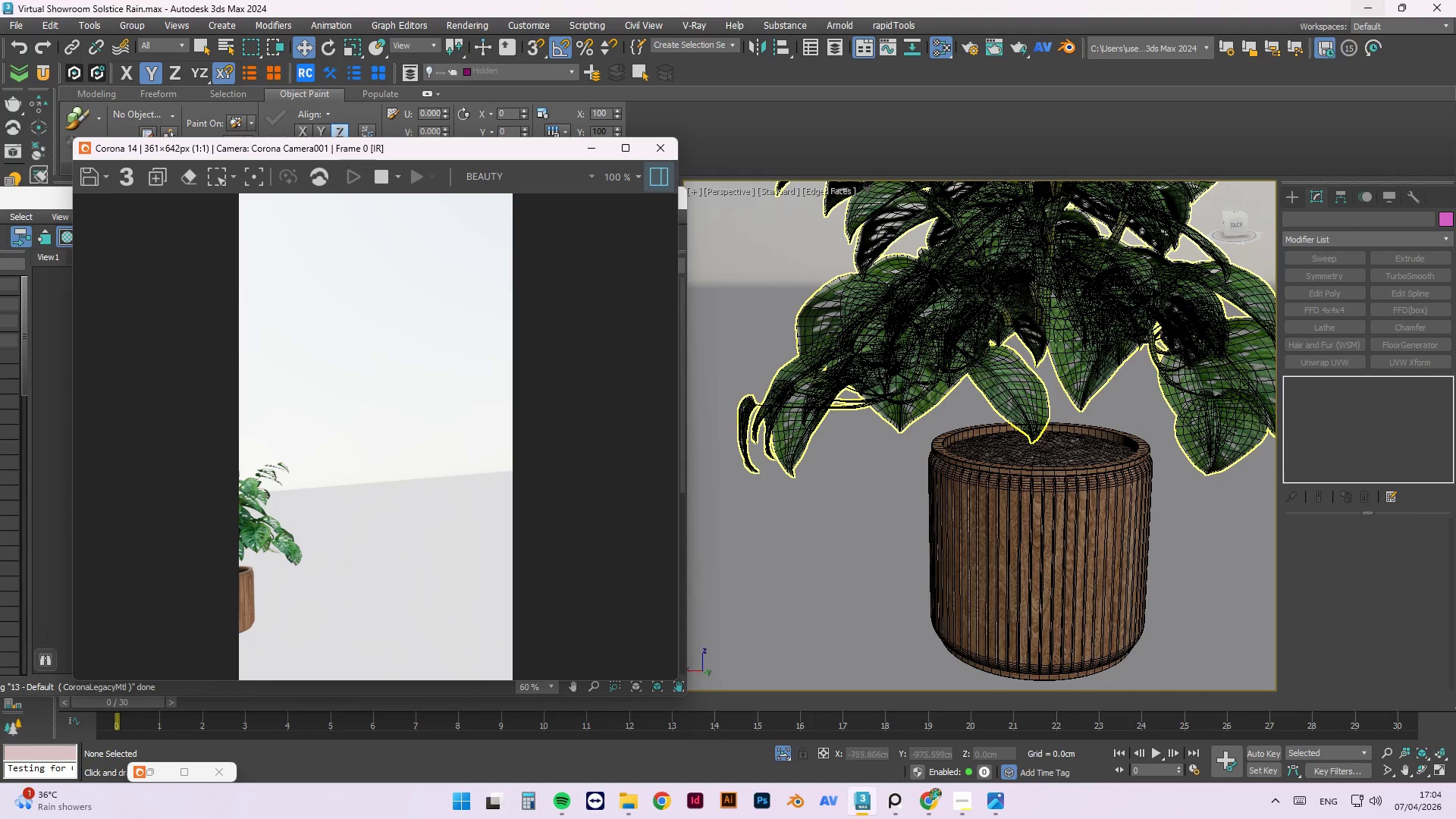 
hold_key(key=AltLeft, duration=1.01)
 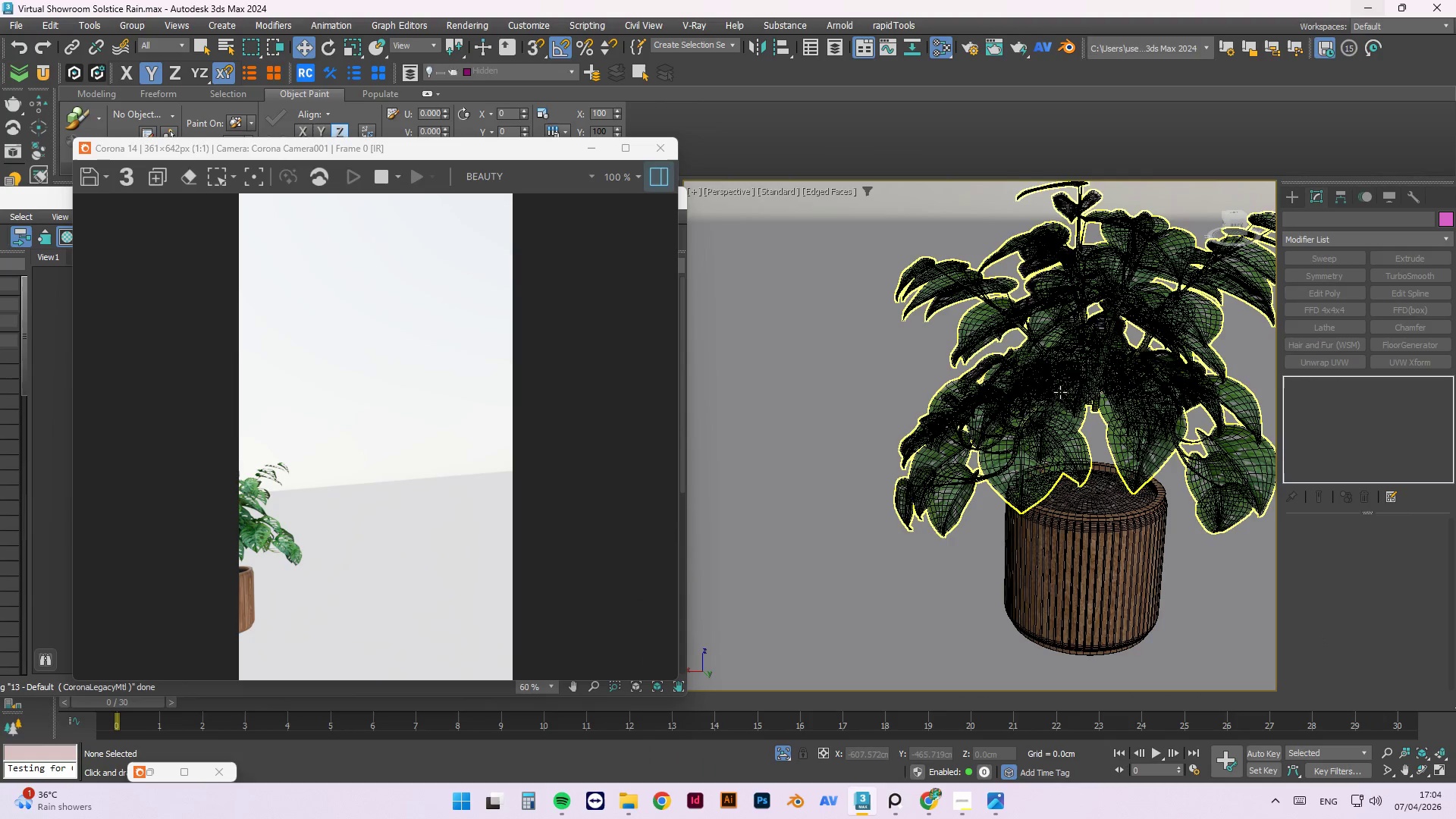 
scroll: coordinate [1056, 343], scroll_direction: down, amount: 1.0
 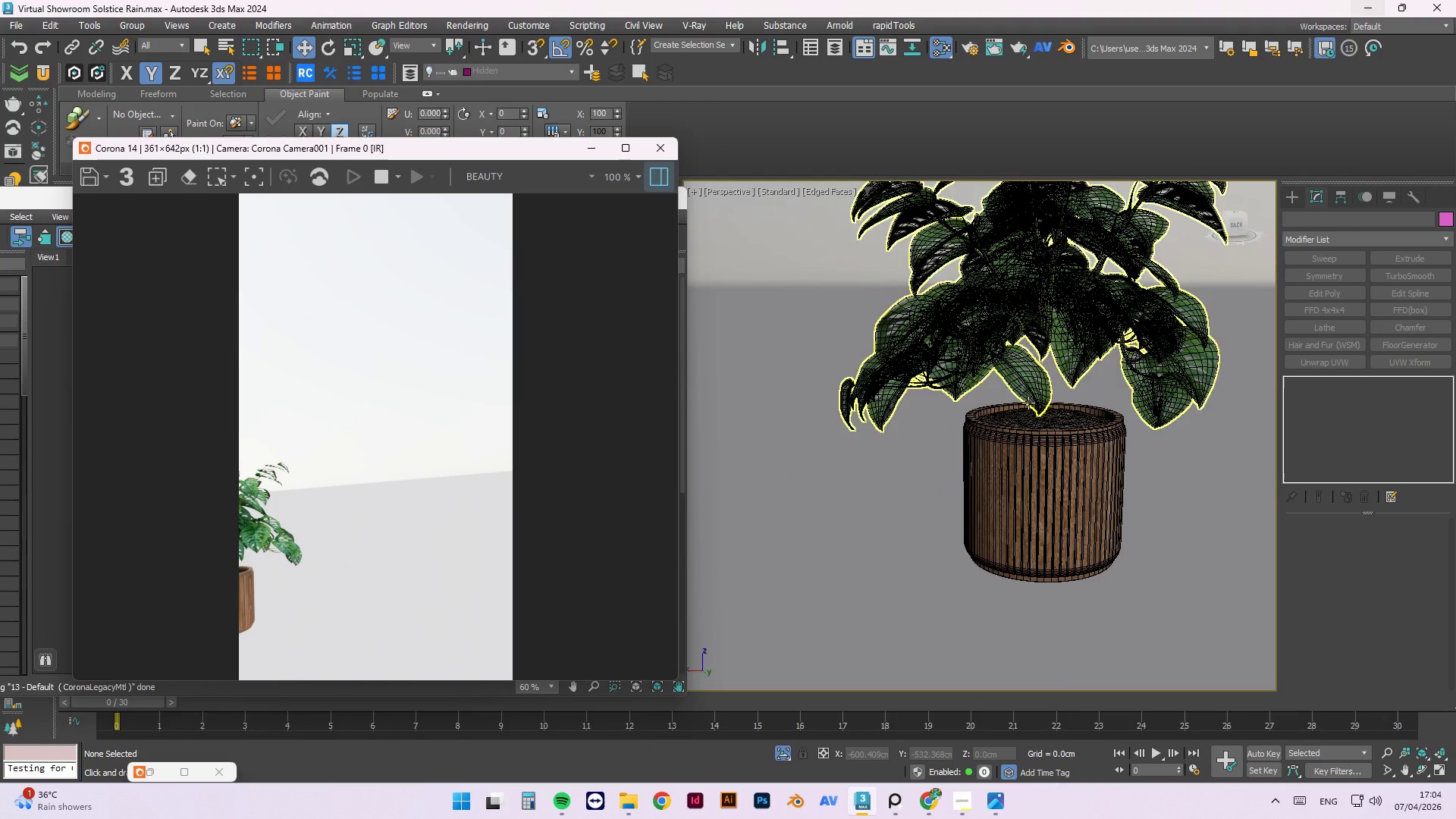 
key(P)
 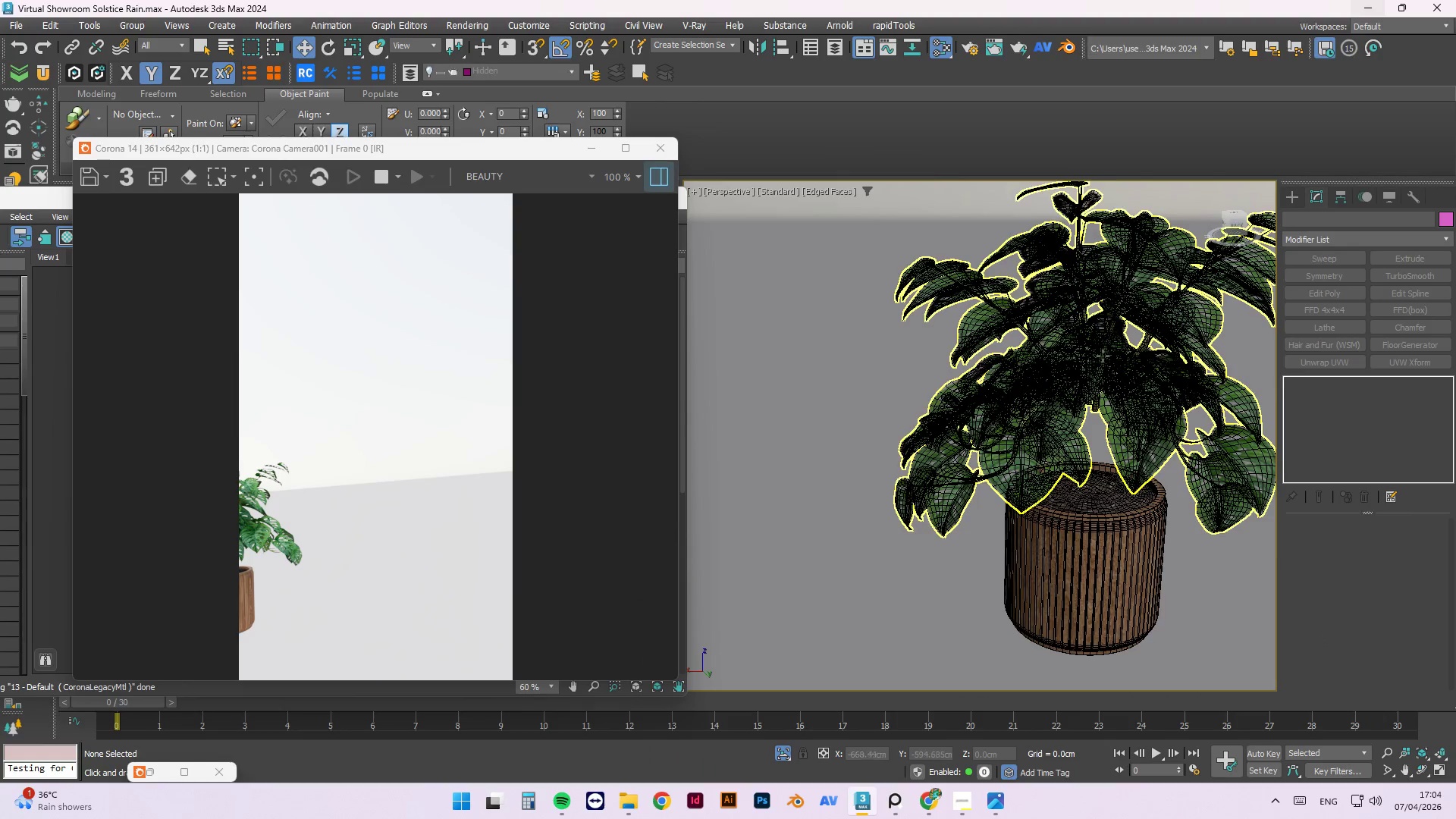 
scroll: coordinate [1099, 434], scroll_direction: up, amount: 3.0
 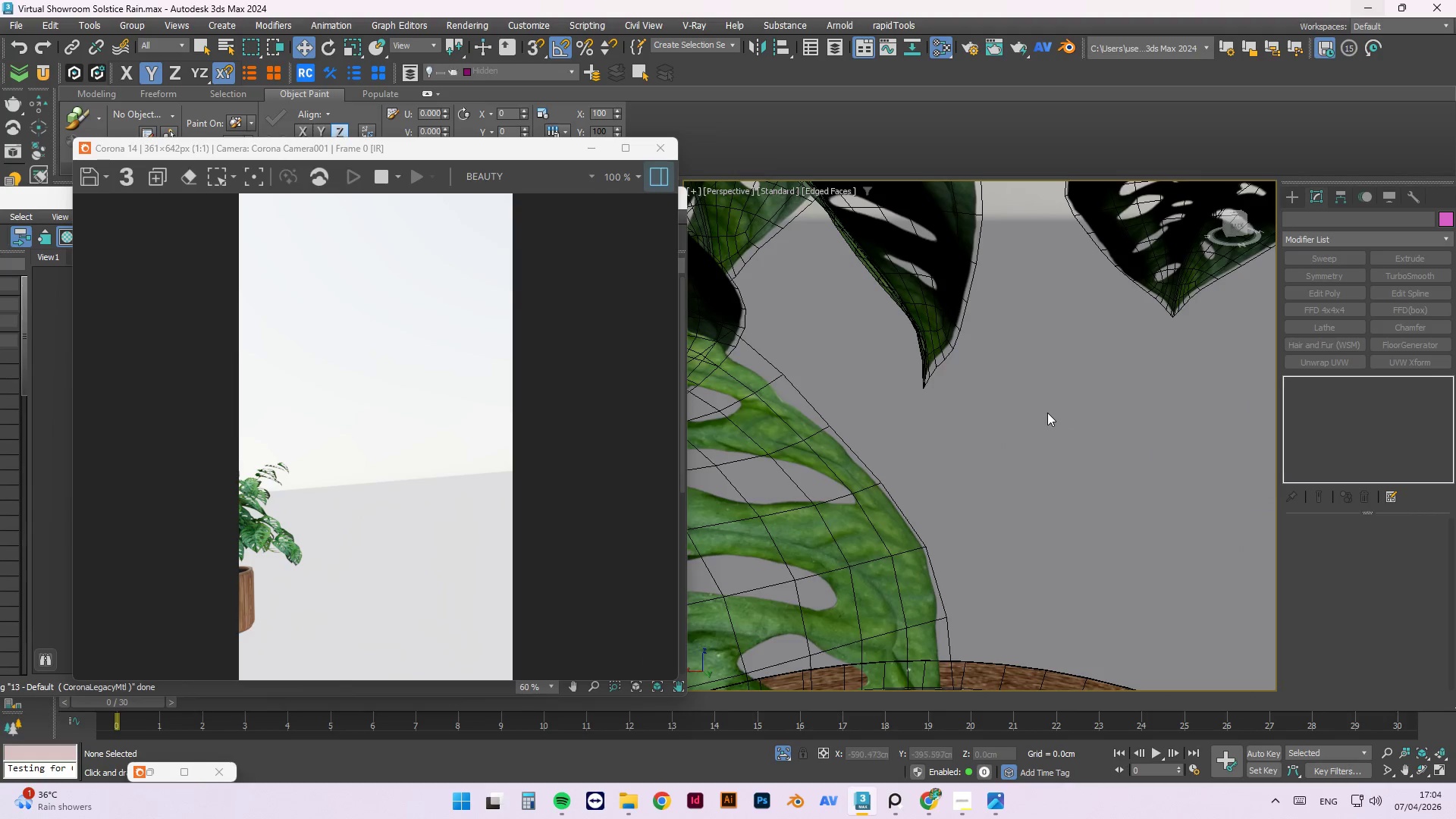 
hold_key(key=AltLeft, duration=1.34)
 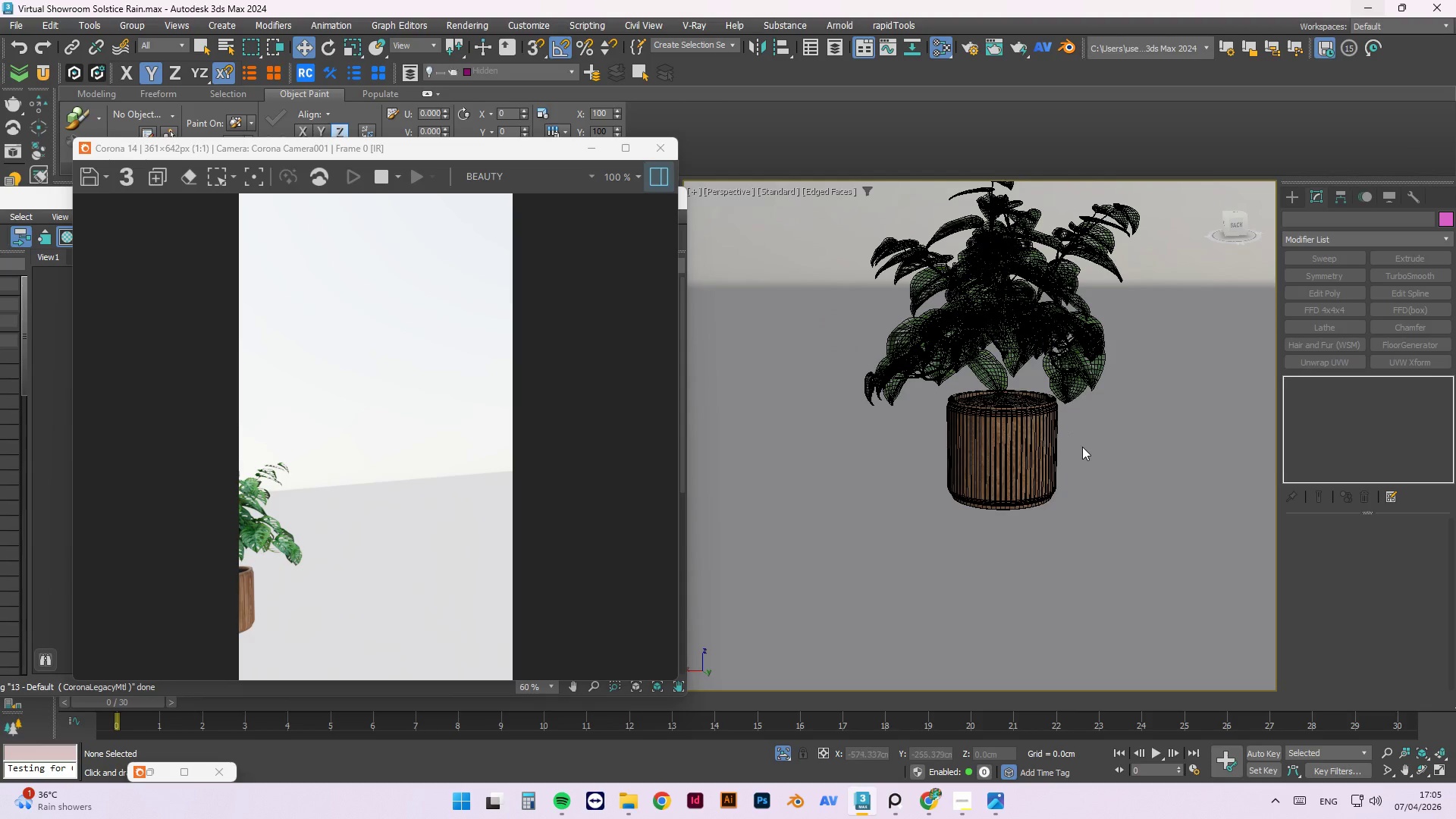 
scroll: coordinate [971, 352], scroll_direction: down, amount: 2.0
 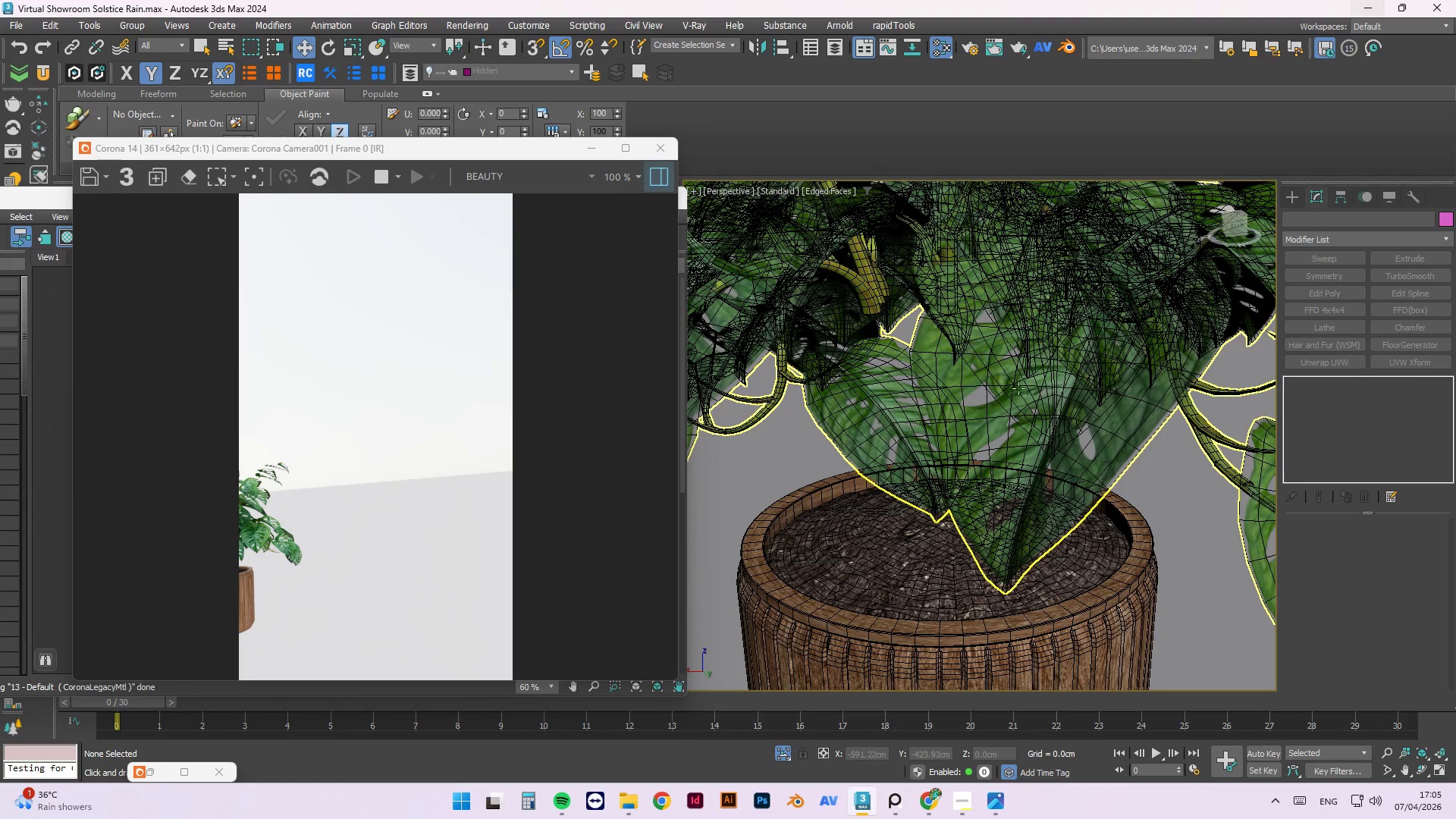 
hold_key(key=AltLeft, duration=1.5)
scroll: coordinate [1062, 420], scroll_direction: down, amount: 2.0
 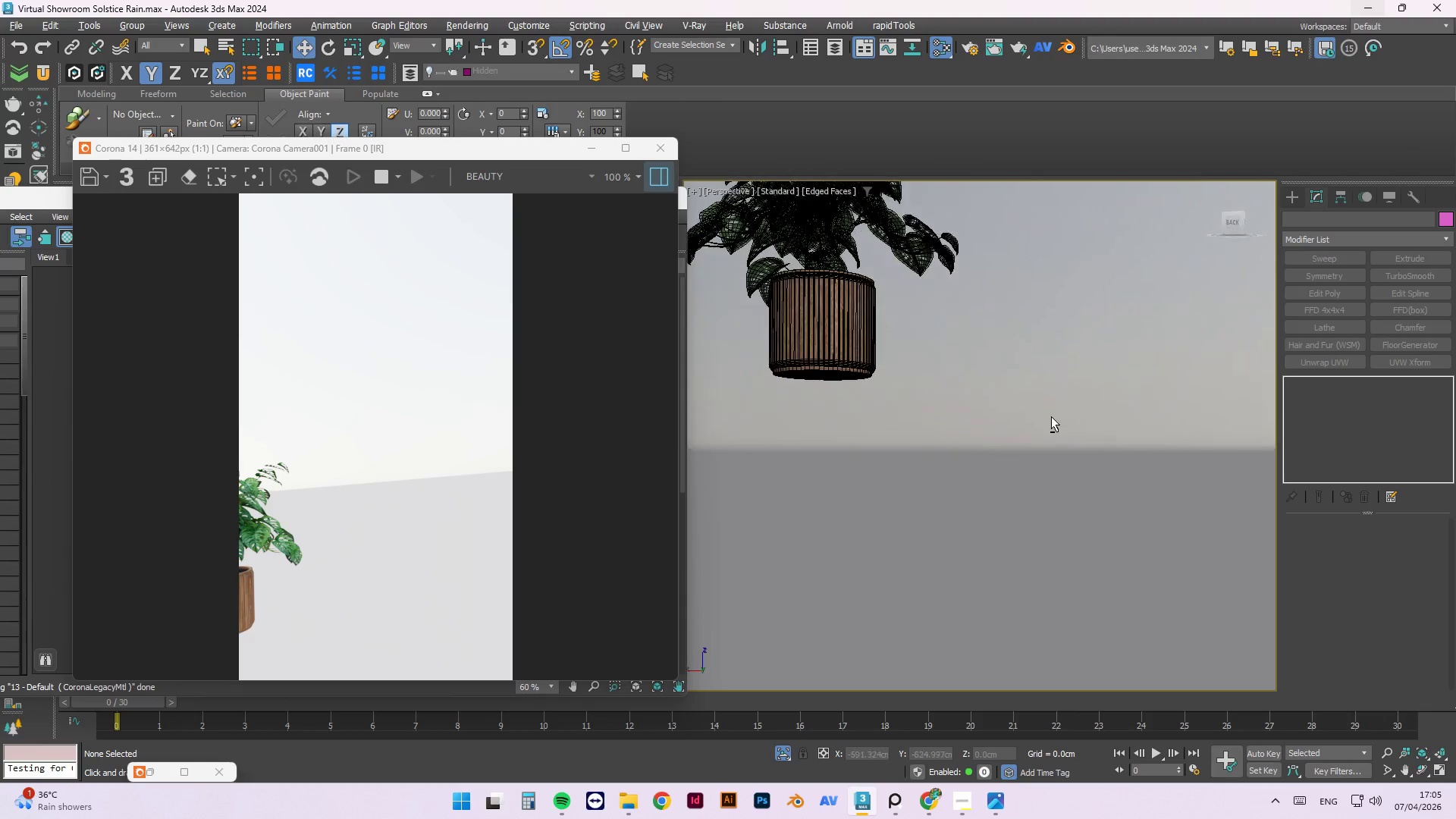 
hold_key(key=AltLeft, duration=0.72)
 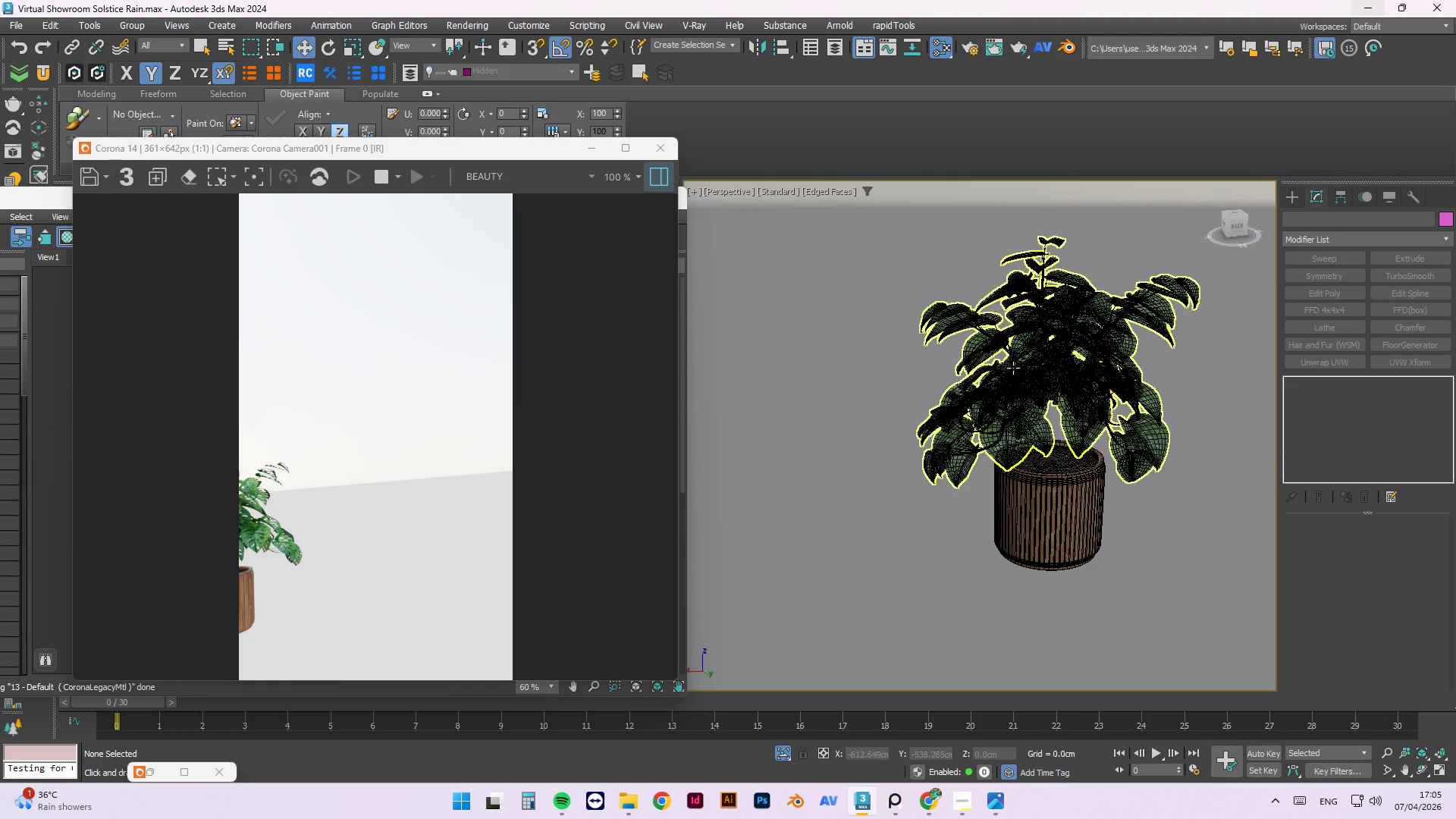 
scroll: coordinate [1069, 401], scroll_direction: up, amount: 4.0
 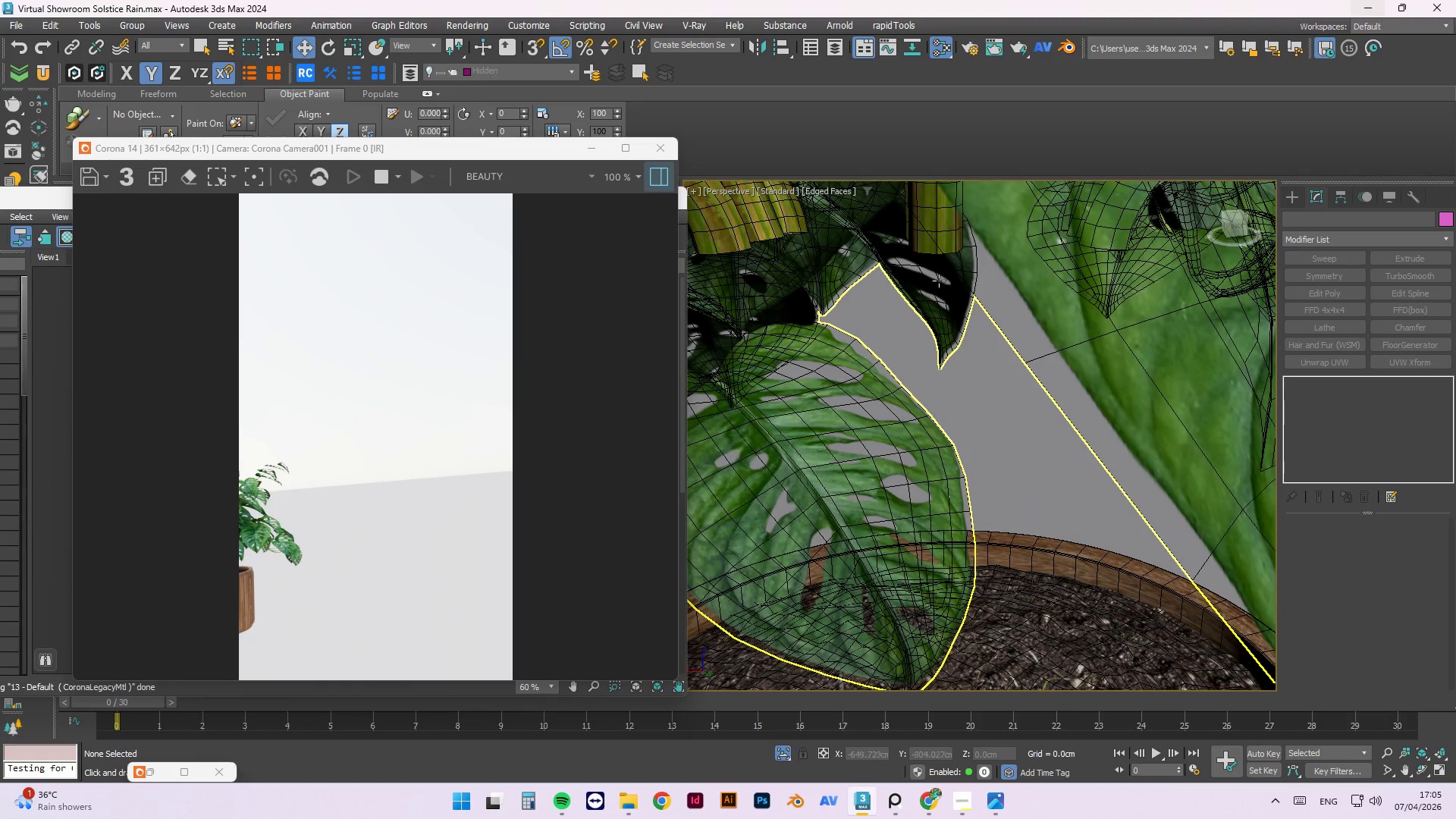 
scroll: coordinate [959, 313], scroll_direction: down, amount: 1.0
 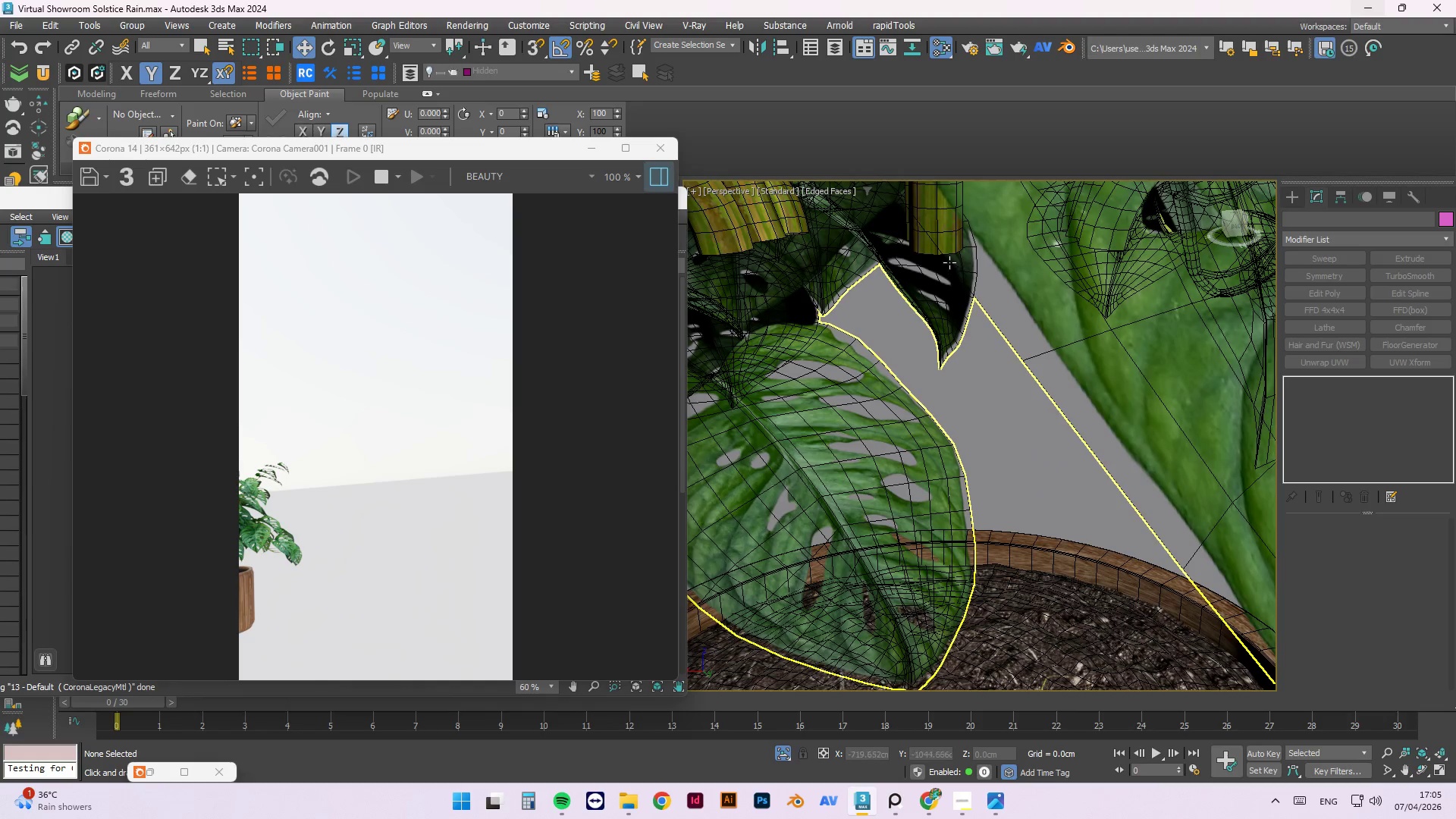 
left_click([949, 249])
 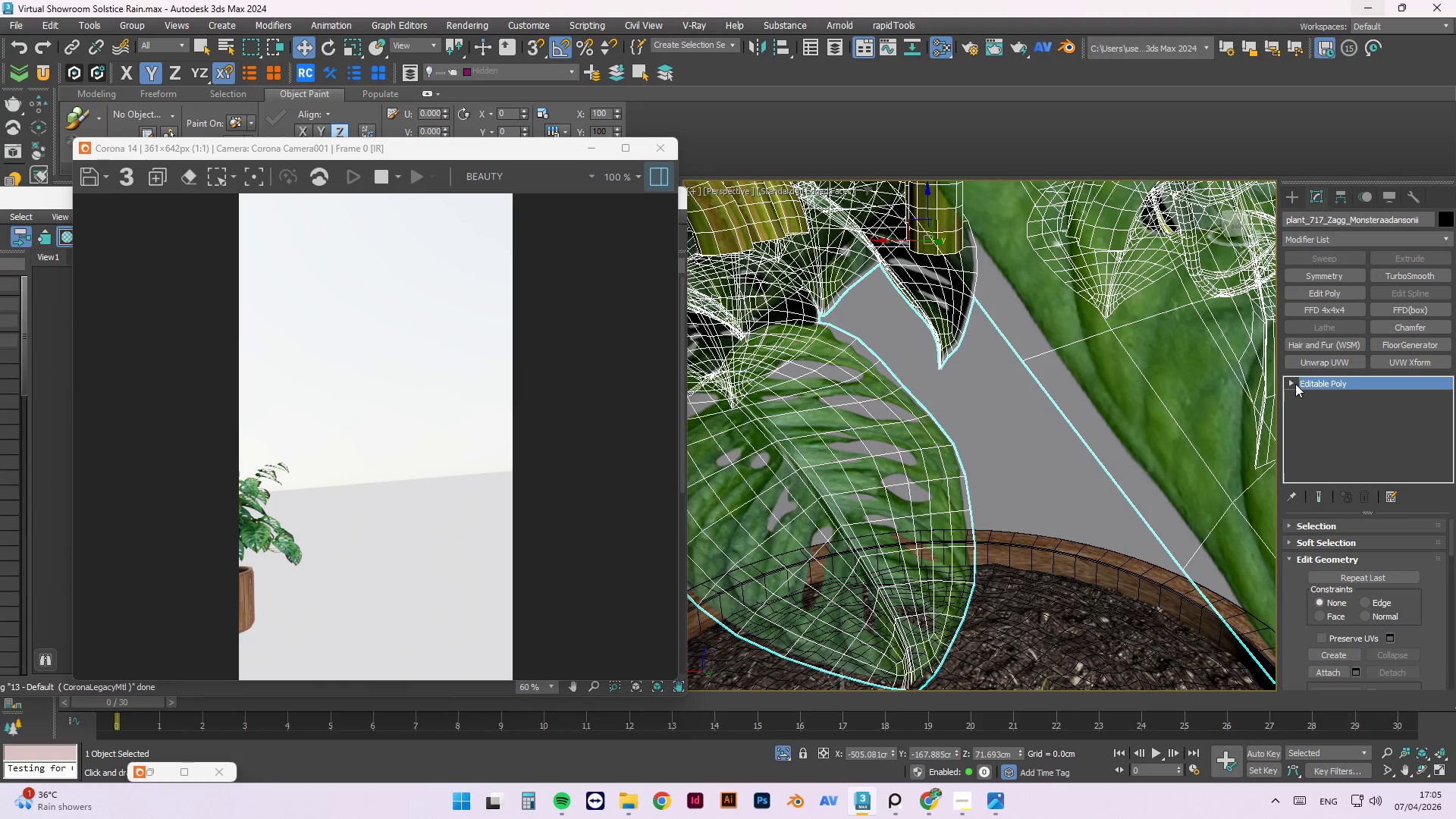 
scroll: coordinate [966, 555], scroll_direction: down, amount: 8.0
 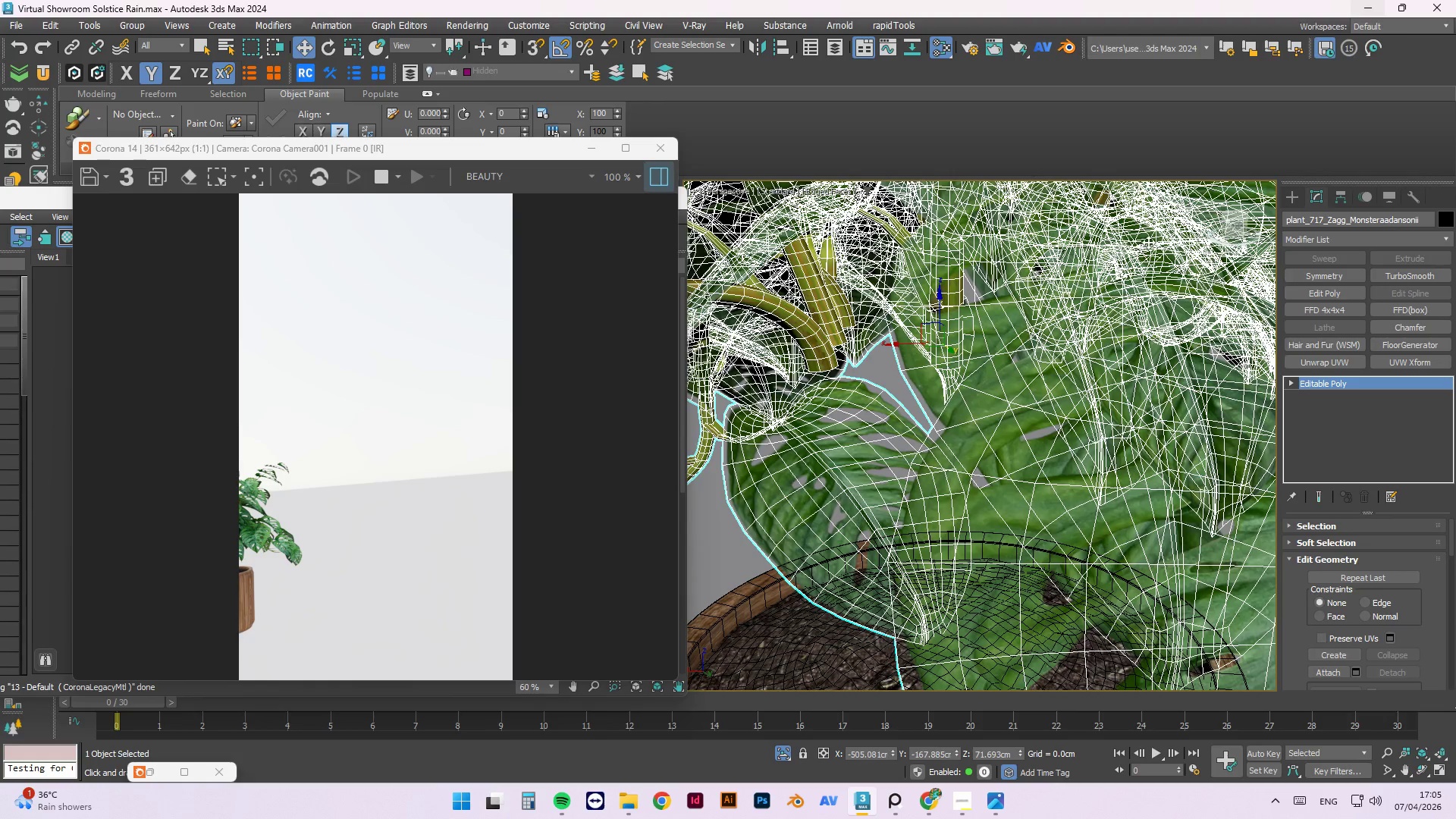 
hold_key(key=AltLeft, duration=1.5)
 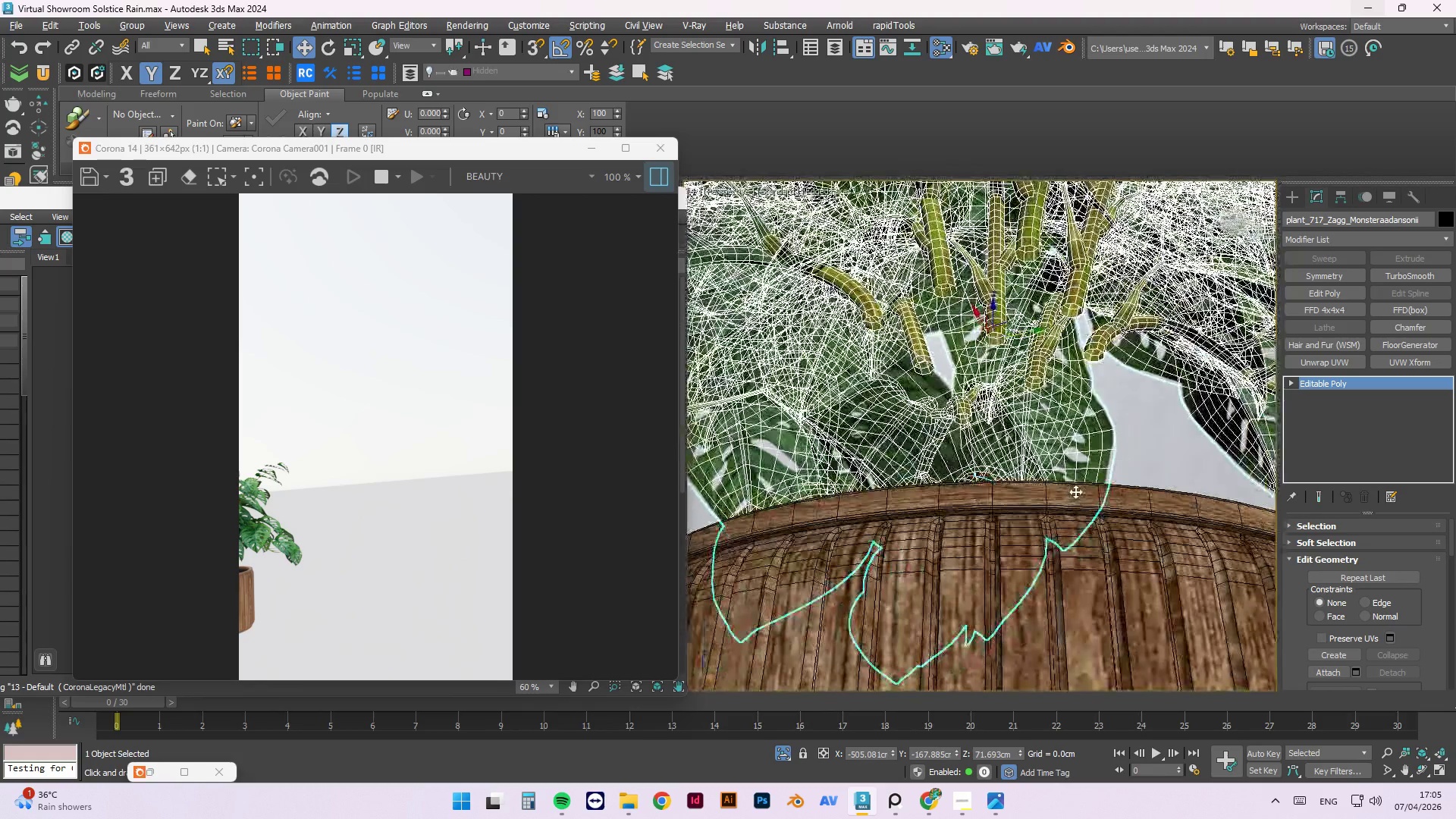 
scroll: coordinate [1013, 504], scroll_direction: down, amount: 2.0
 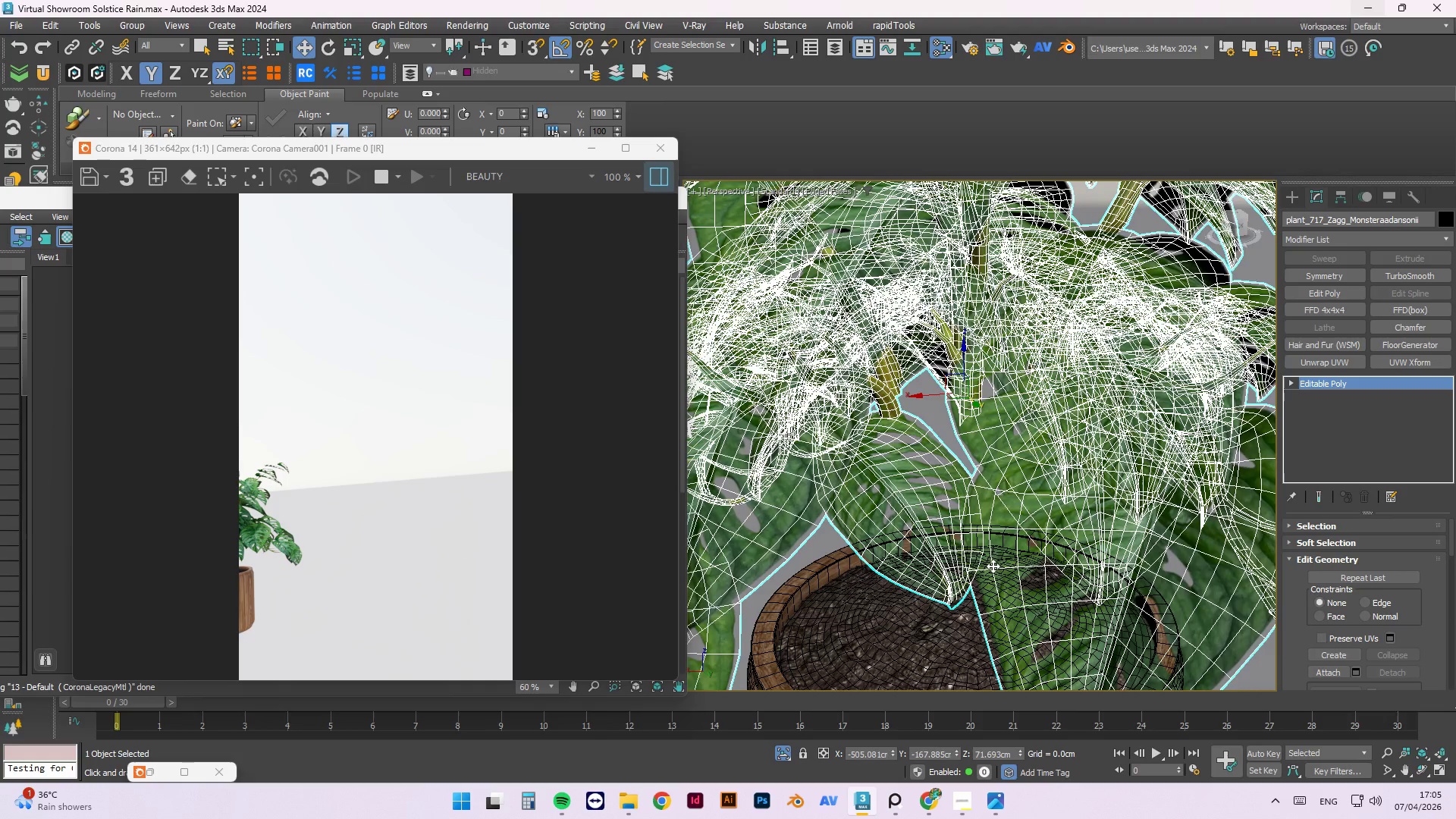 
hold_key(key=AltLeft, duration=1.5)
 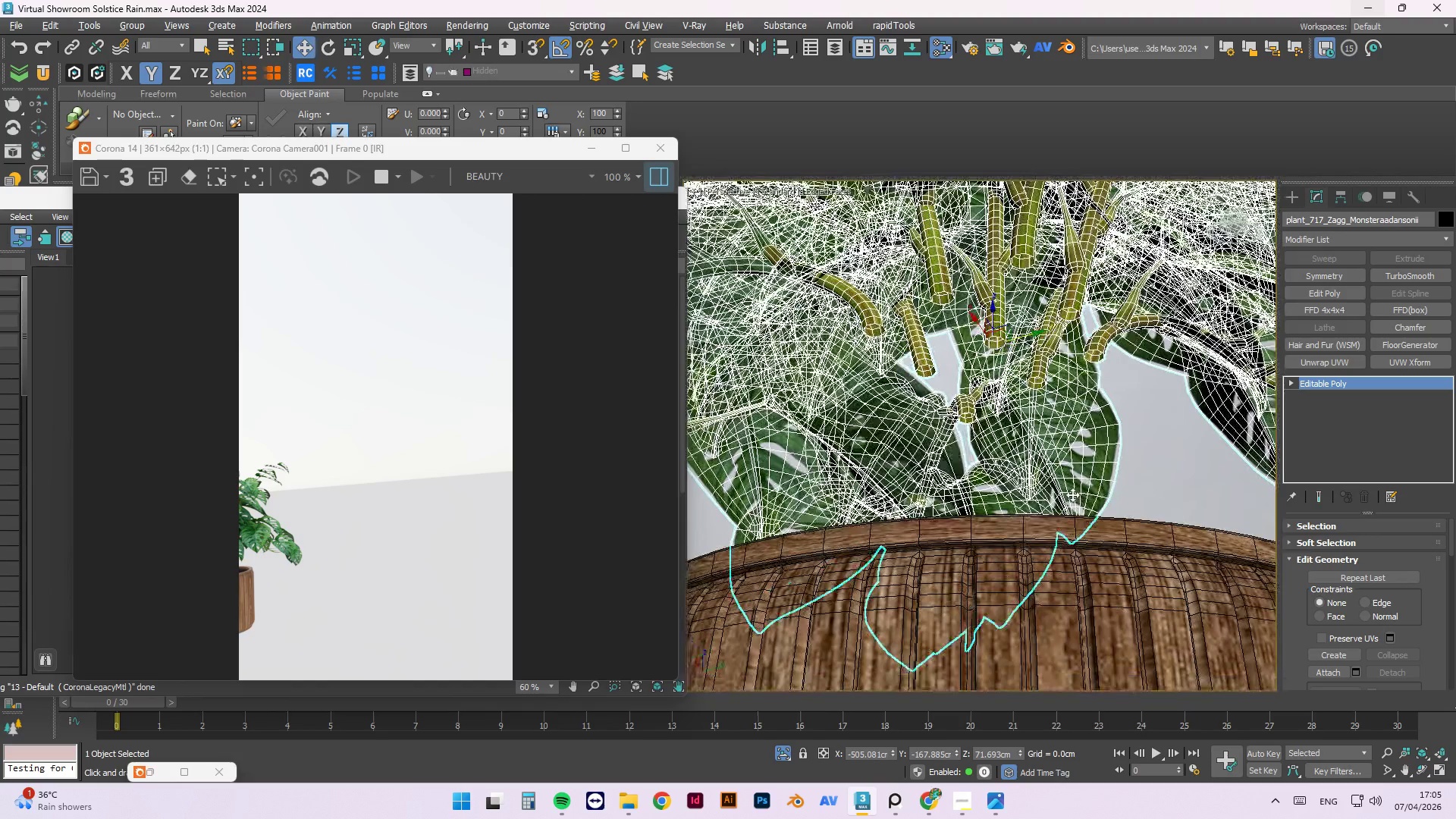 
key(Alt+AltLeft)
 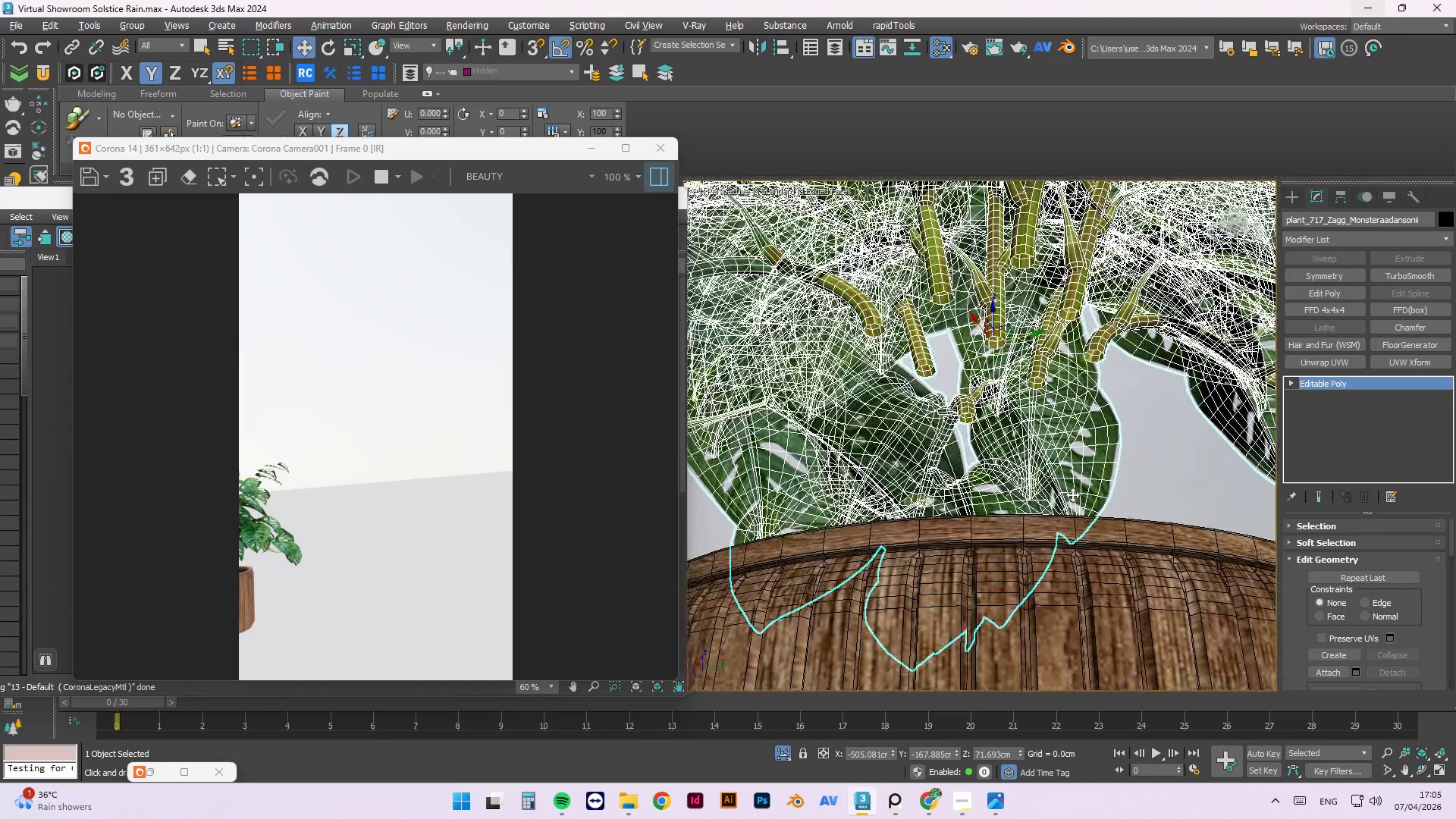 
key(Alt+AltLeft)
 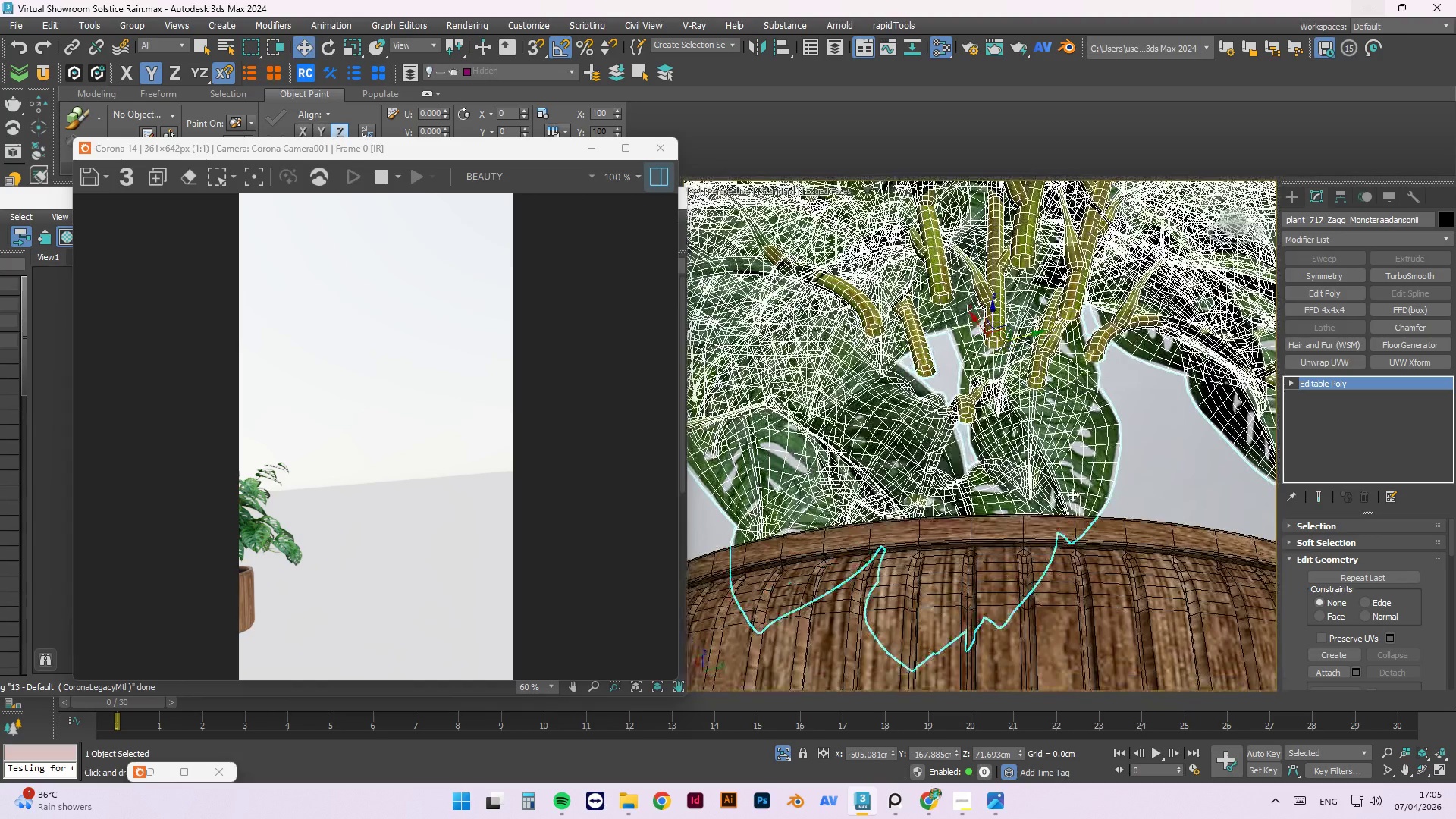 
key(Alt+AltLeft)
 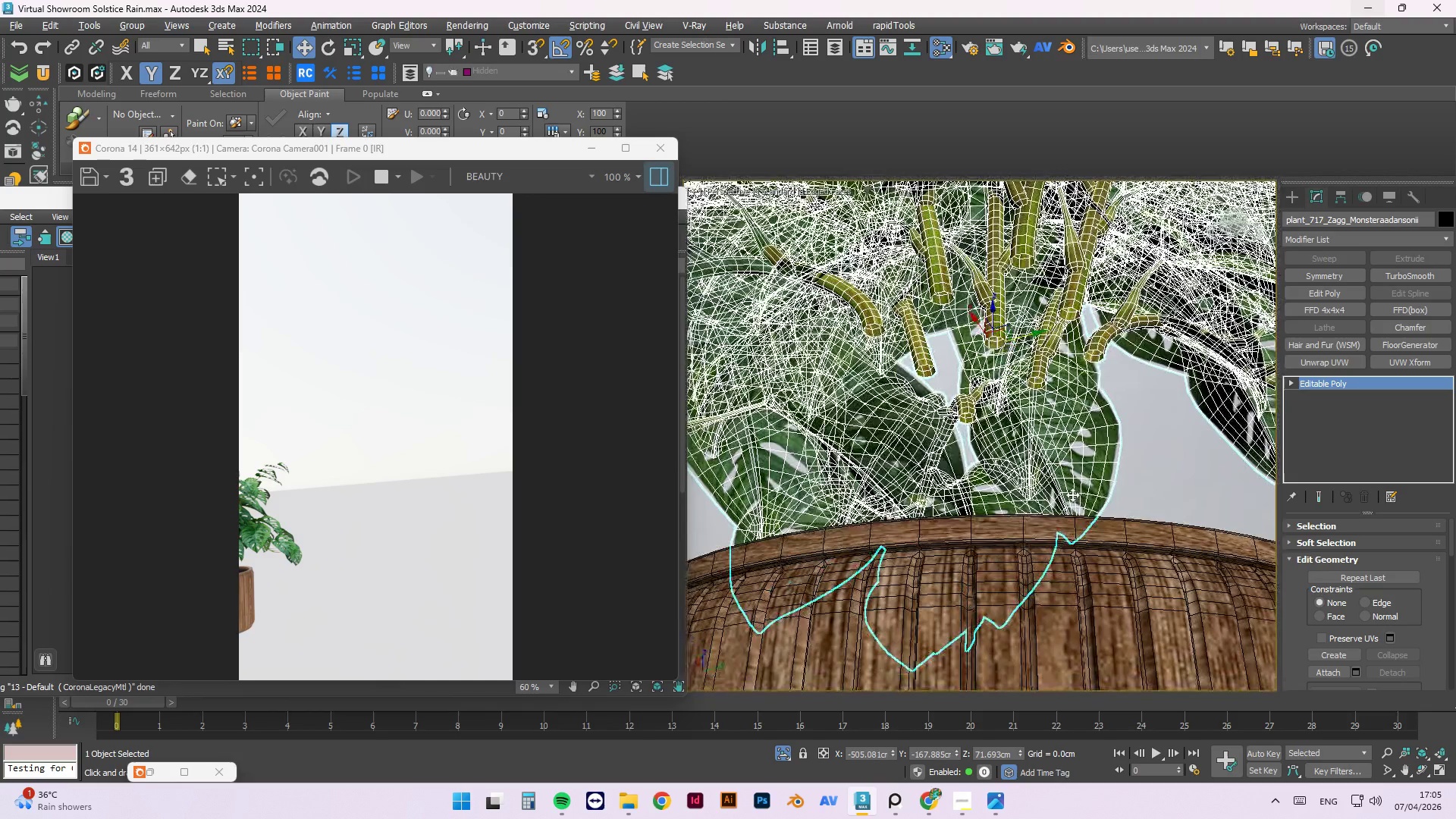 
key(Alt+AltLeft)
 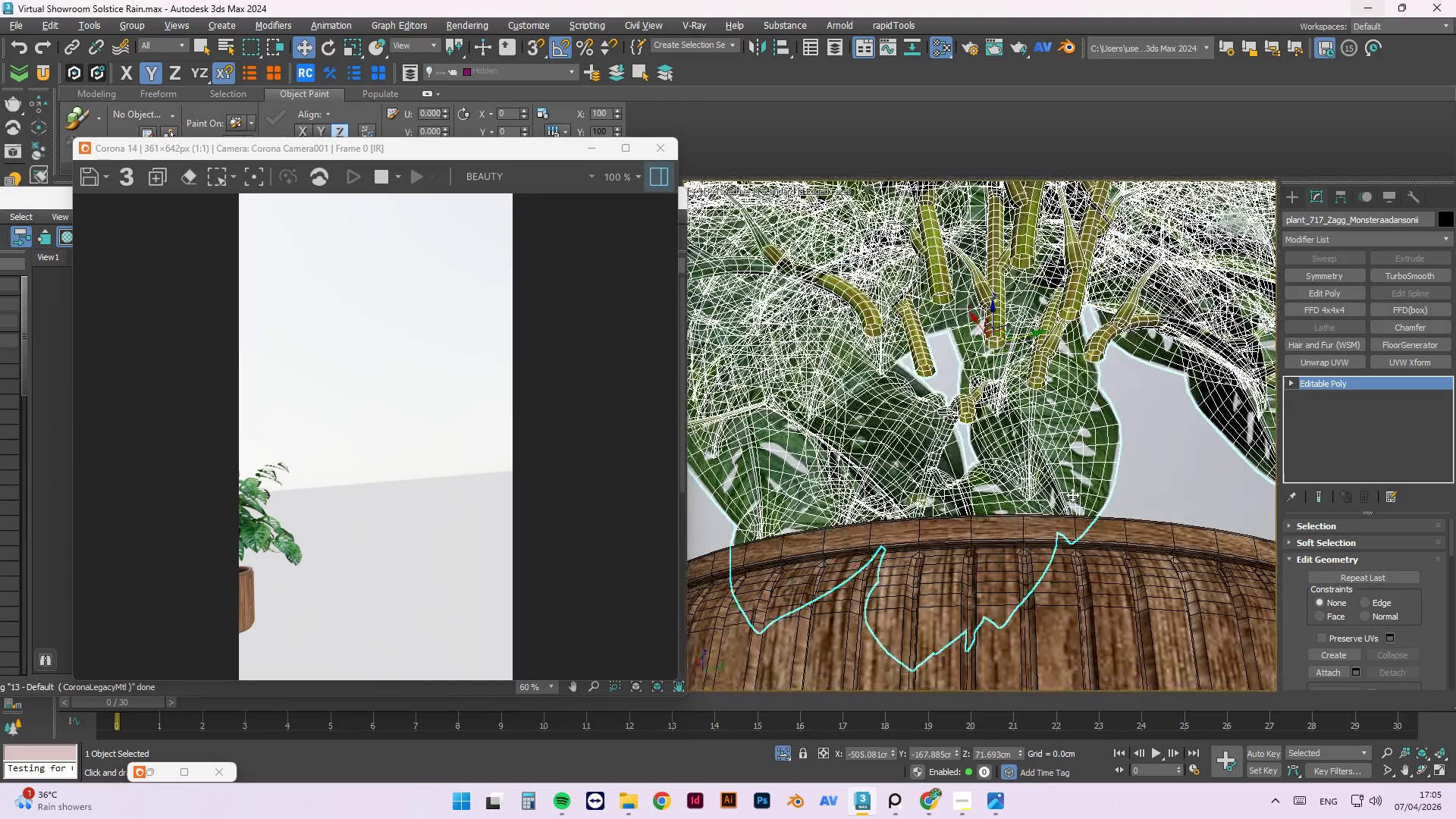 
key(Alt+AltLeft)
 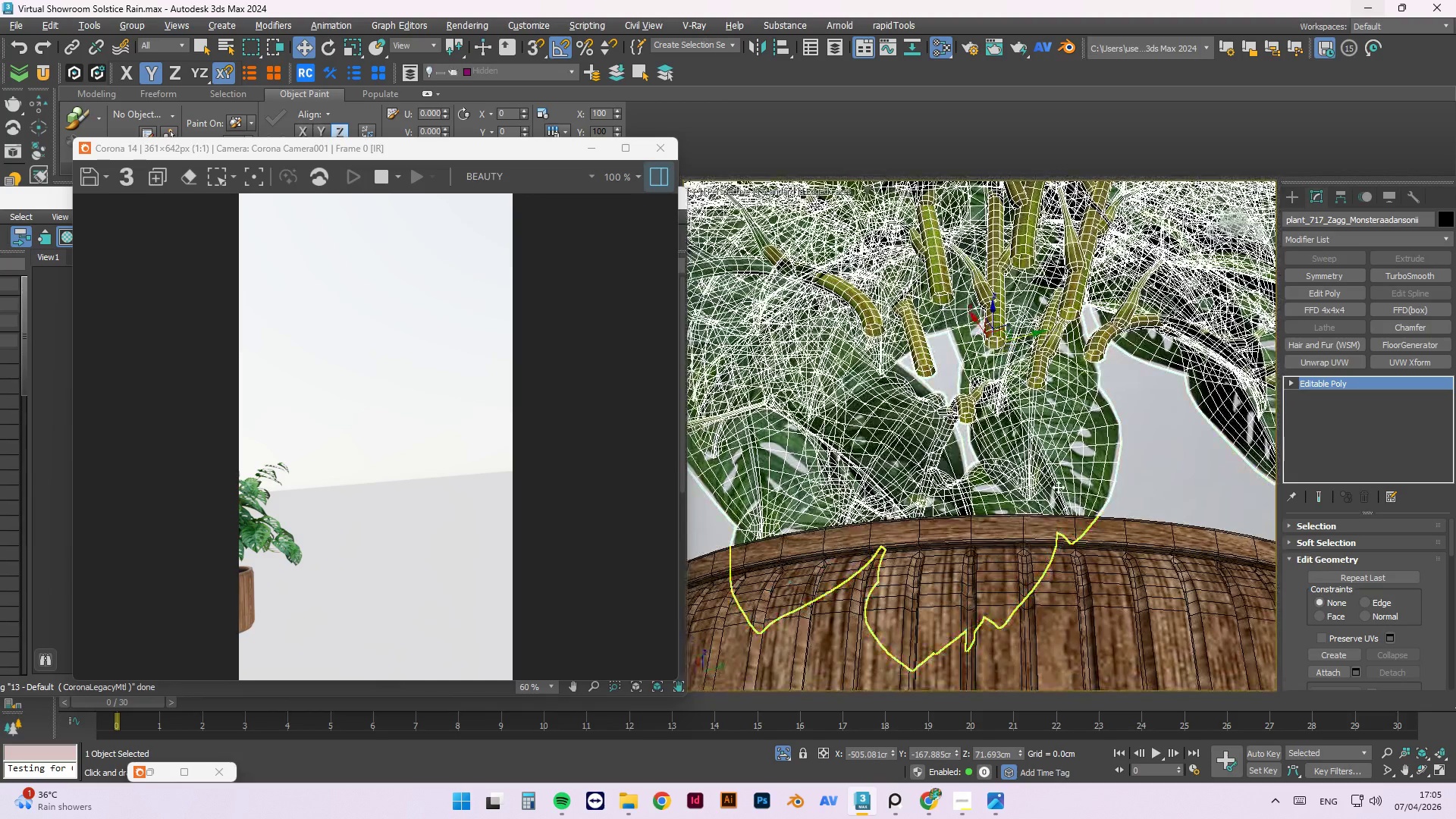 
key(Alt+AltLeft)
 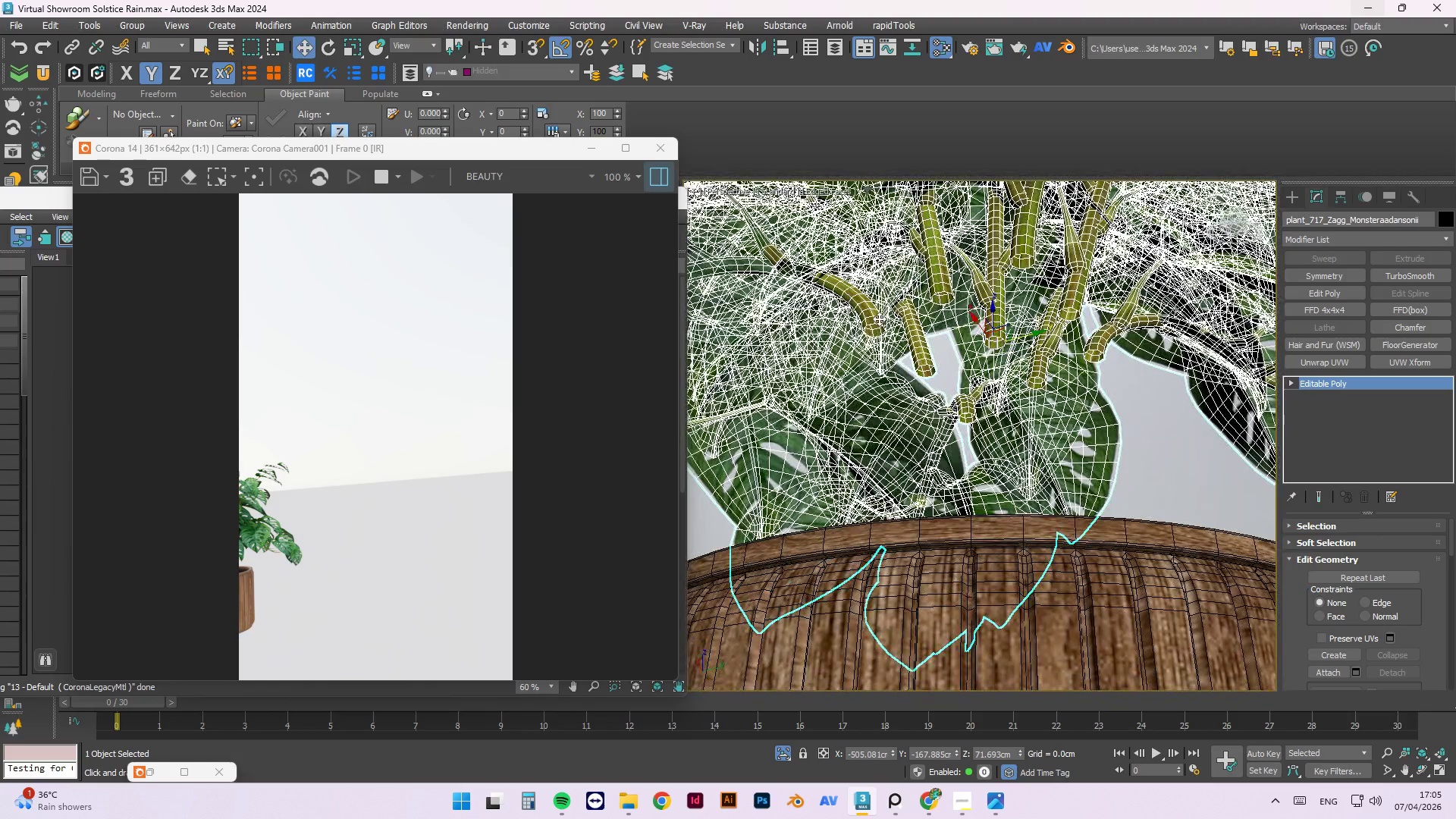 
scroll: coordinate [879, 325], scroll_direction: up, amount: 3.0
 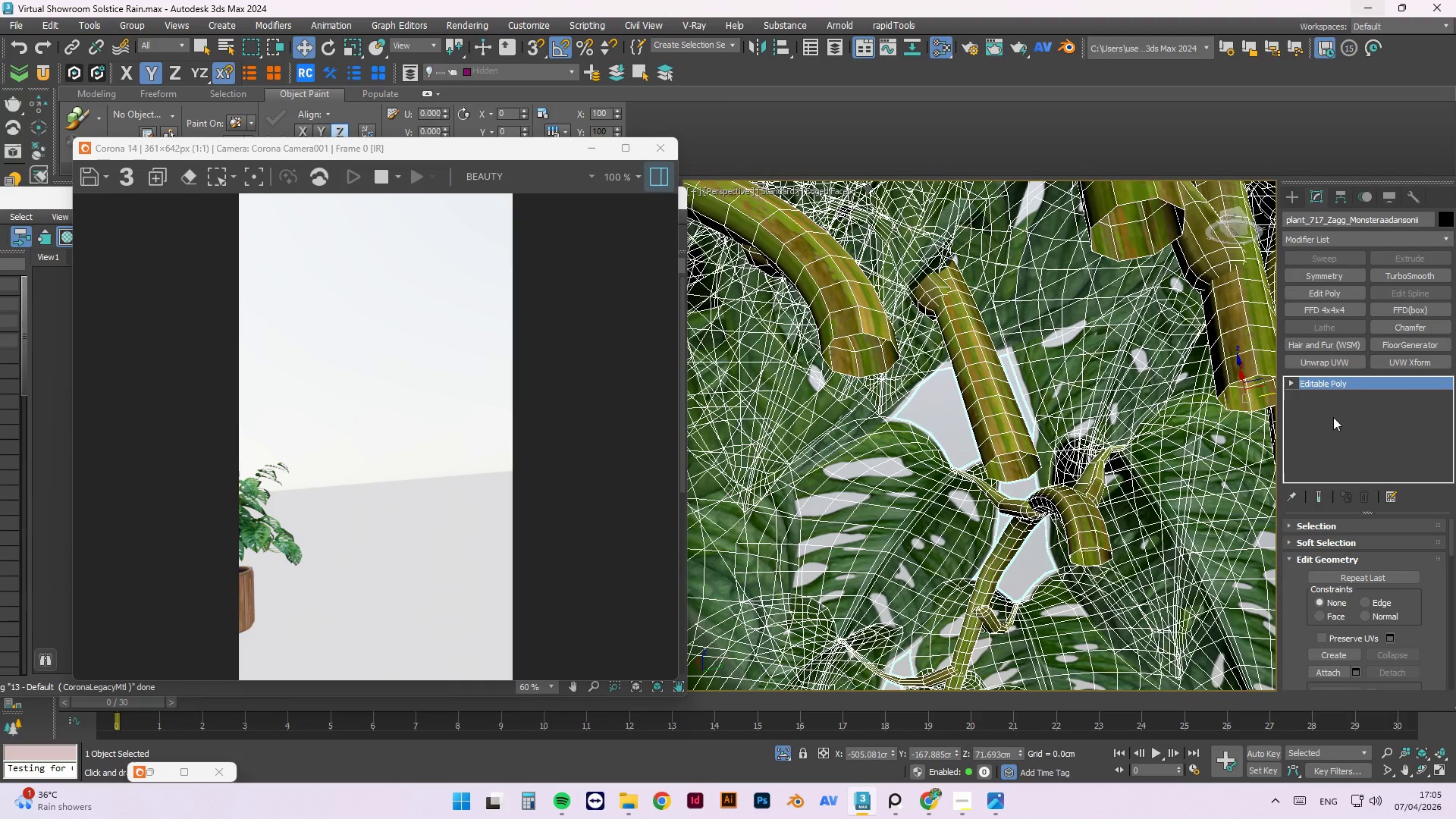 
key(2)
 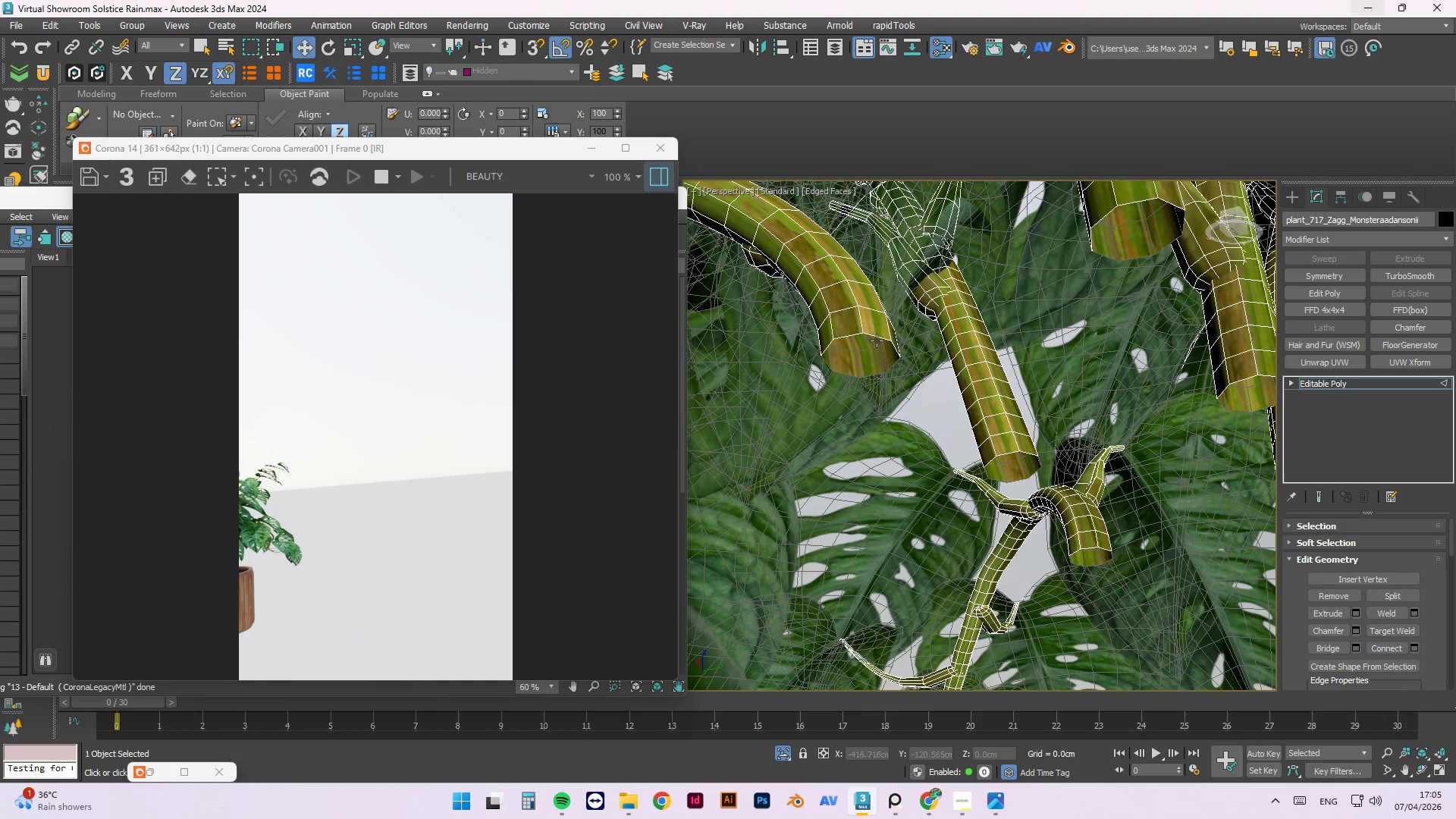 
left_click([874, 336])
 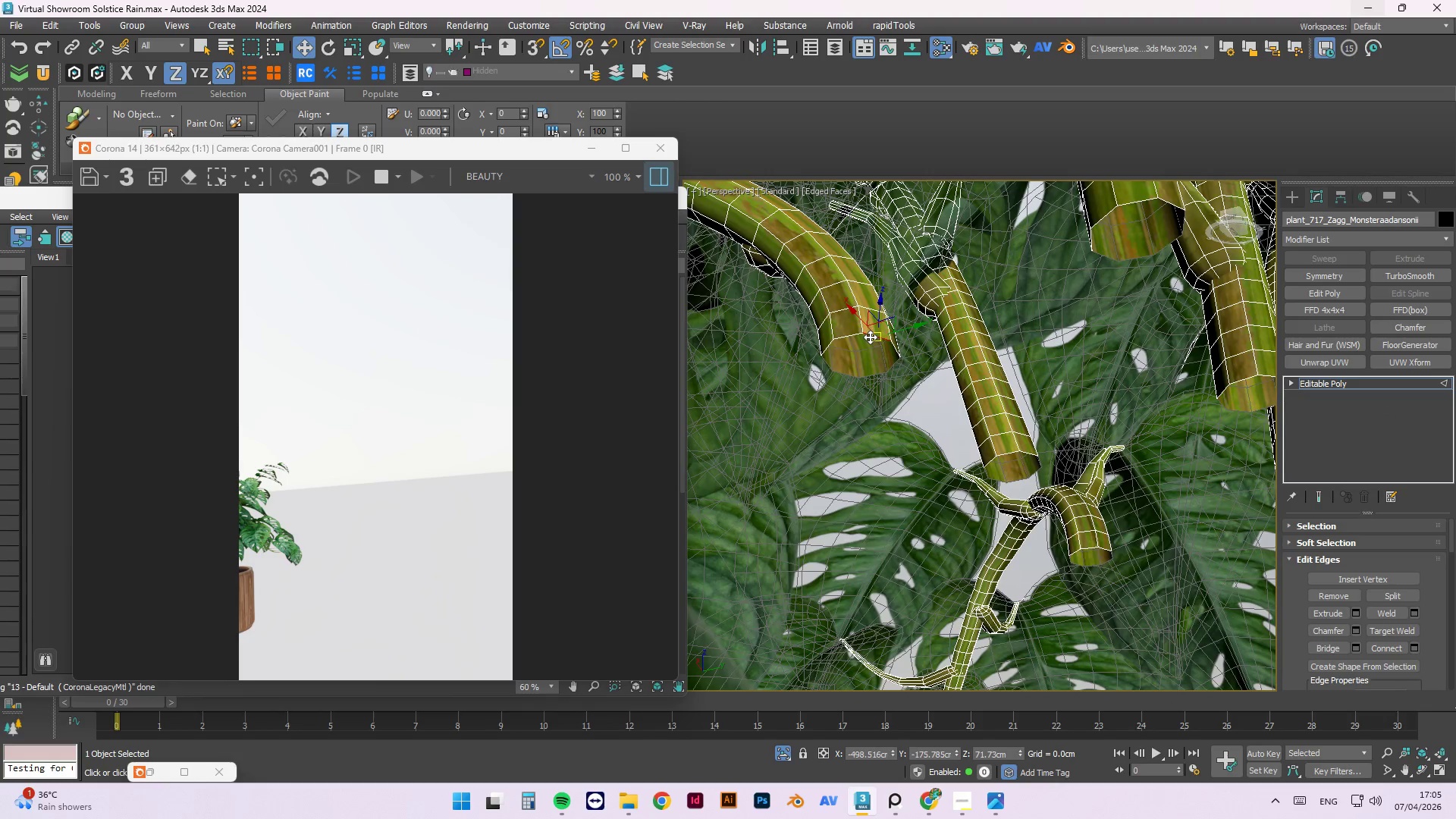 
hold_key(key=ControlLeft, duration=0.47)
left_click([850, 338])
 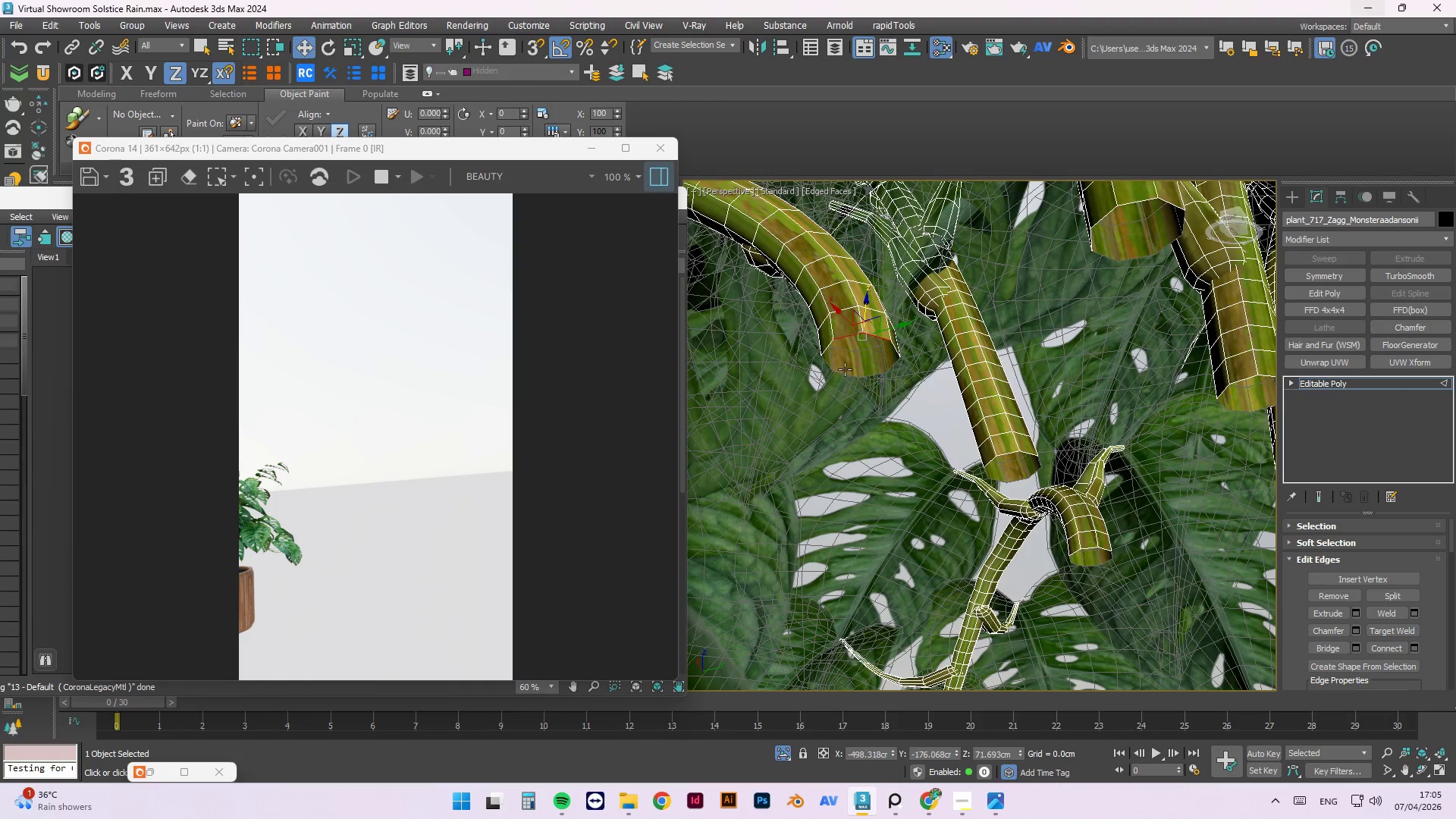 
hold_key(key=ControlLeft, duration=0.39)
left_click([828, 346])
 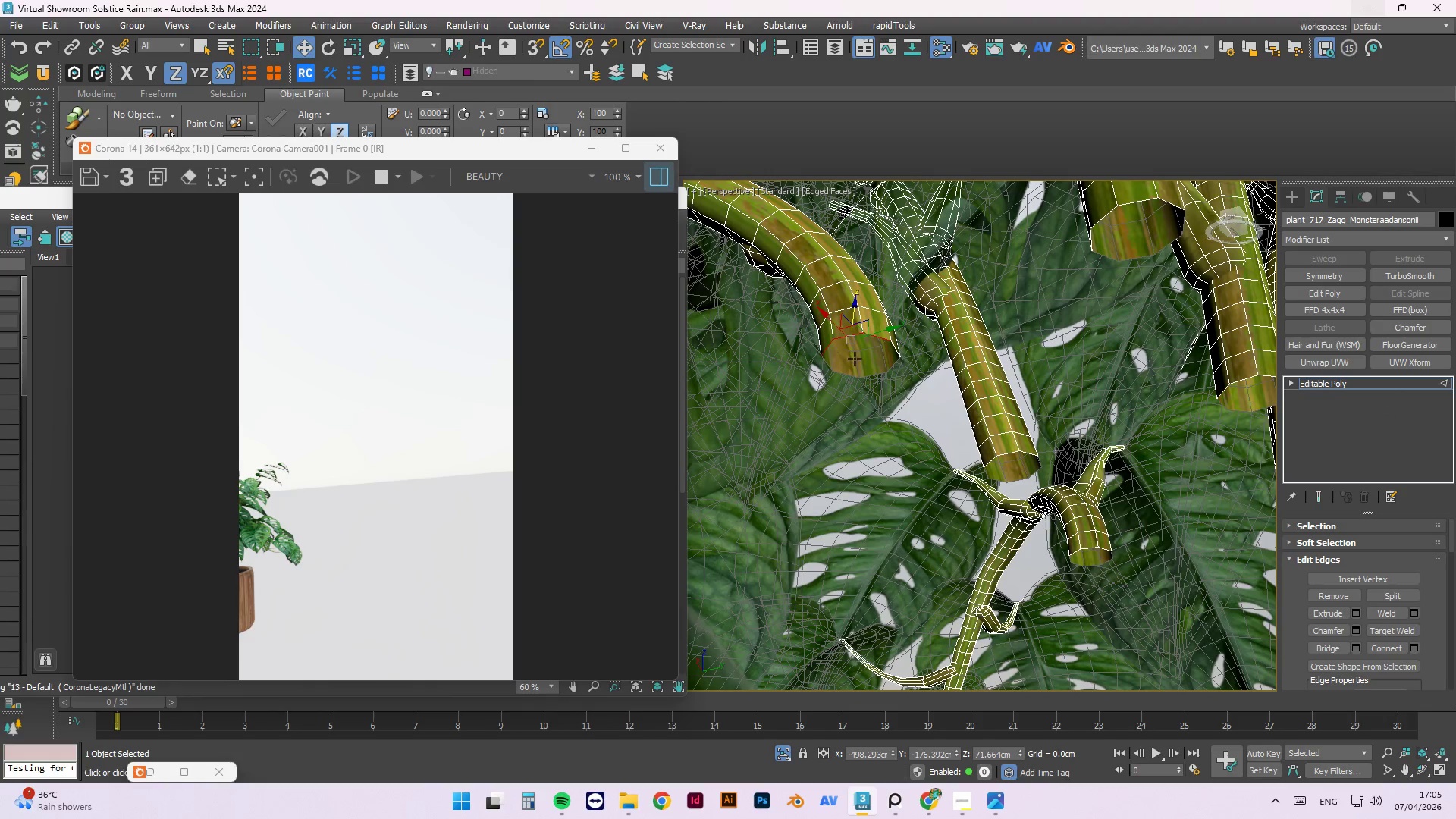 
hold_key(key=AltLeft, duration=1.3)
 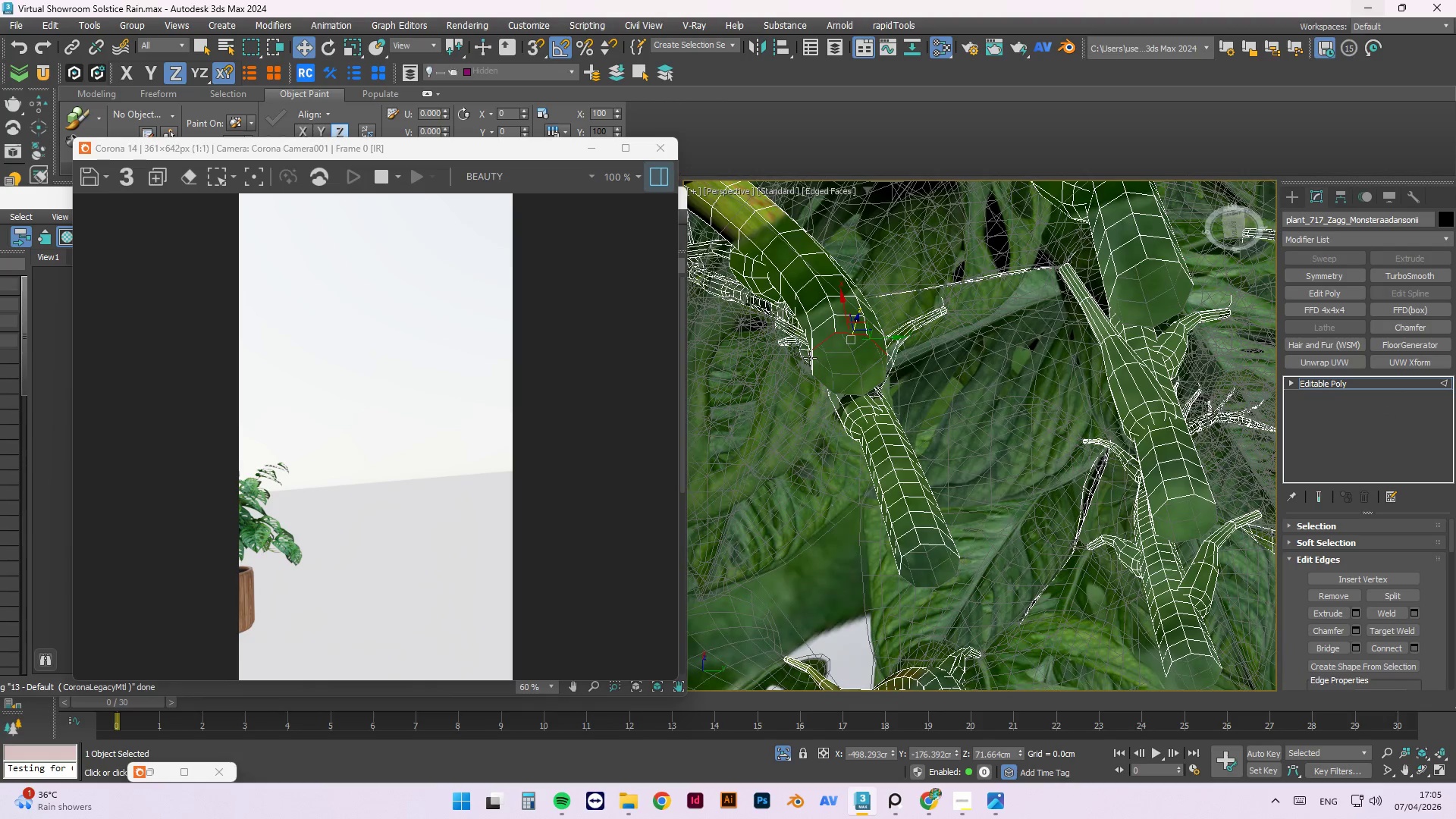 
hold_key(key=AltLeft, duration=1.5)
hold_key(key=ControlLeft, duration=0.38)
left_click([810, 358])
 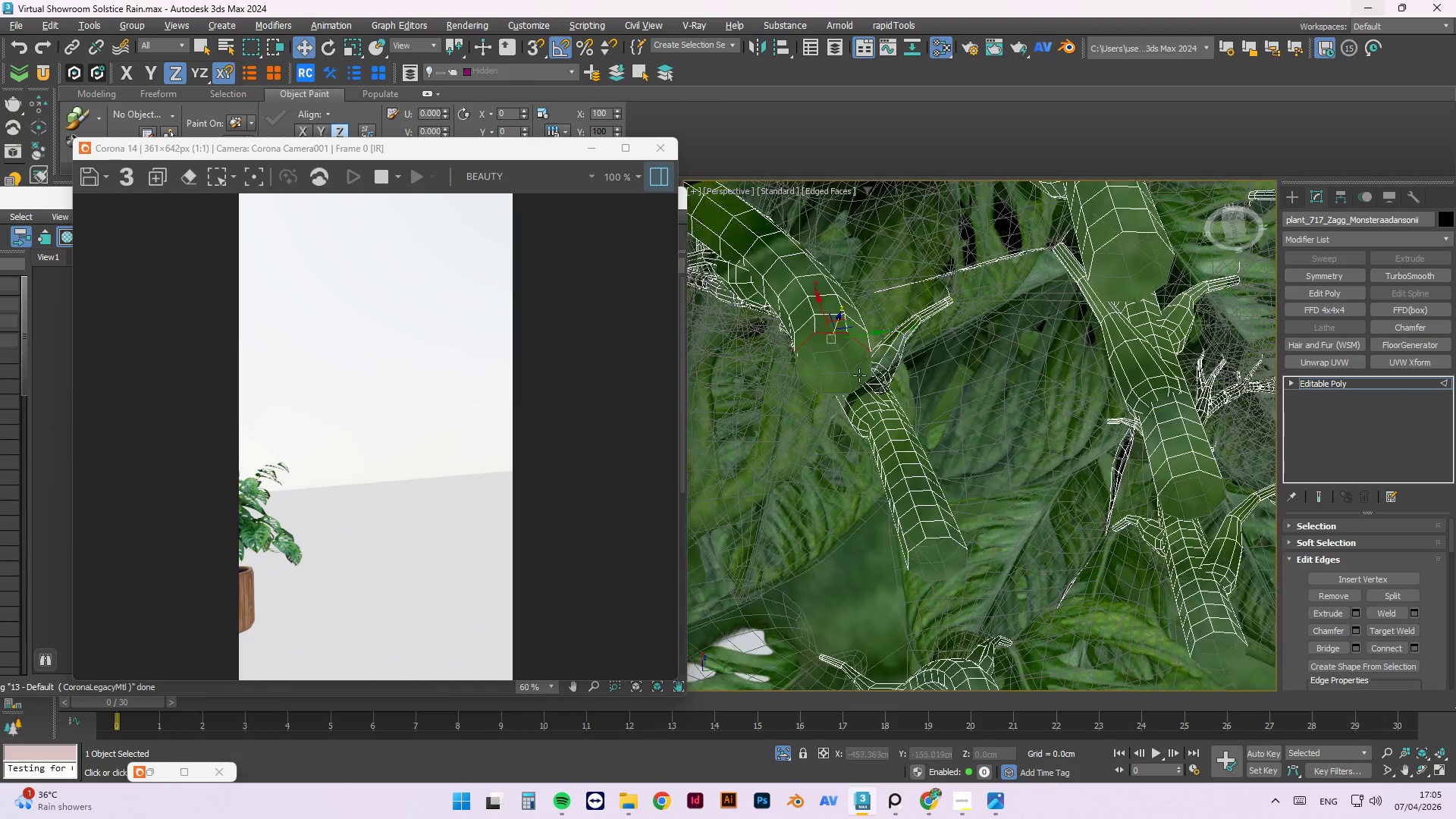 
key(Alt+AltLeft)
 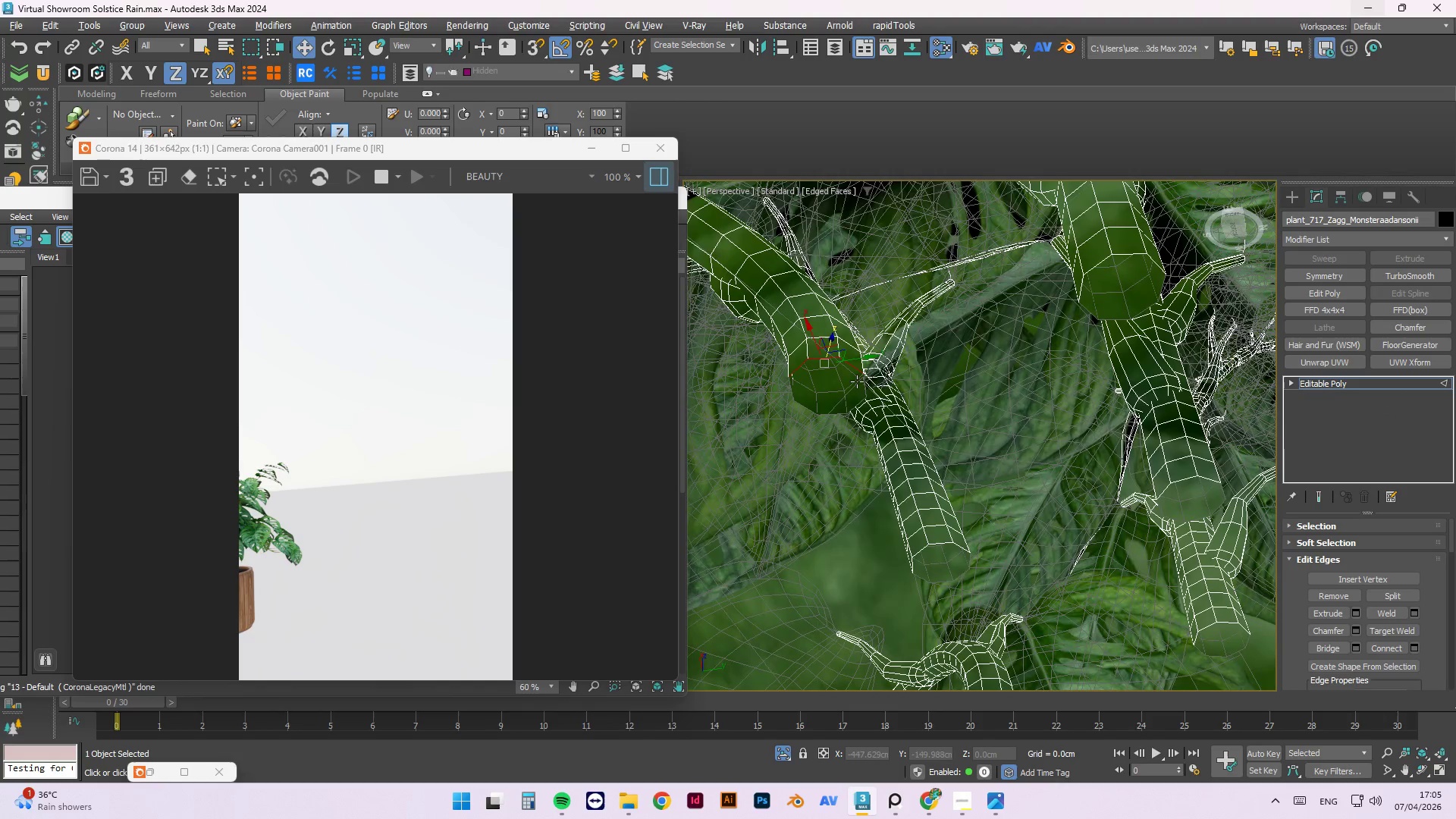 
key(Alt+AltLeft)
 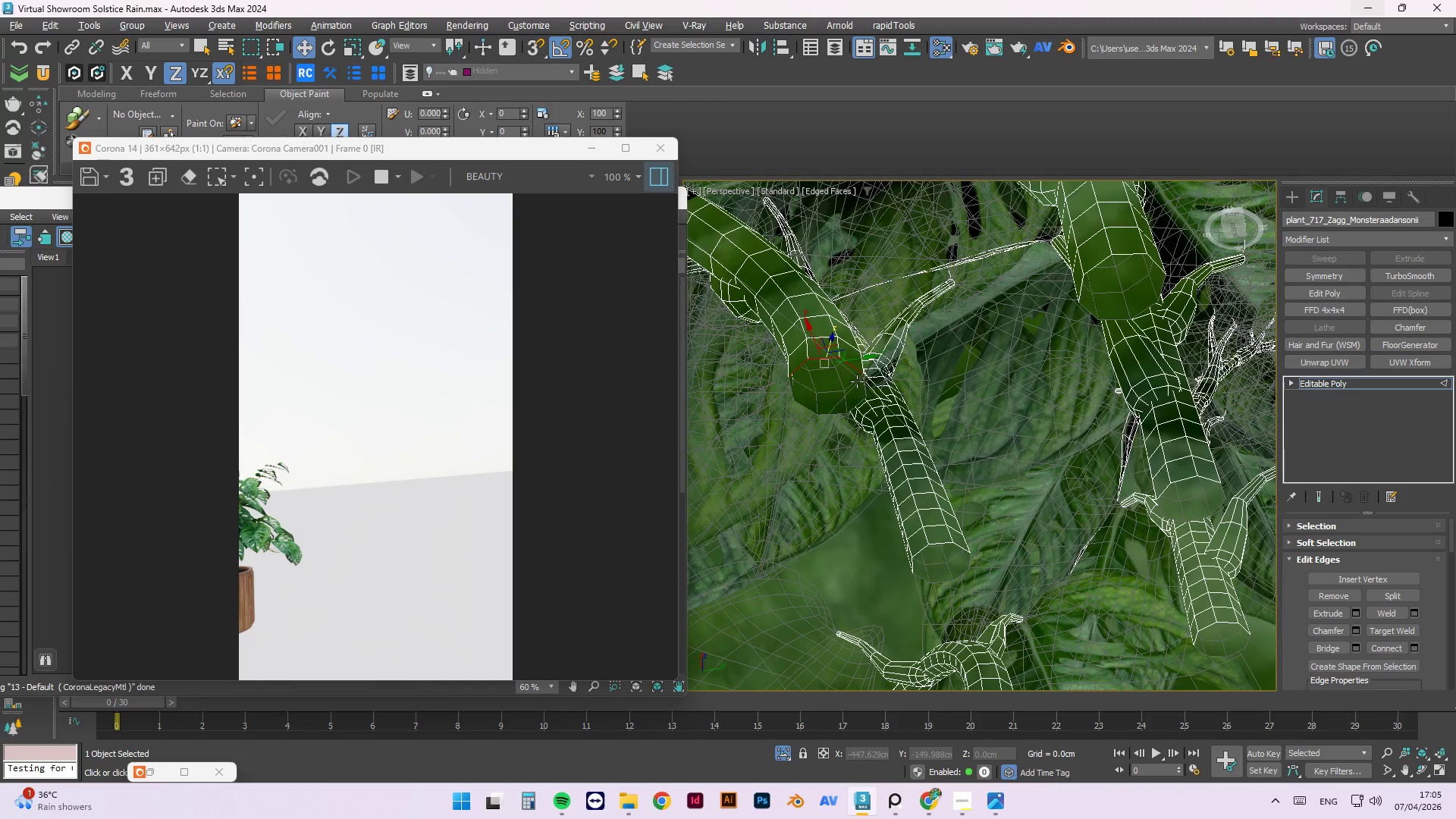 
hold_key(key=AltLeft, duration=1.78)
 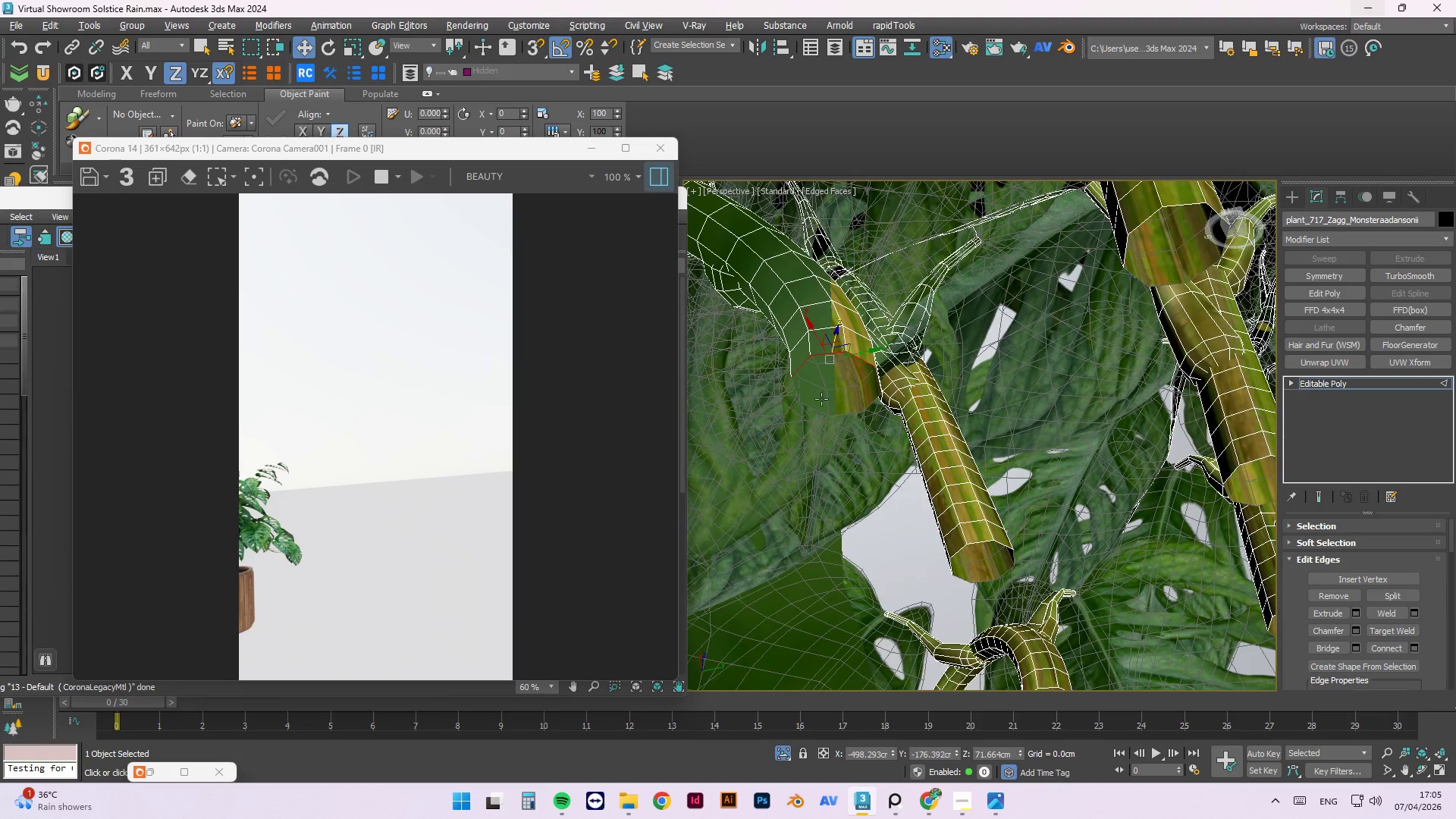 
key(Control+Z)
 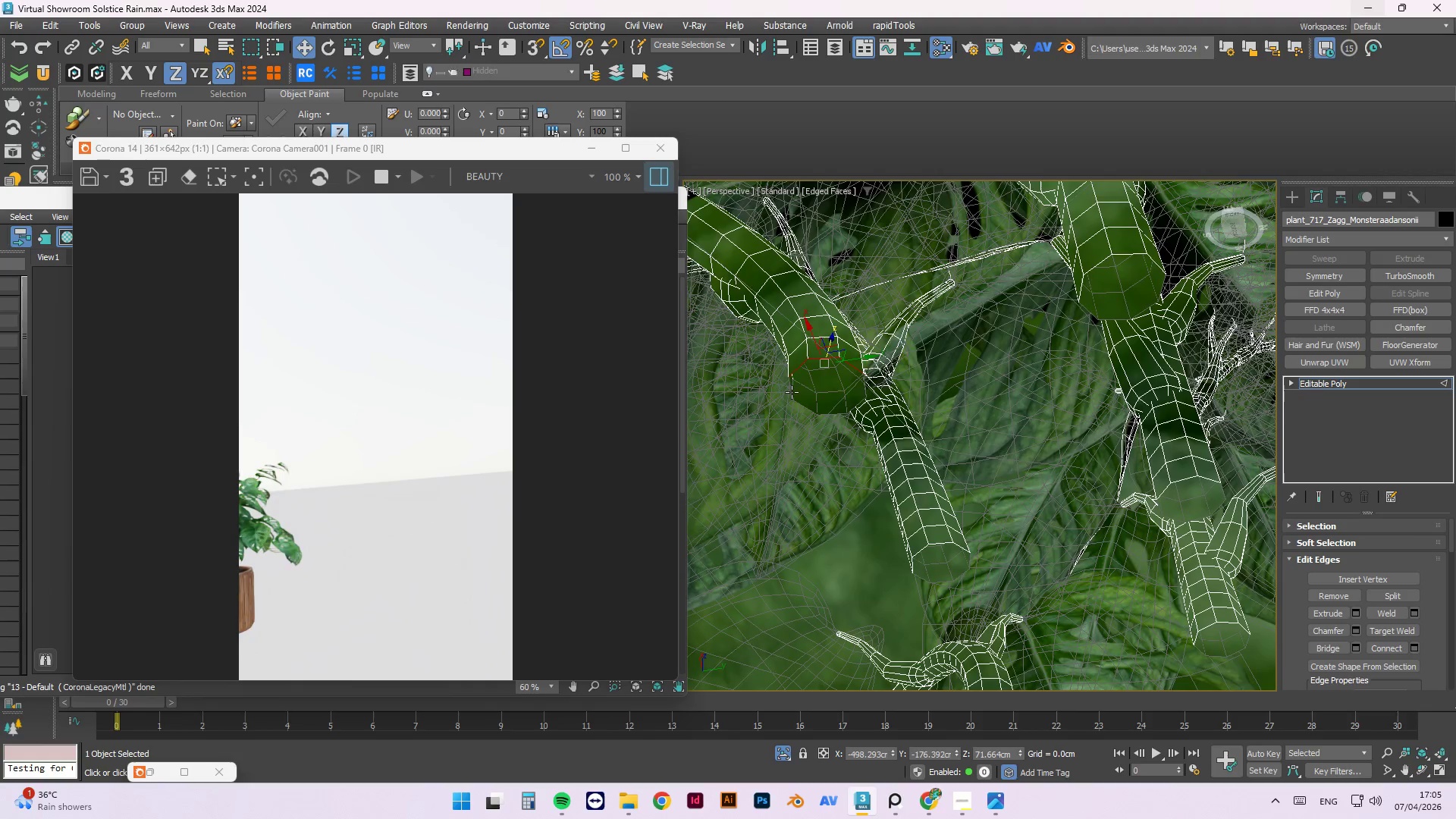 
key(Control+ControlLeft)
 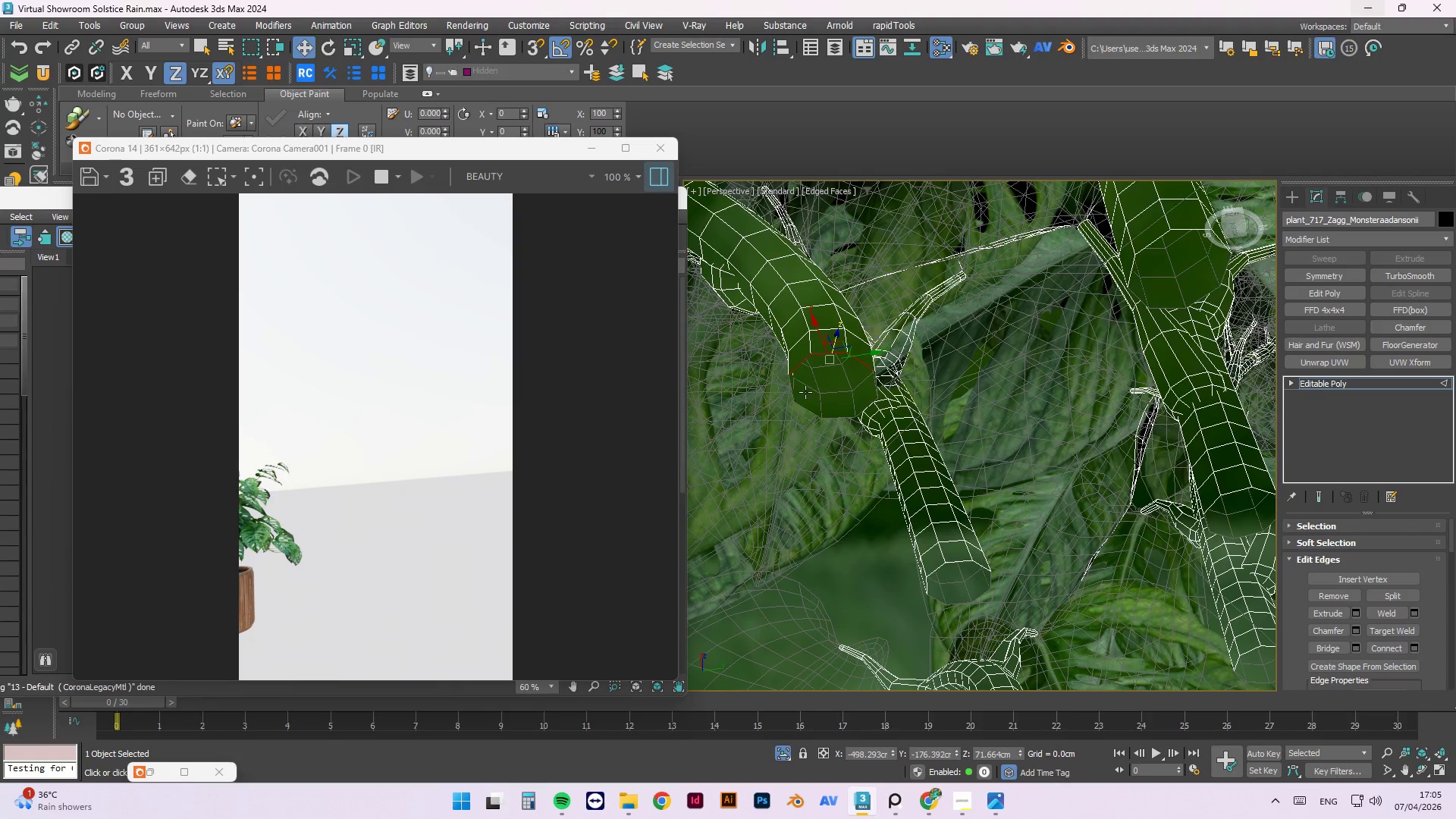 
scroll: coordinate [789, 390], scroll_direction: up, amount: 2.0
 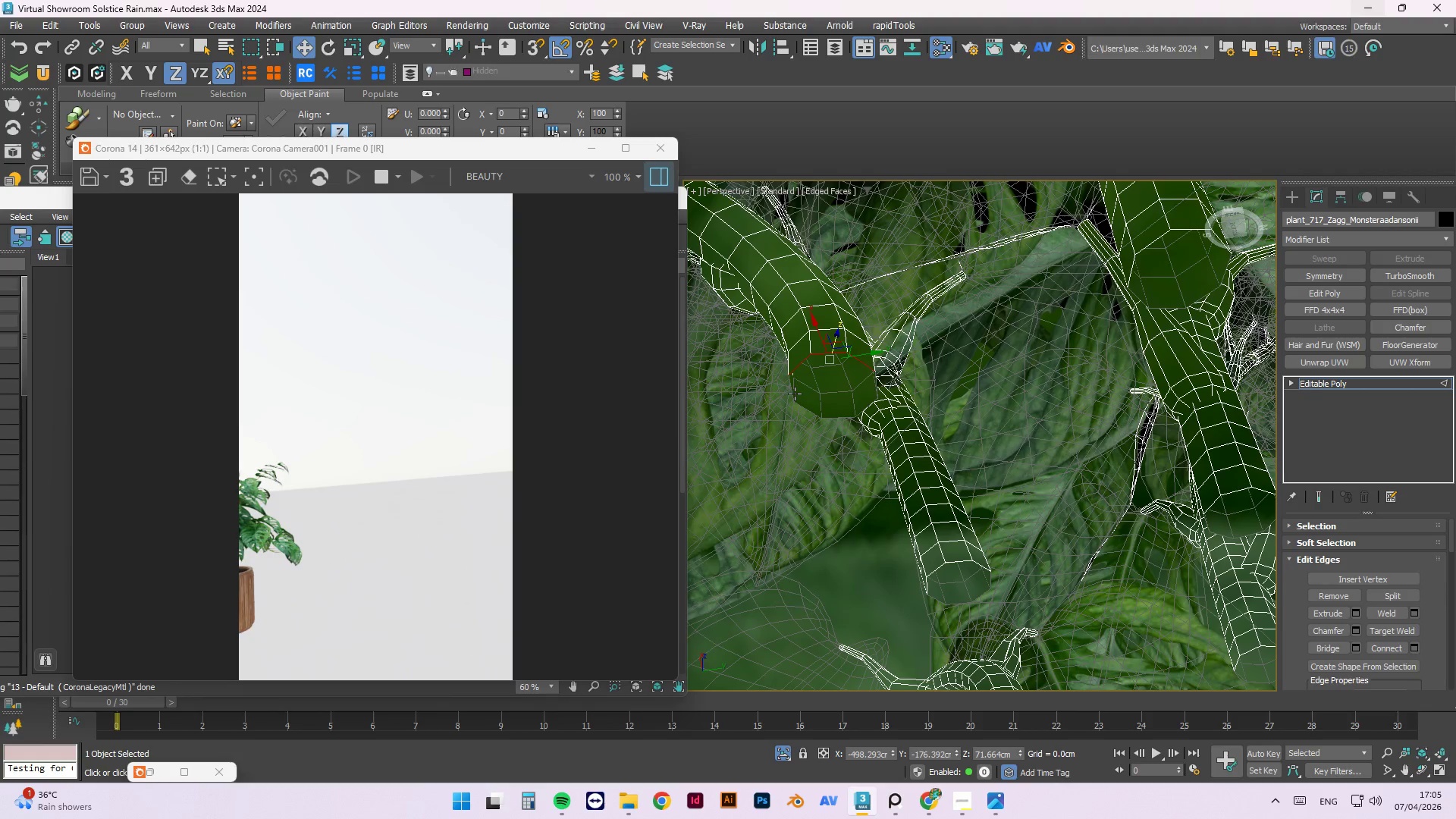 
hold_key(key=AltLeft, duration=0.56)
 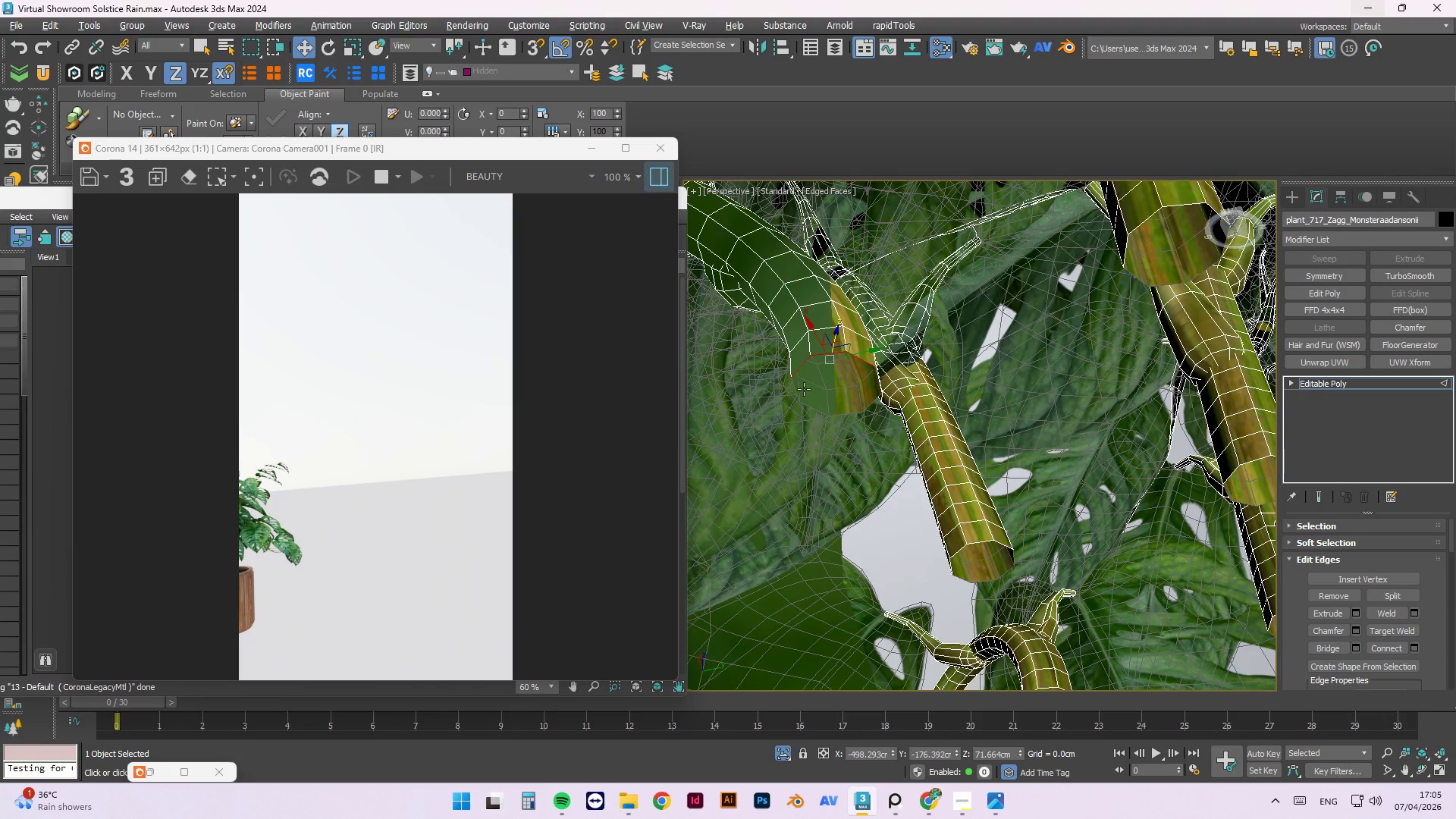 
hold_key(key=ControlLeft, duration=0.69)
left_click([798, 385])
 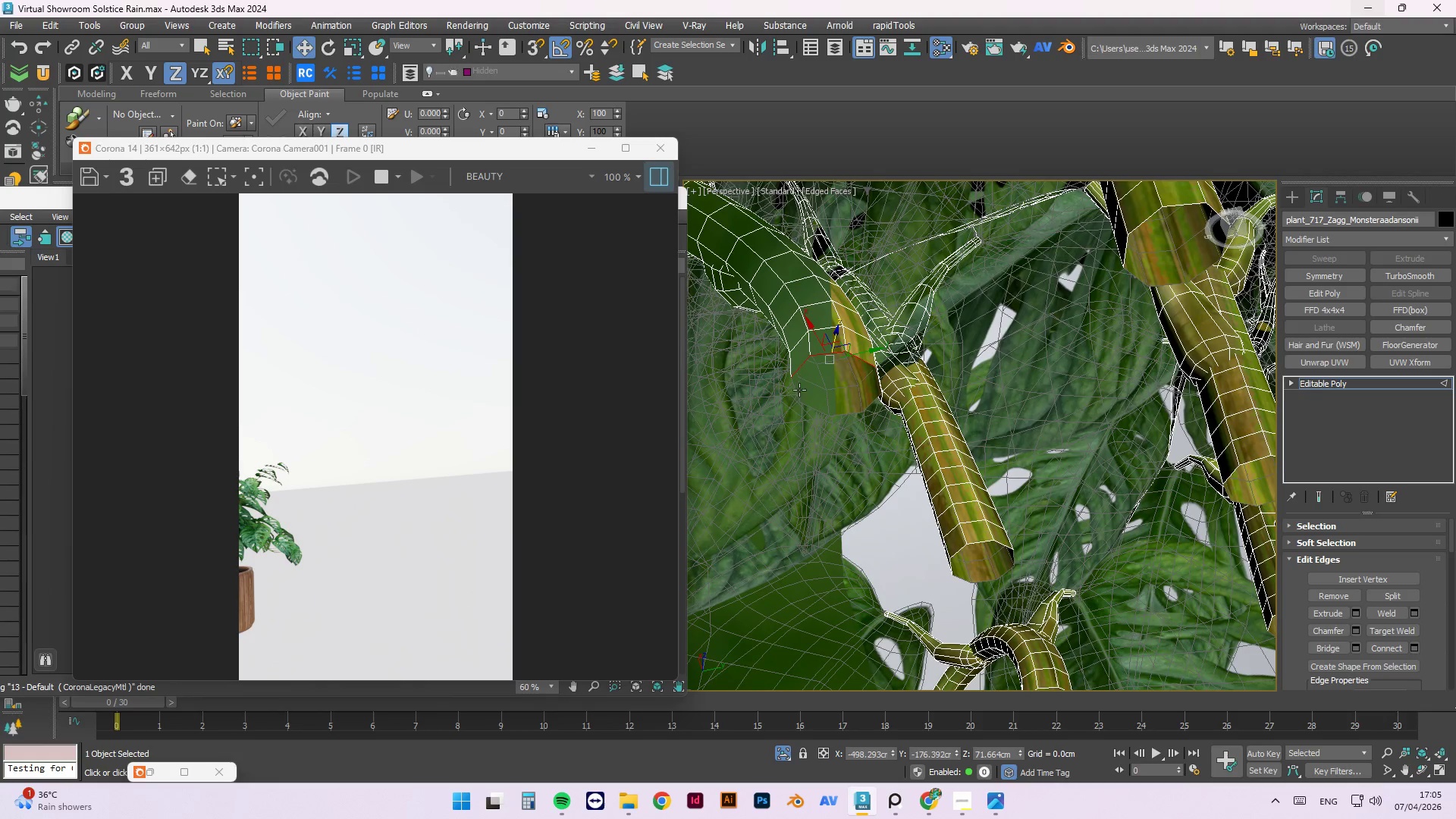 
hold_key(key=AltLeft, duration=0.84)
 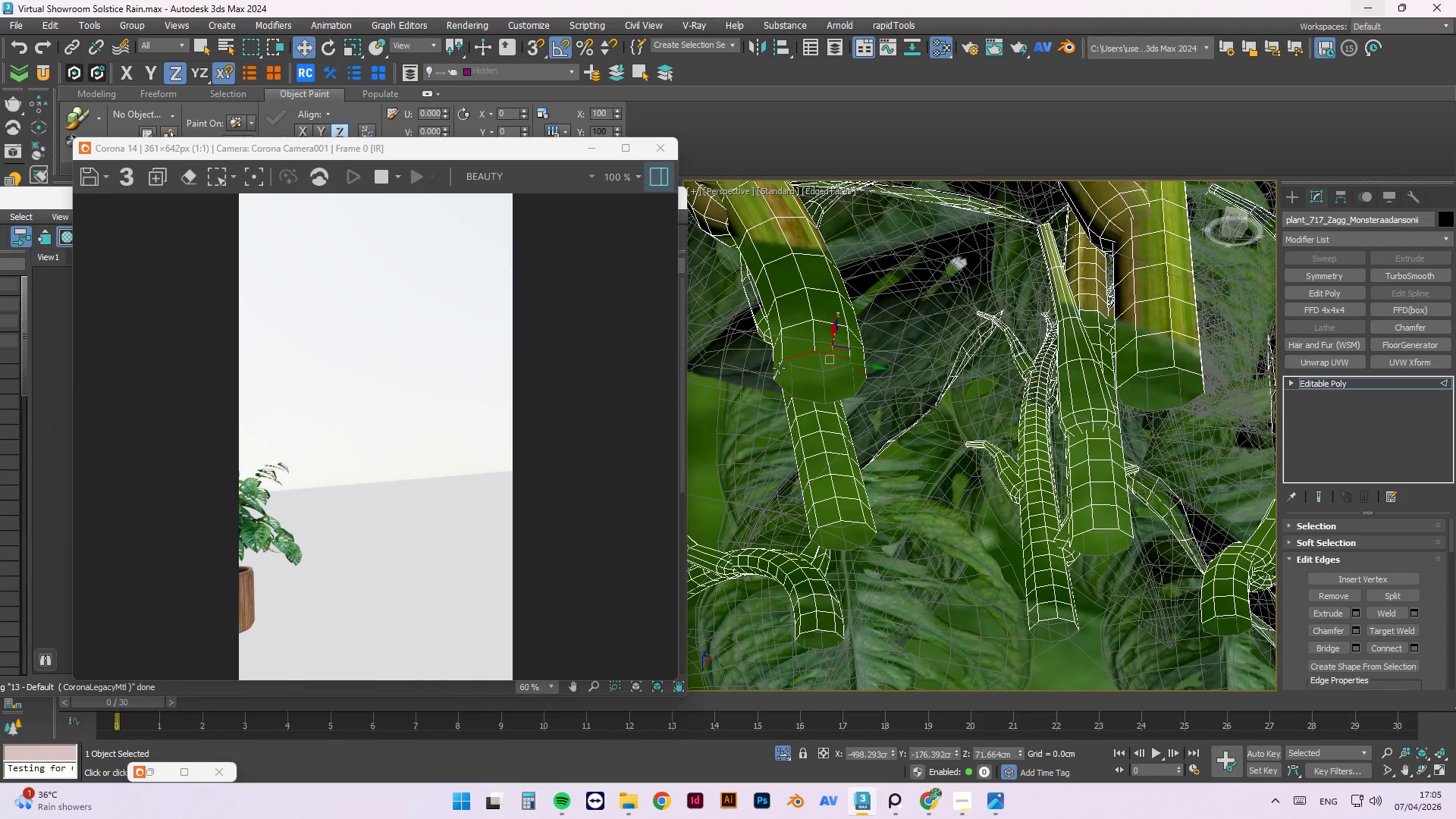 
hold_key(key=ControlLeft, duration=0.98)
left_click([779, 371])
 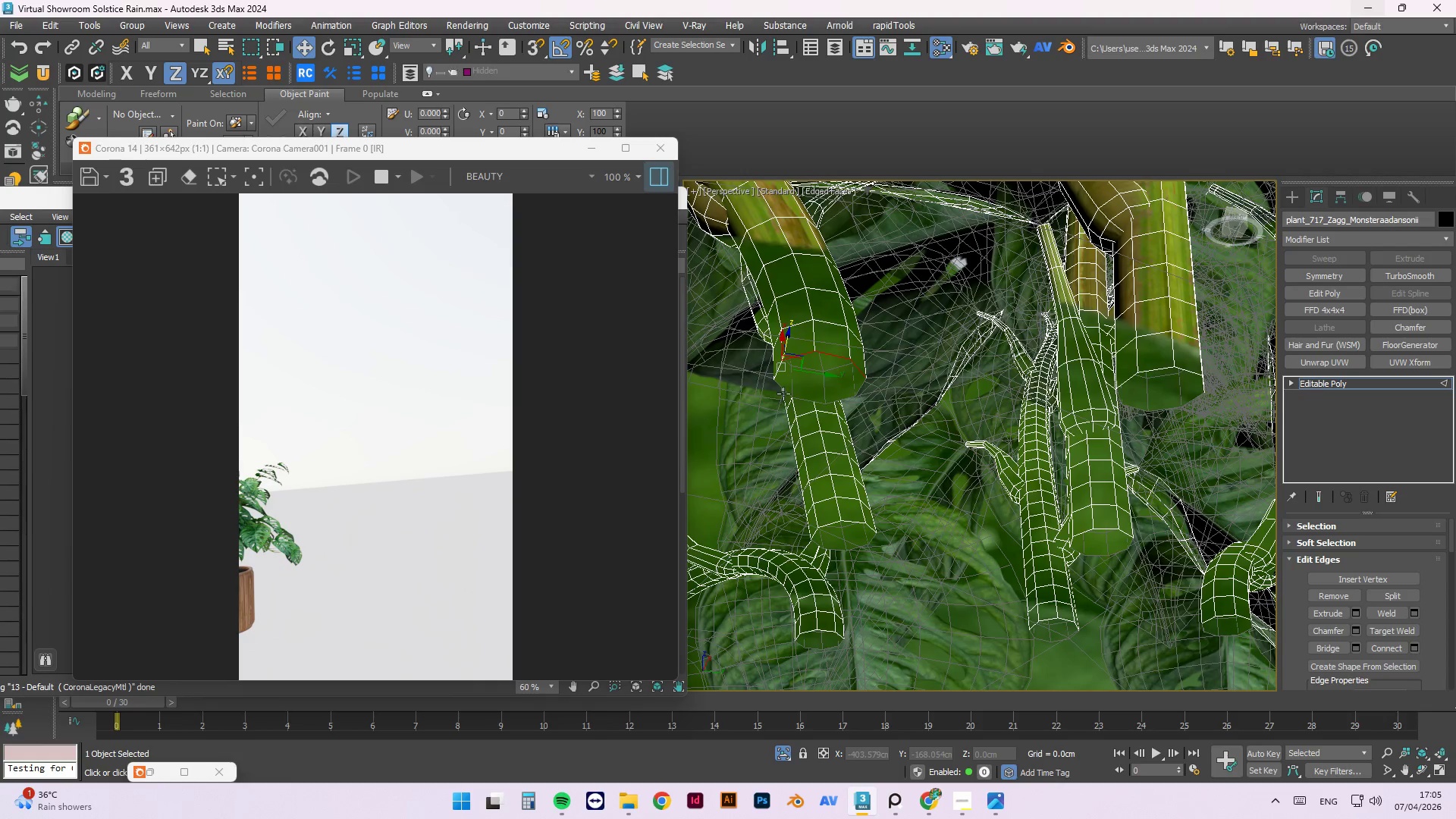 
key(Control+Z)
 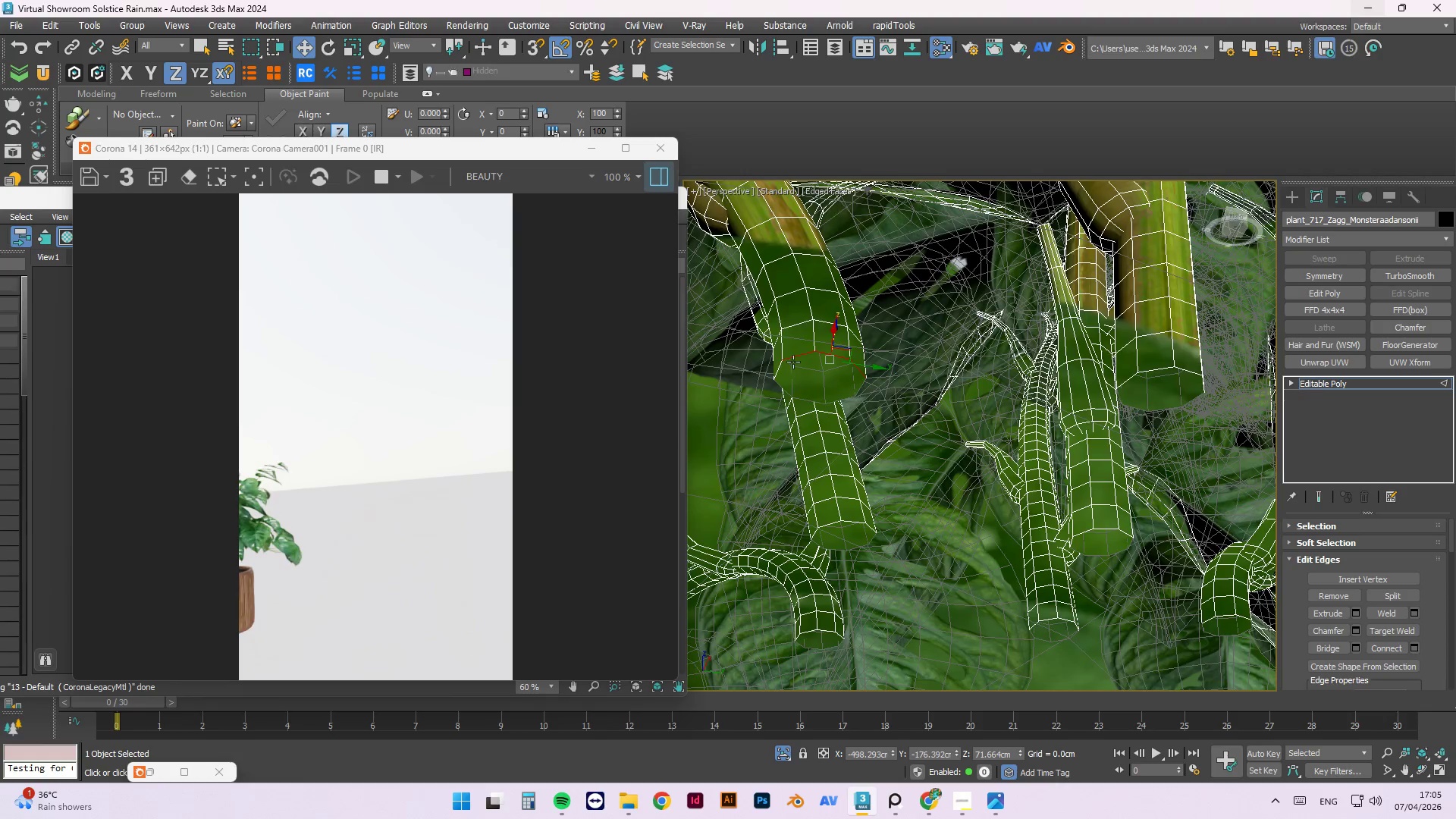 
hold_key(key=ControlLeft, duration=1.2)
 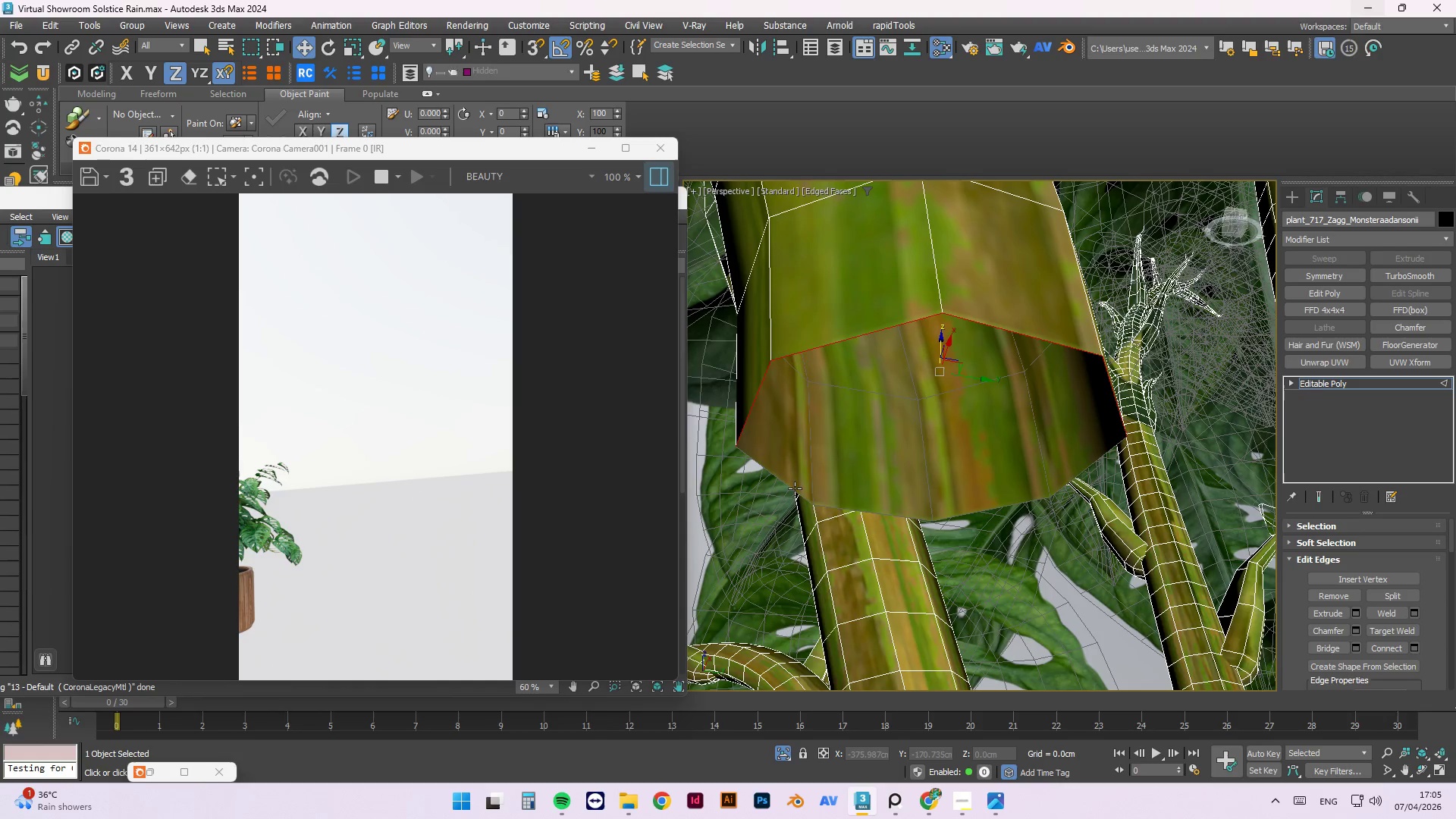 
scroll: coordinate [783, 361], scroll_direction: up, amount: 2.0
 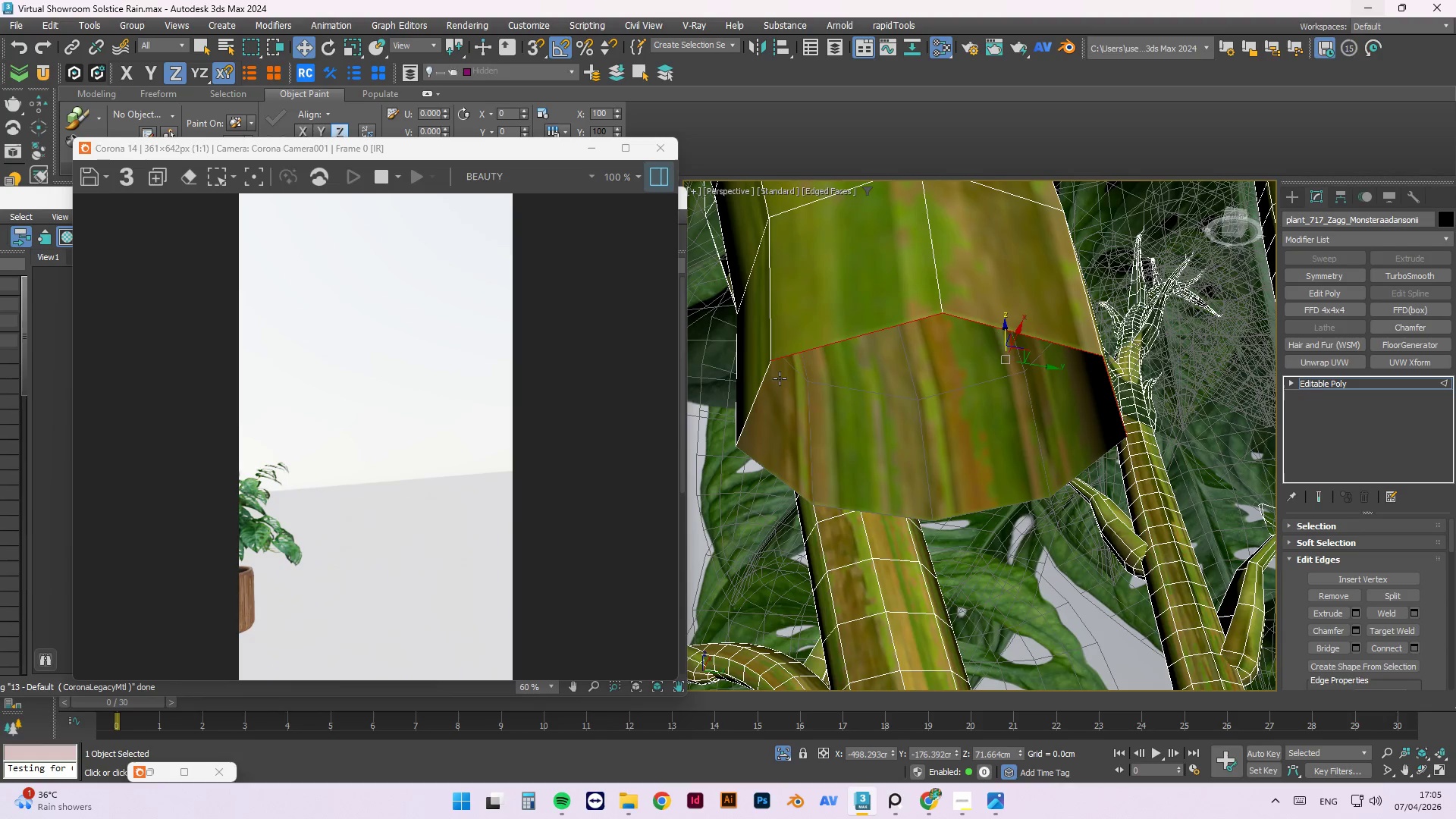 
left_click([768, 382])
 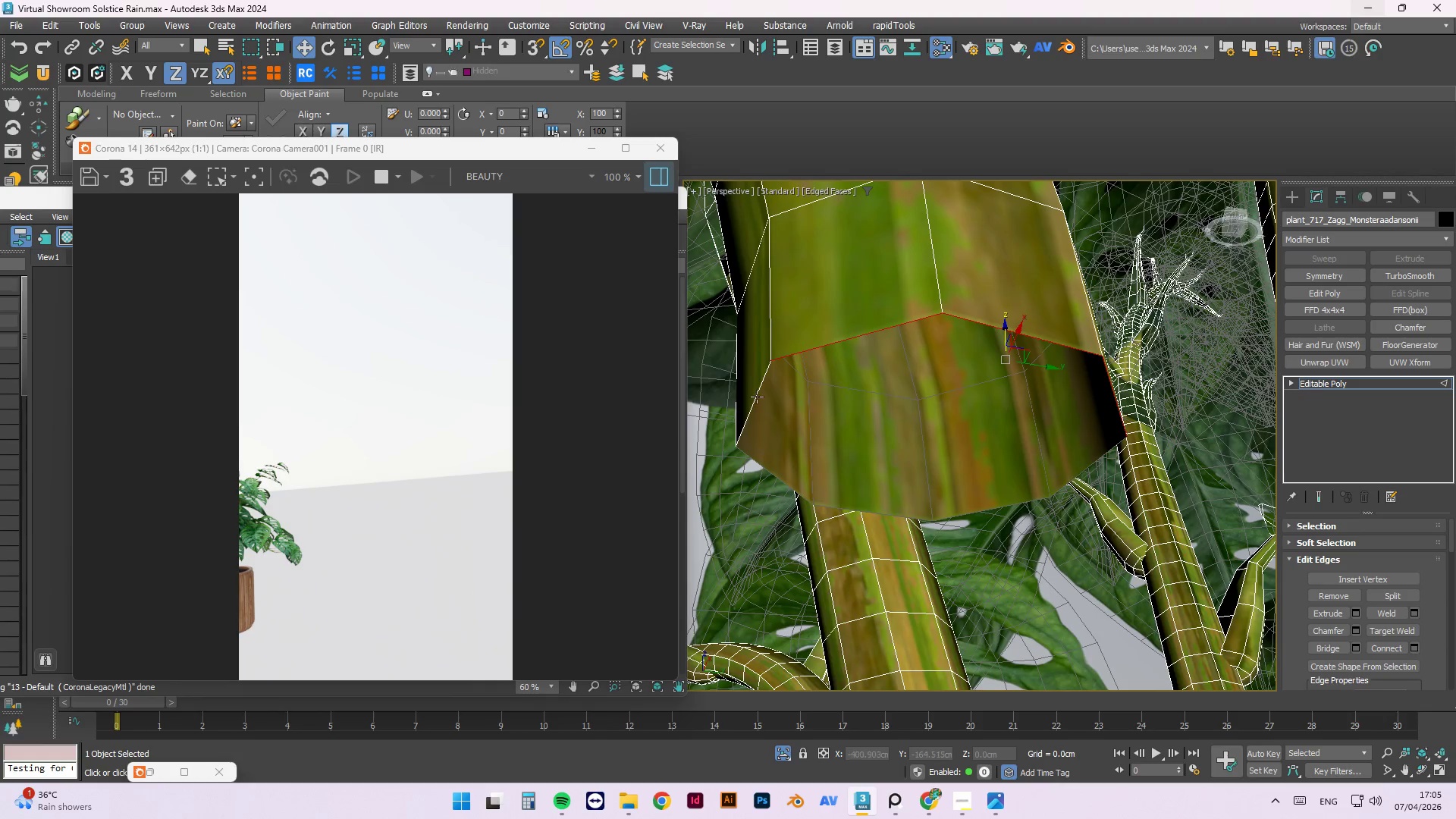 
left_click([757, 396])
 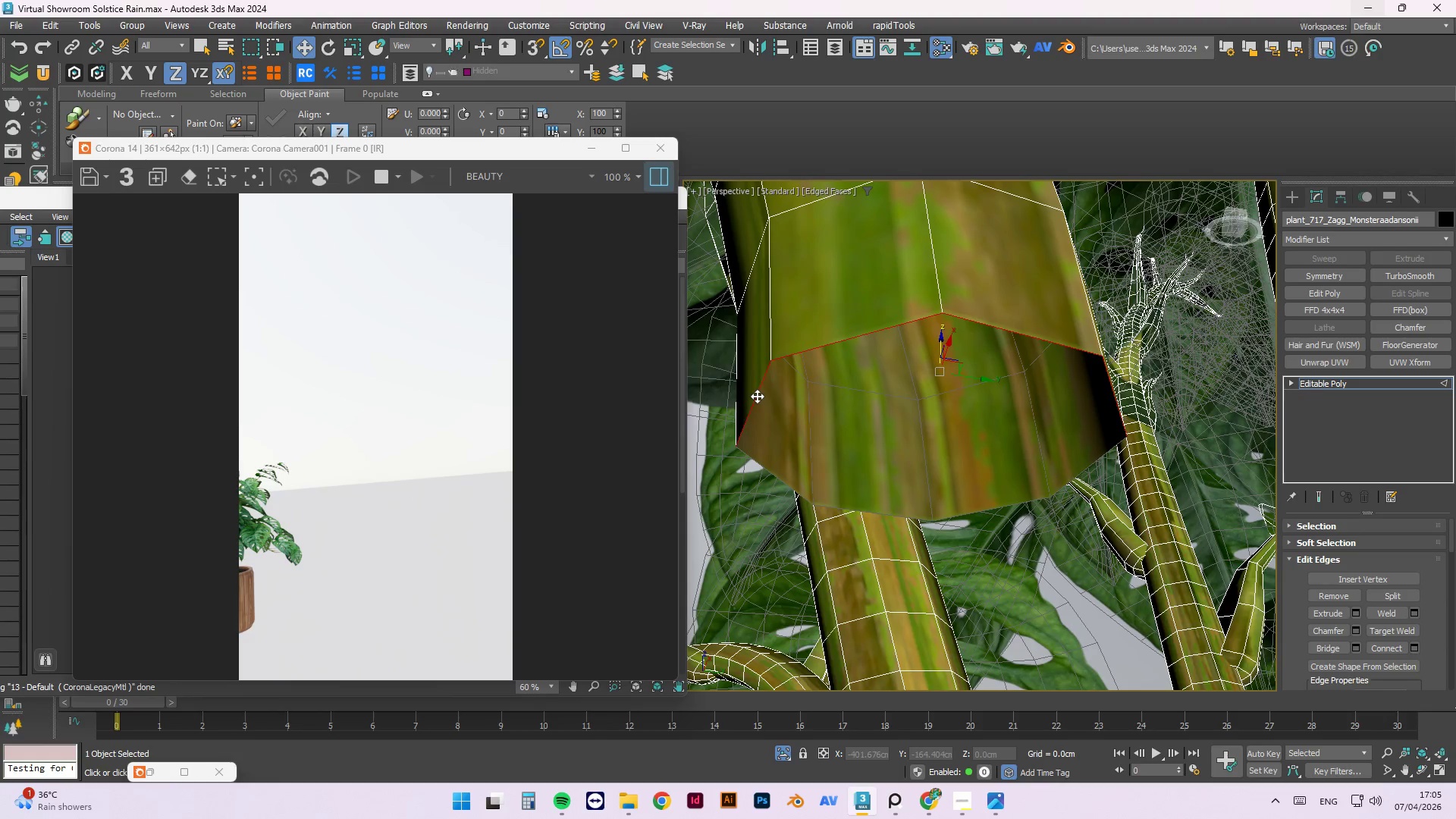 
key(Control+Z)
 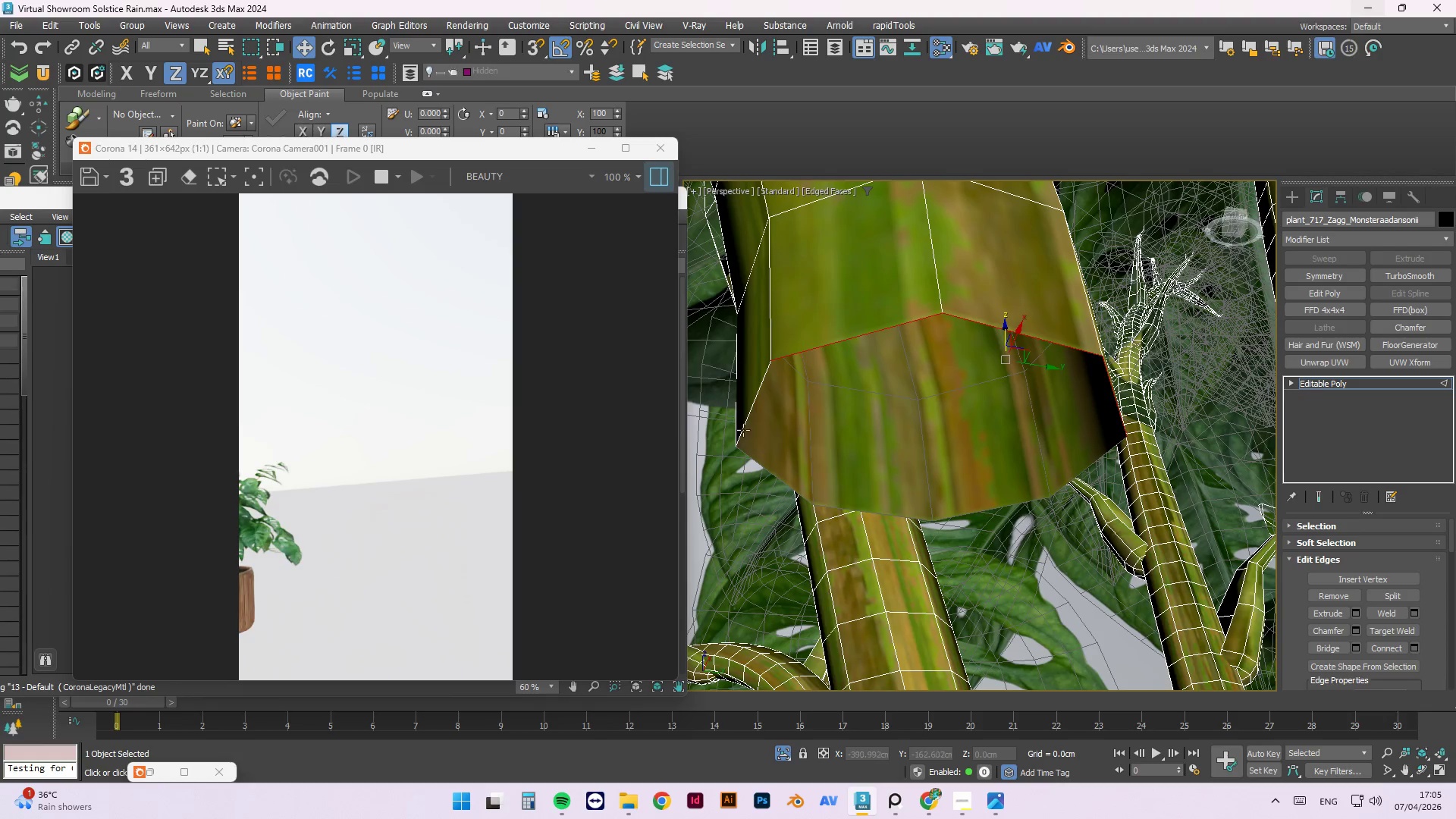 
hold_key(key=ControlLeft, duration=1.5)
left_click([751, 413])
 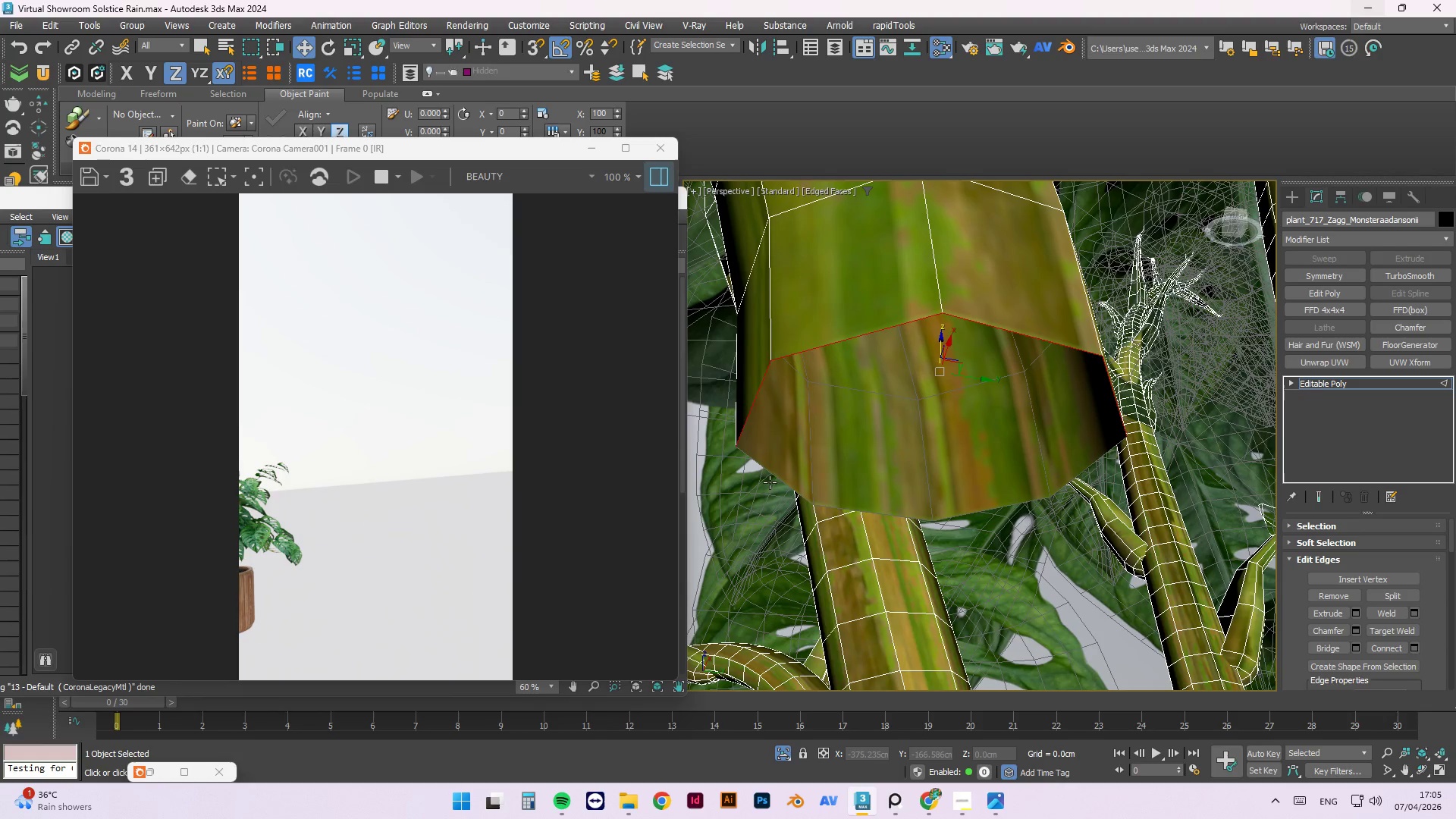 
left_click([770, 472])
 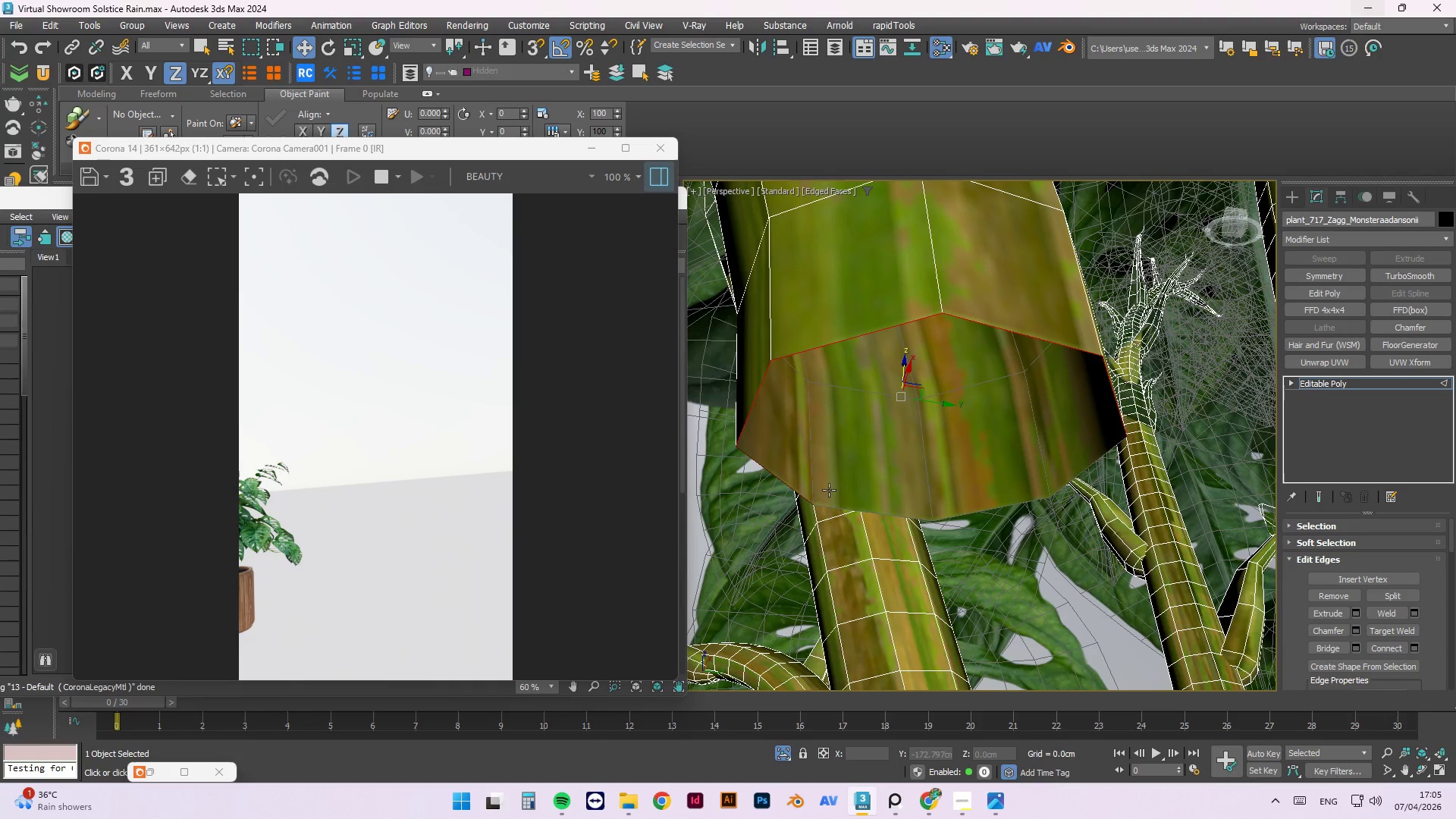 
hold_key(key=ControlLeft, duration=1.22)
left_click([854, 510])
 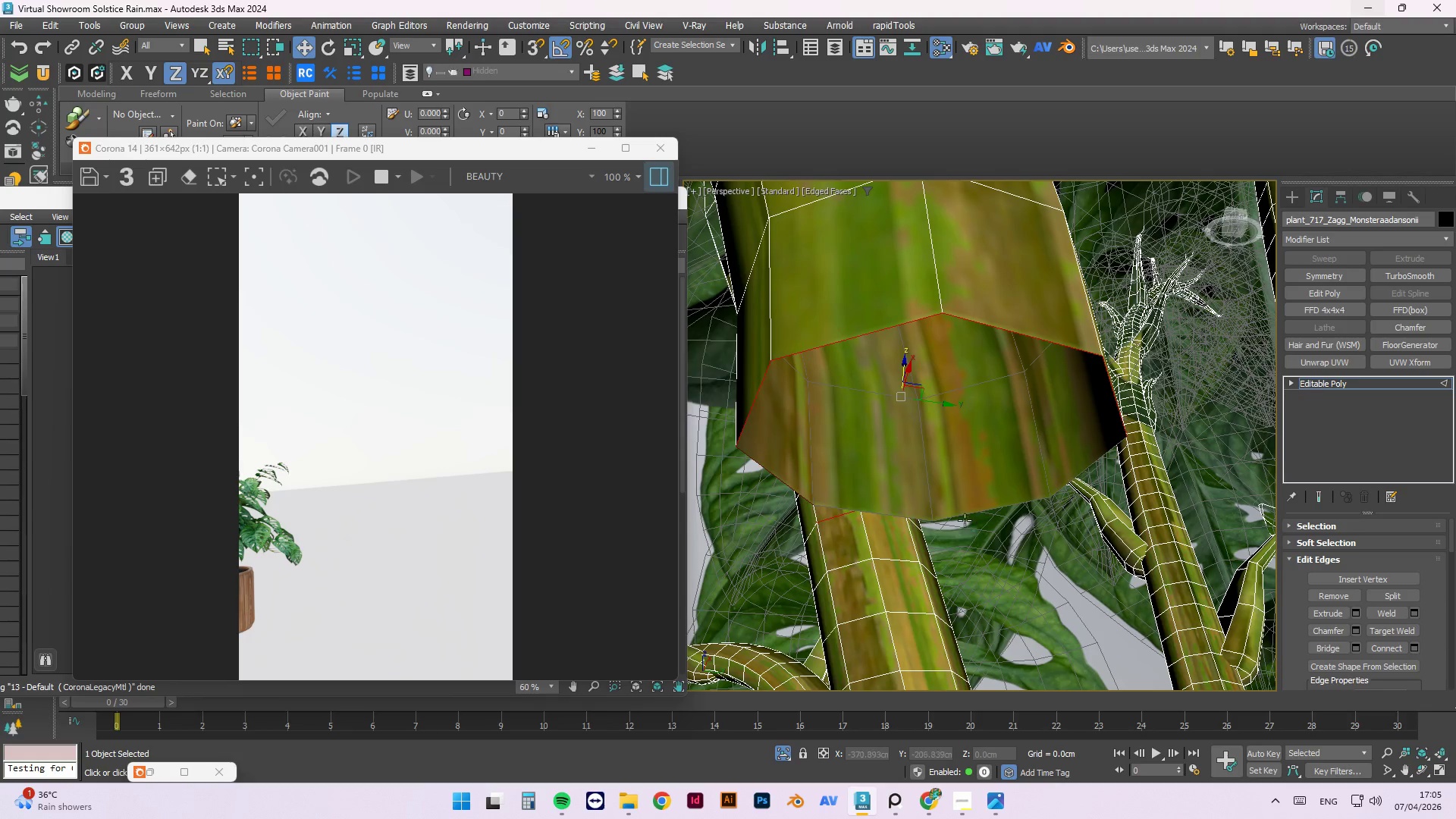 
hold_key(key=AltLeft, duration=0.86)
left_click([828, 511])
 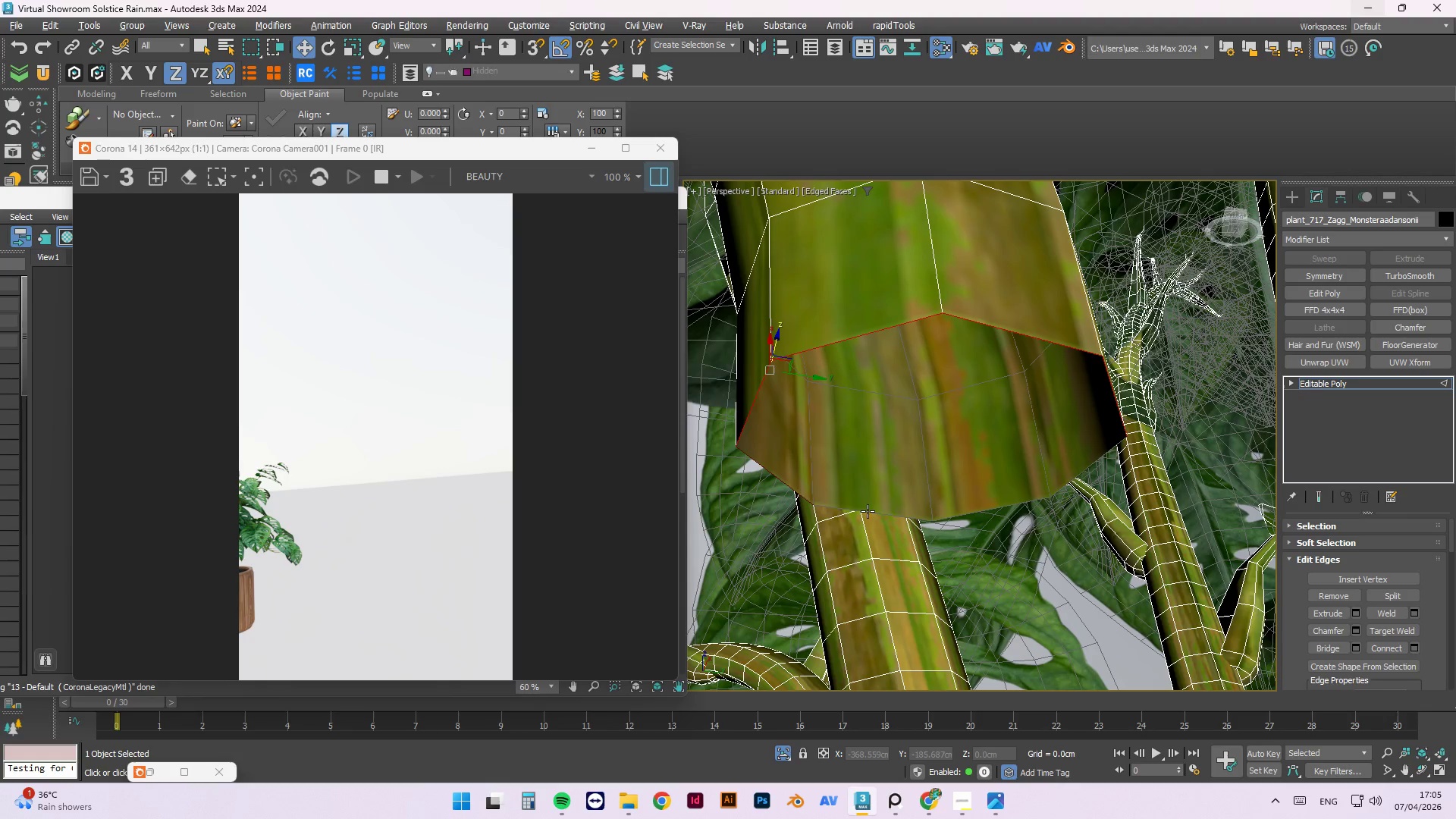 
hold_key(key=ControlLeft, duration=0.75)
left_click([876, 513])
 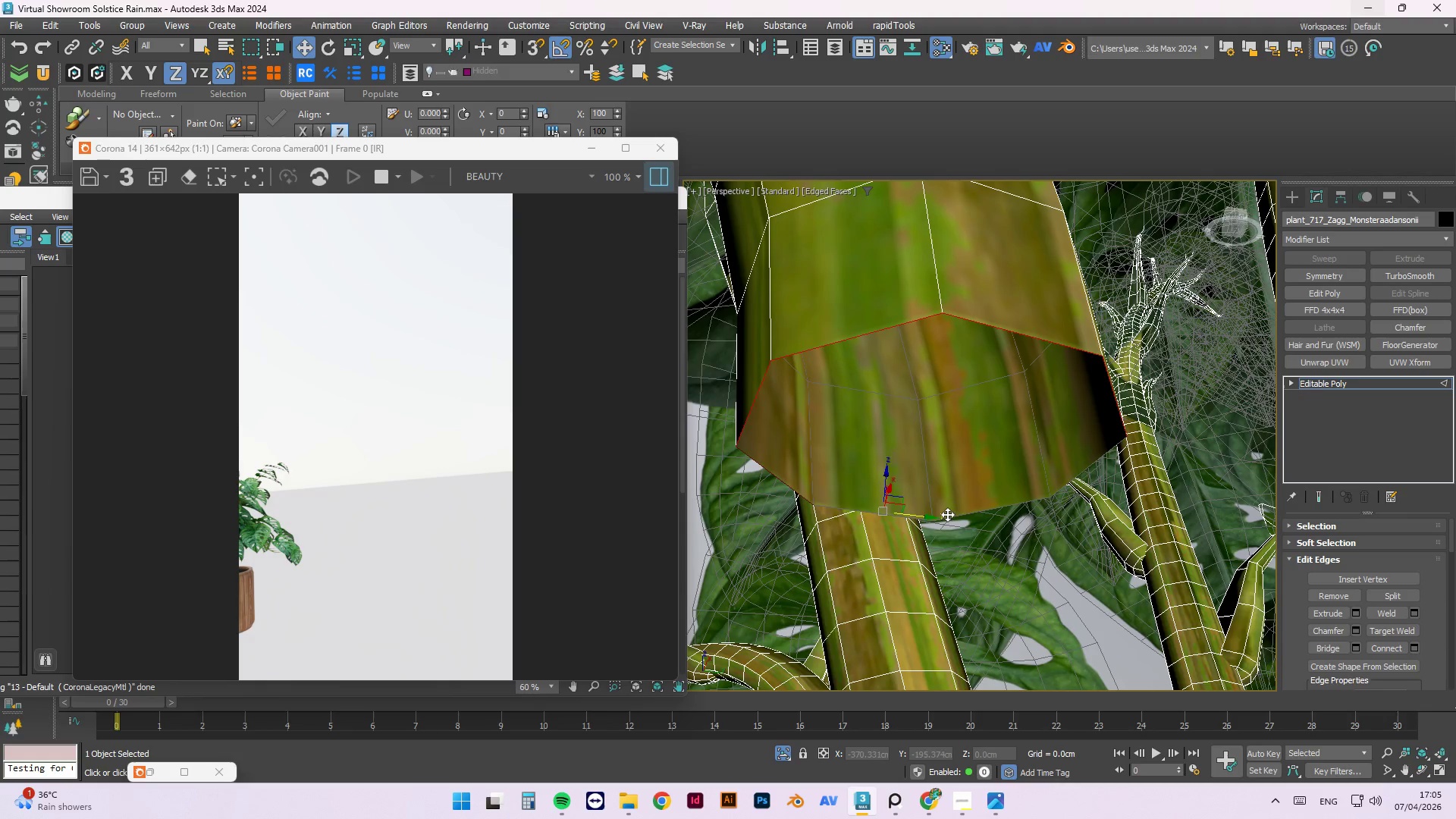 
hold_key(key=AltLeft, duration=0.72)
 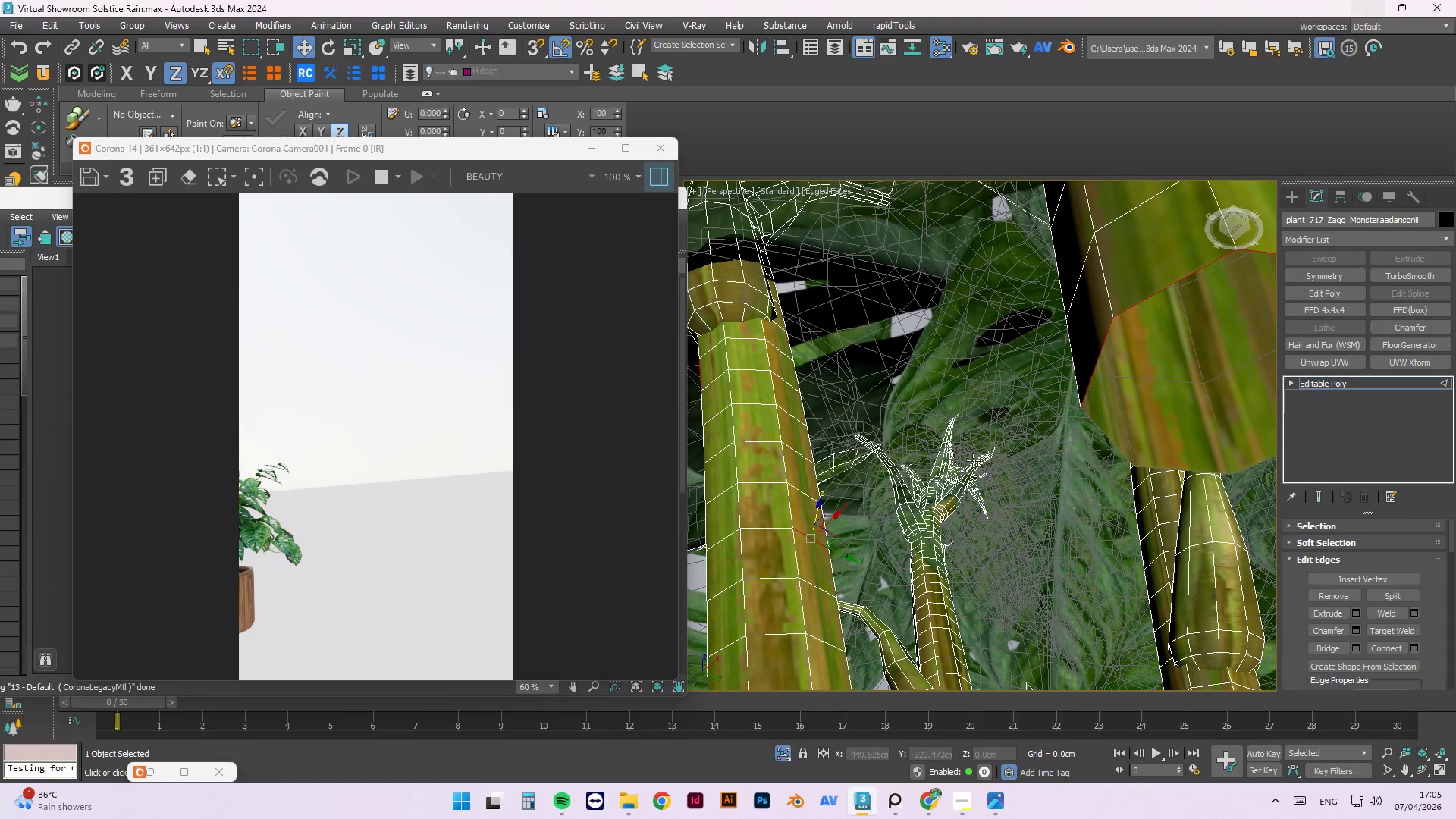 
key(Control+Z)
 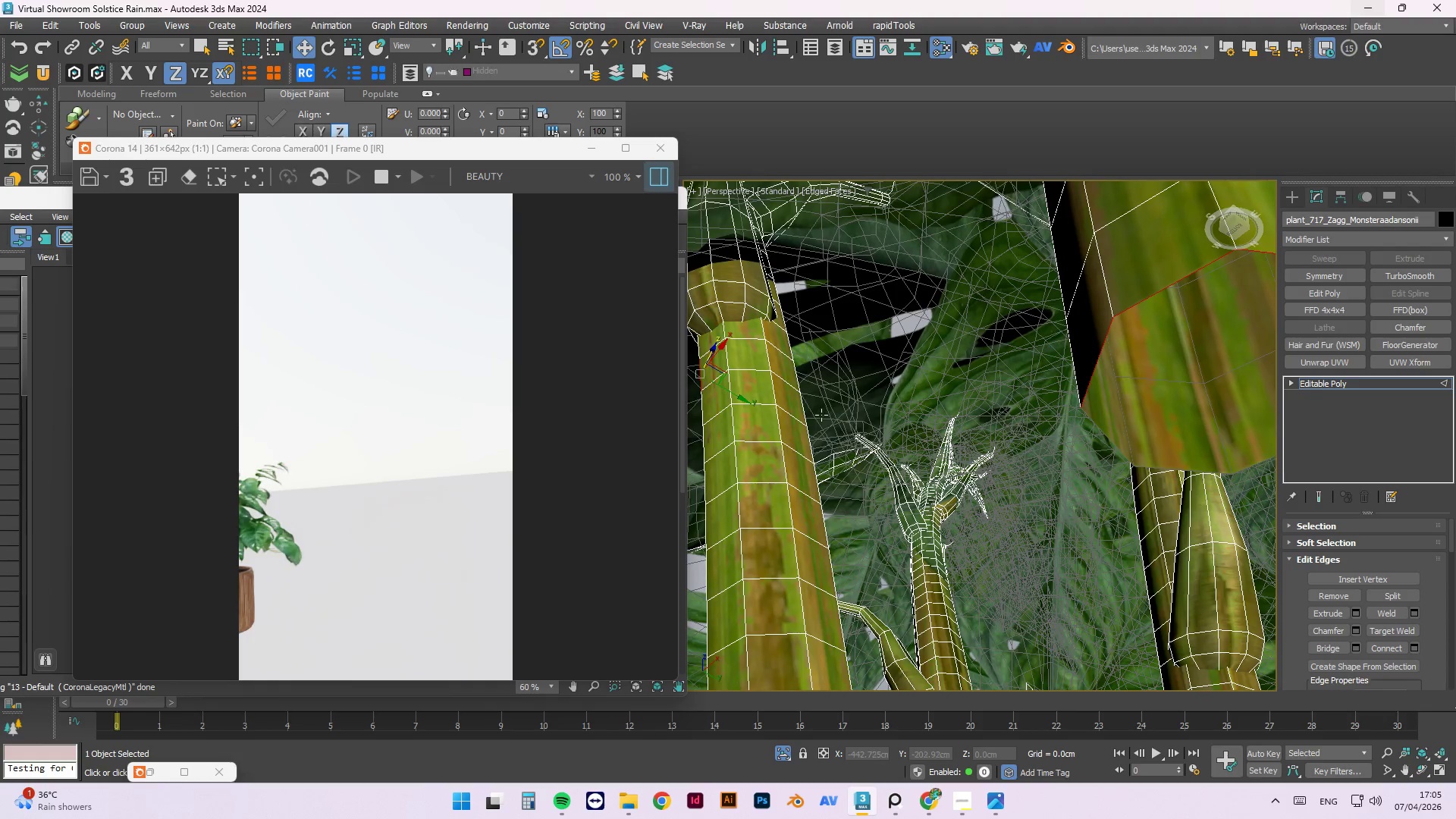 
hold_key(key=AltLeft, duration=1.09)
 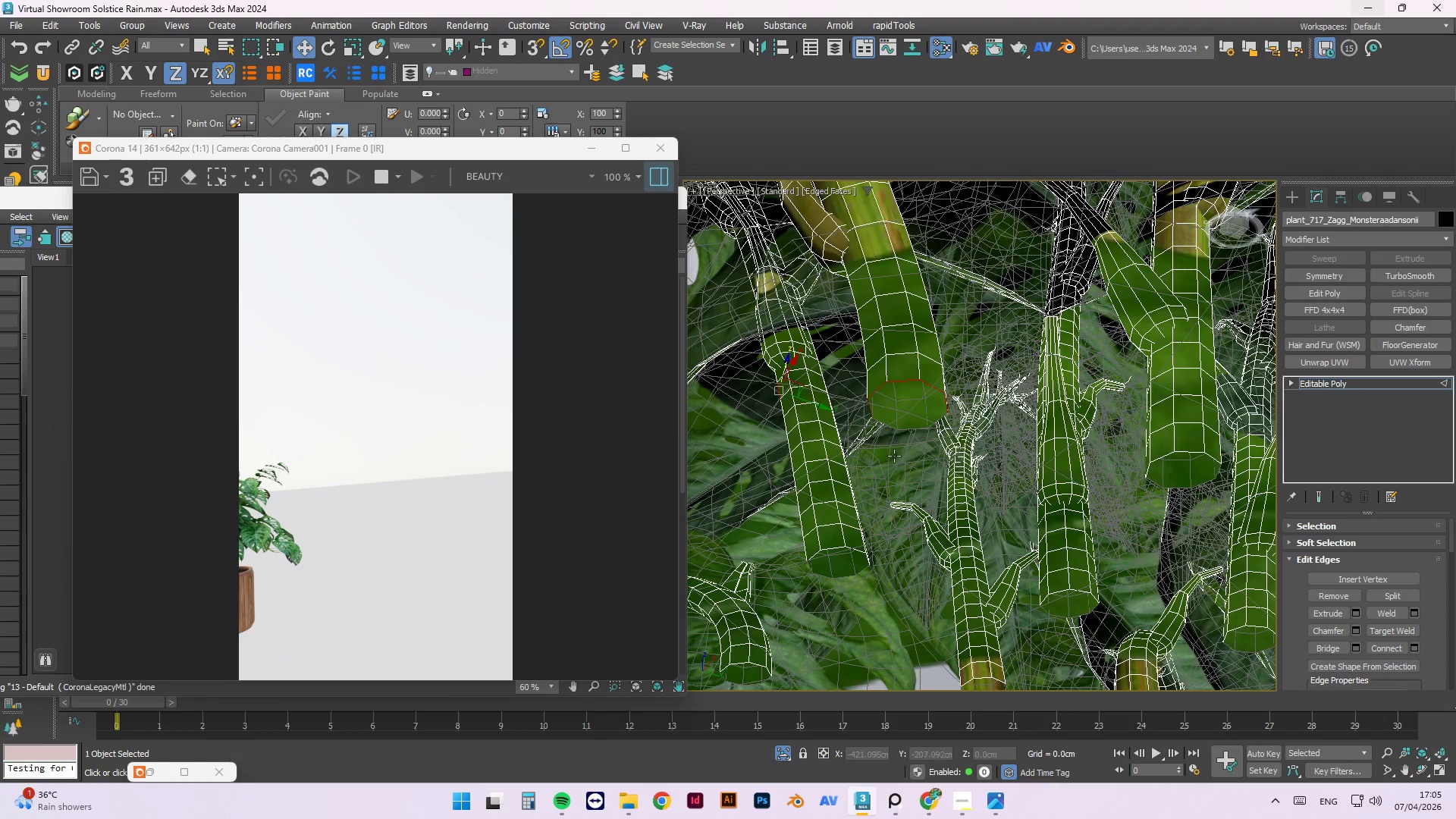 
scroll: coordinate [820, 413], scroll_direction: down, amount: 2.0
 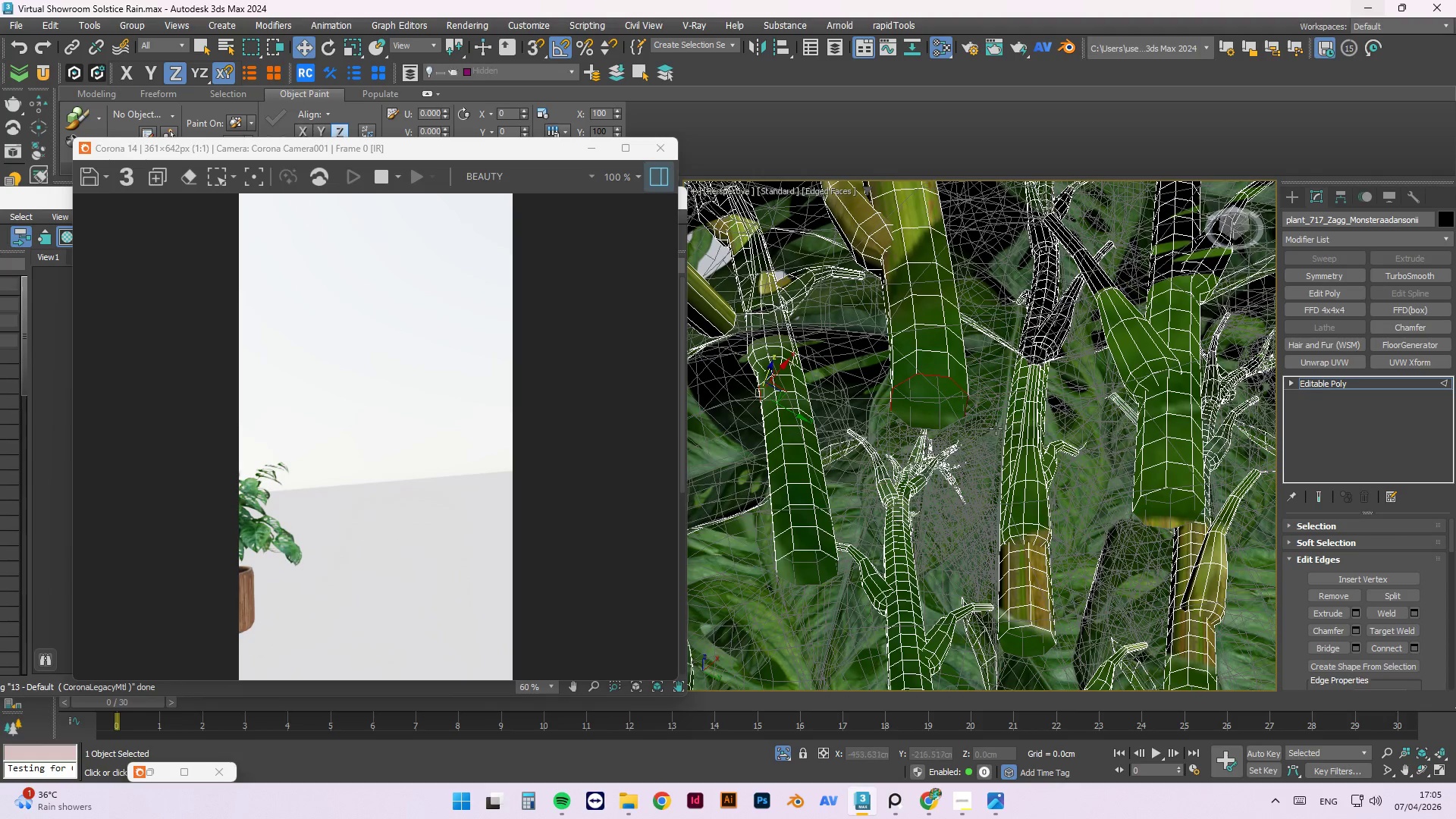 
hold_key(key=AltLeft, duration=0.52)
 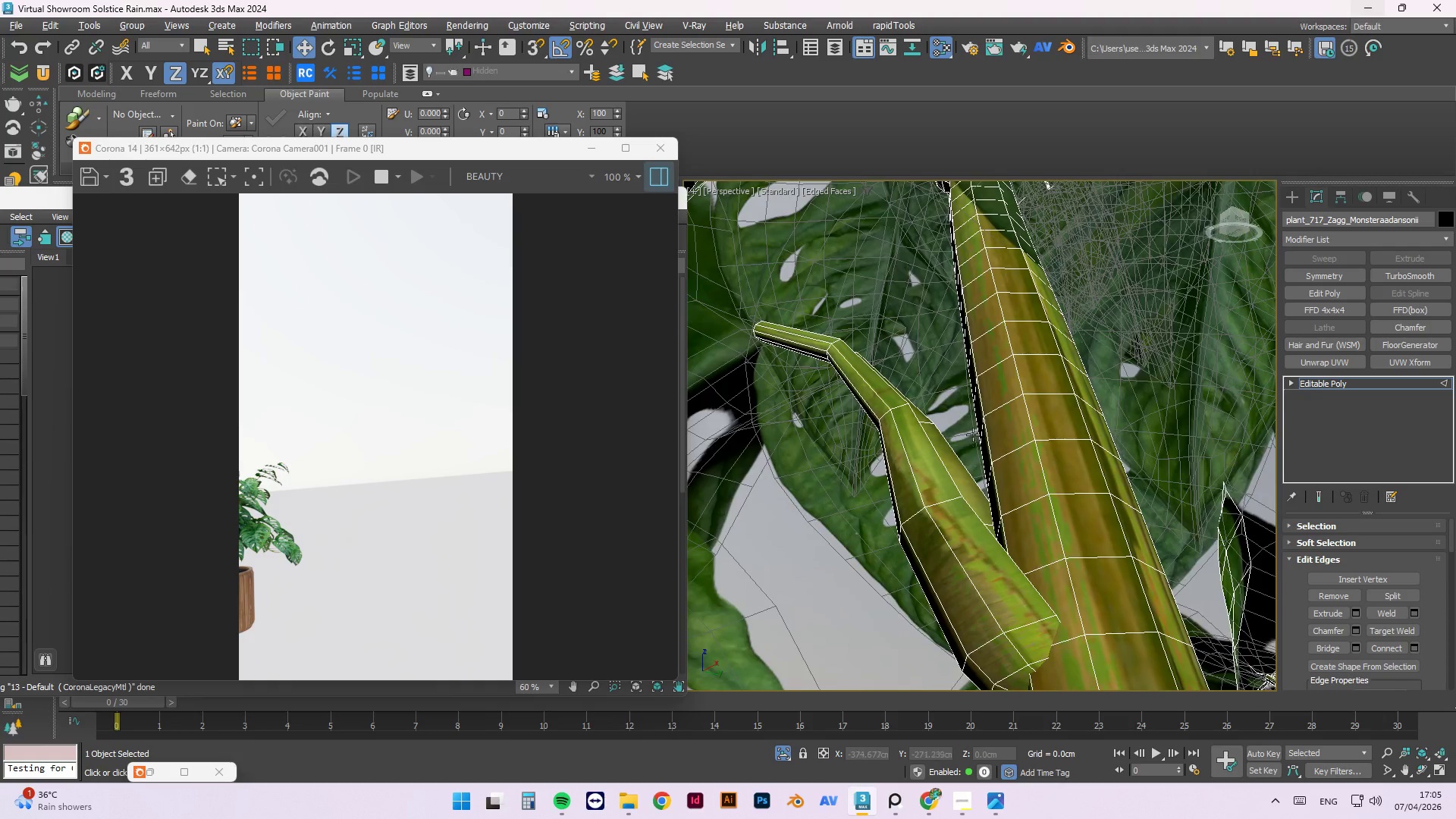 
scroll: coordinate [888, 426], scroll_direction: up, amount: 2.0
 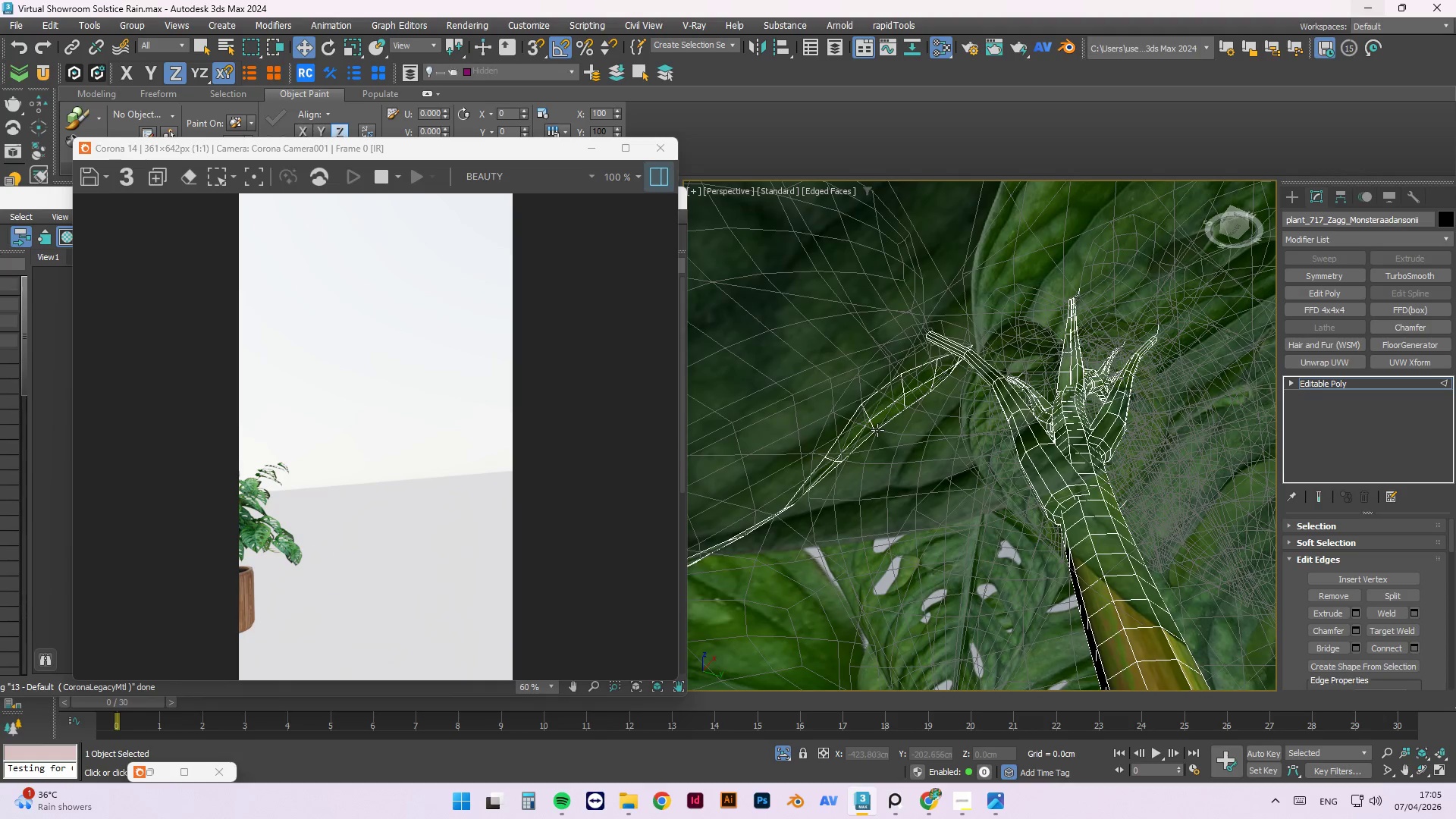 
scroll: coordinate [971, 434], scroll_direction: down, amount: 4.0
 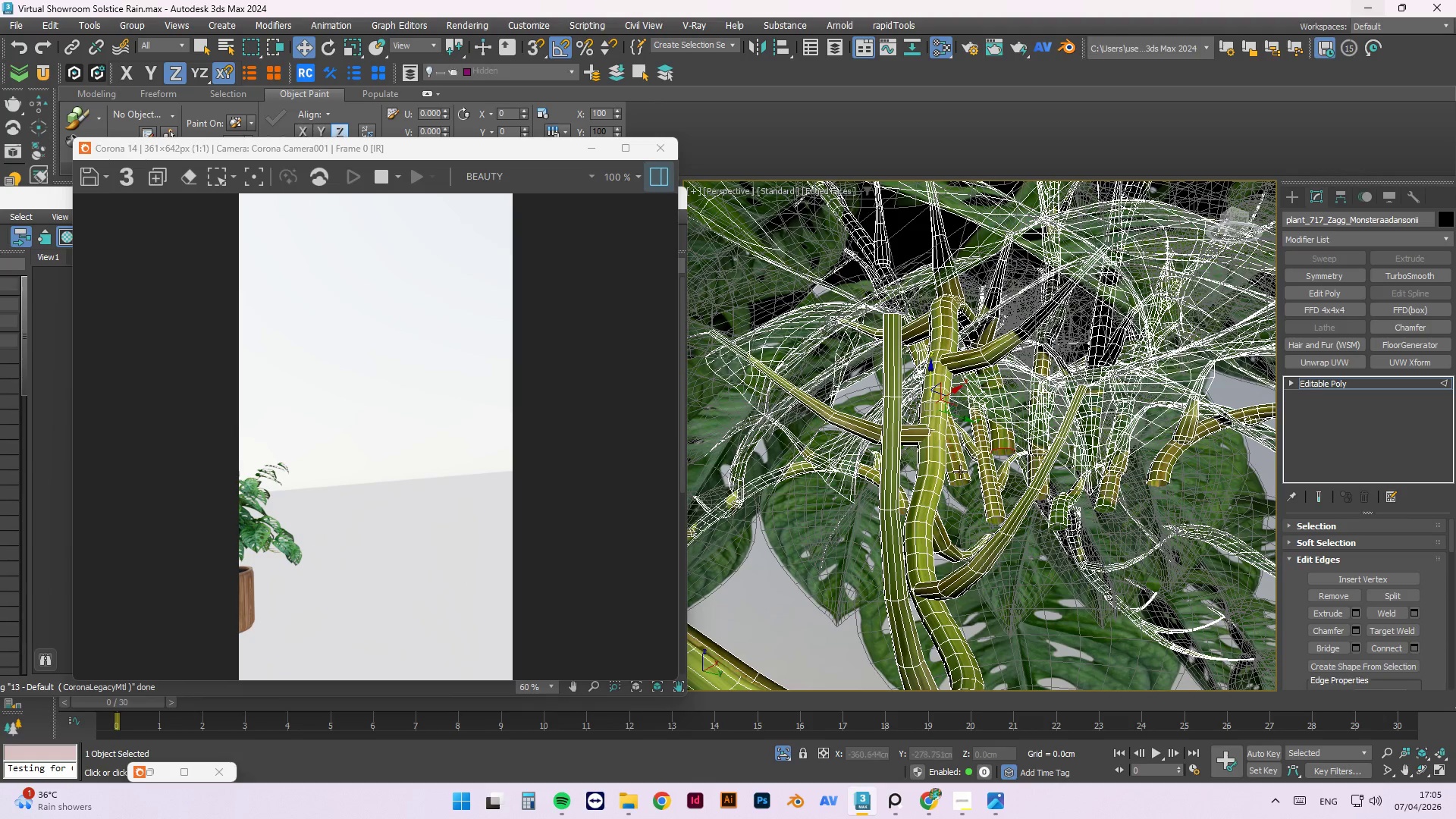 
scroll: coordinate [949, 456], scroll_direction: up, amount: 2.0
 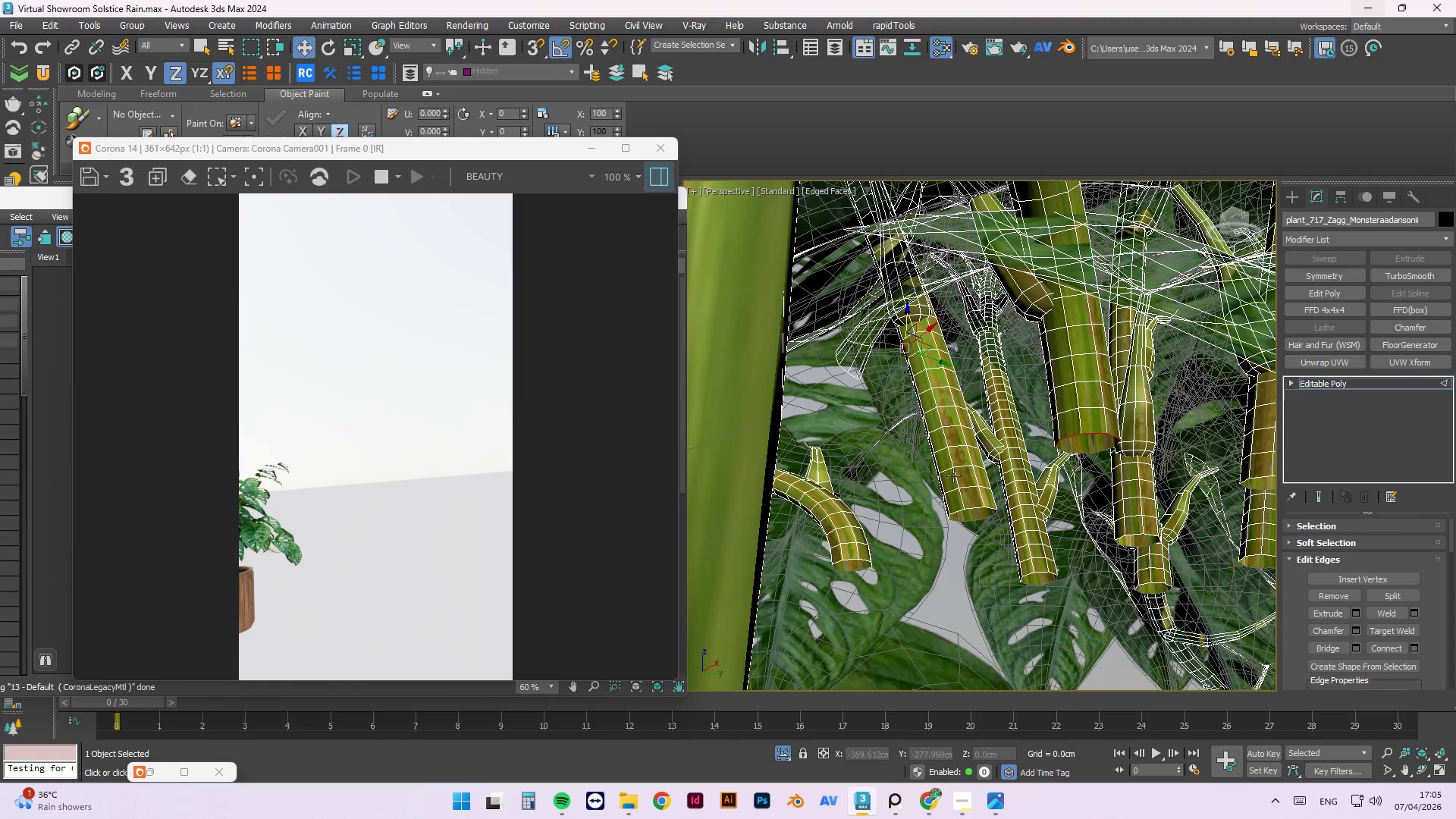 
scroll: coordinate [956, 394], scroll_direction: down, amount: 2.0
 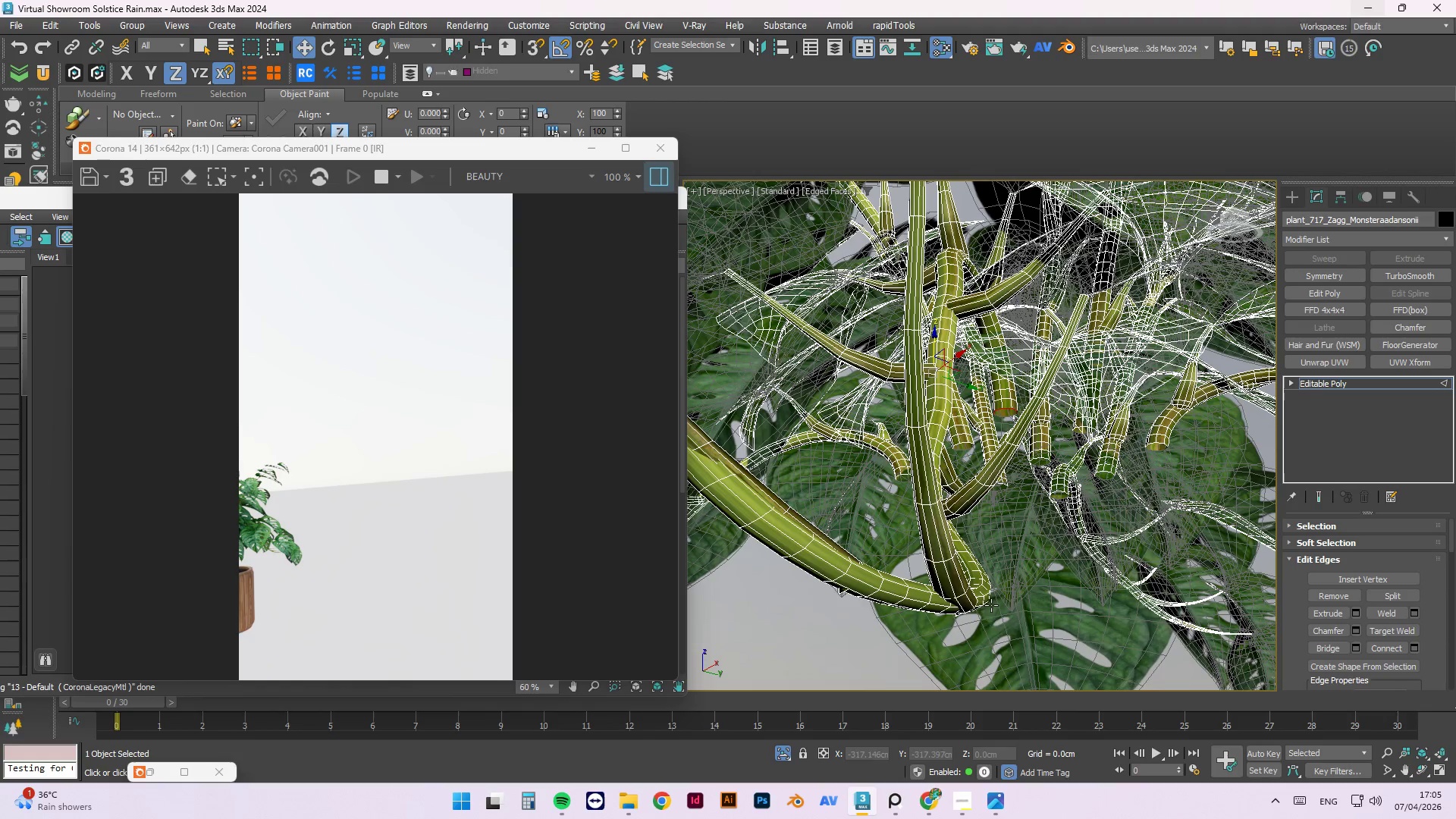 
hold_key(key=AltLeft, duration=1.45)
 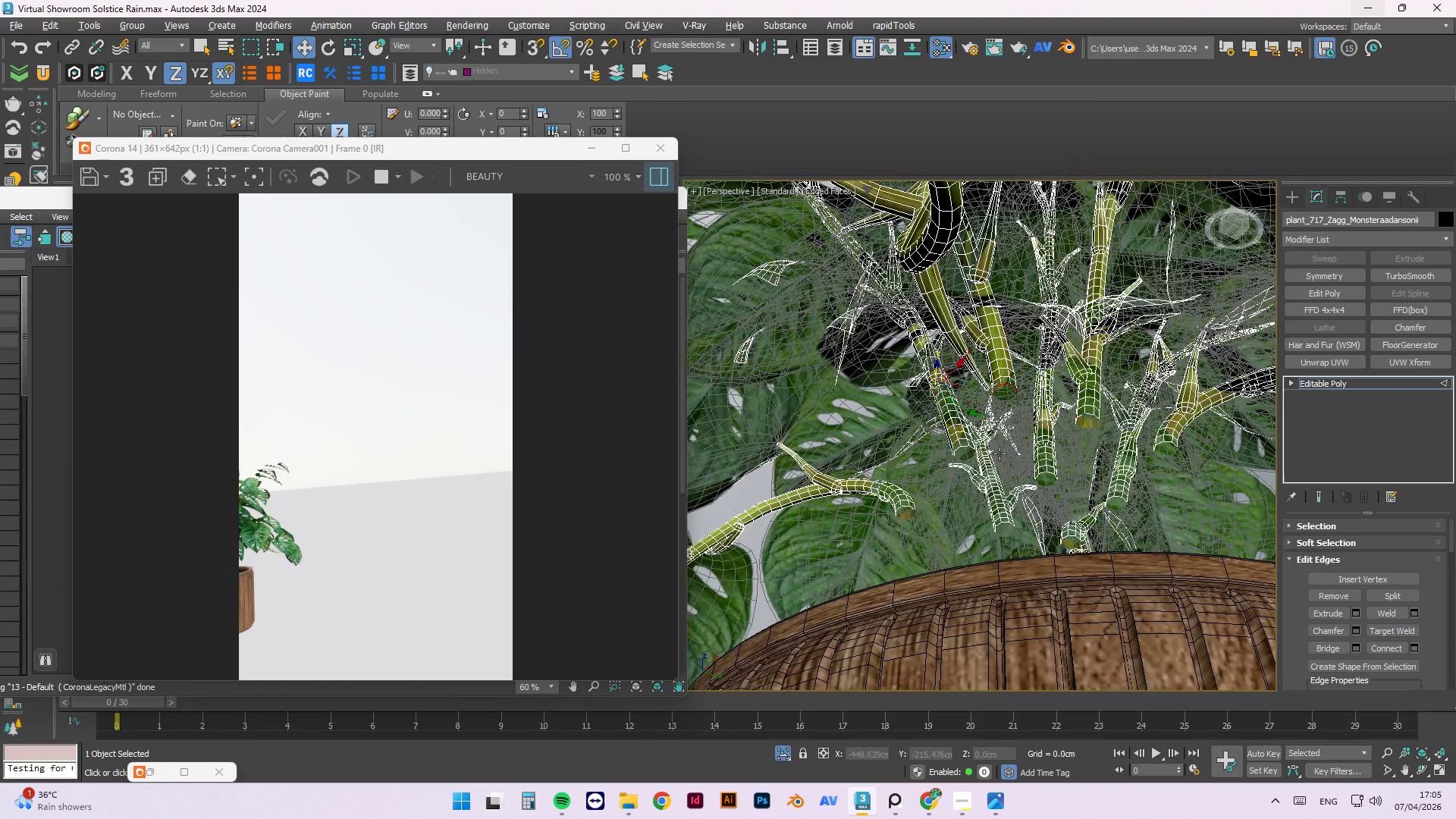 
scroll: coordinate [1007, 339], scroll_direction: up, amount: 8.0
 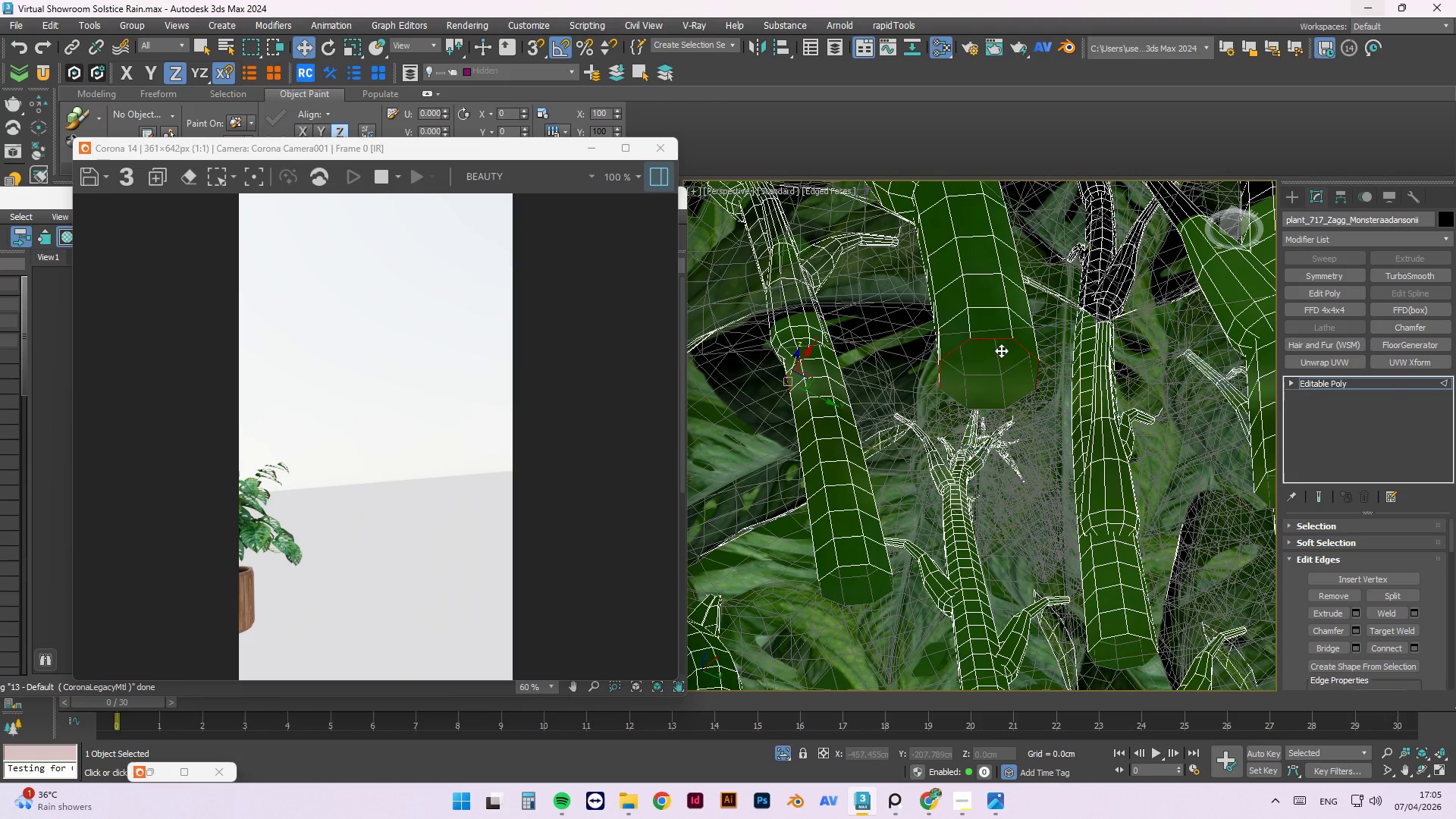 
left_click([1014, 368])
 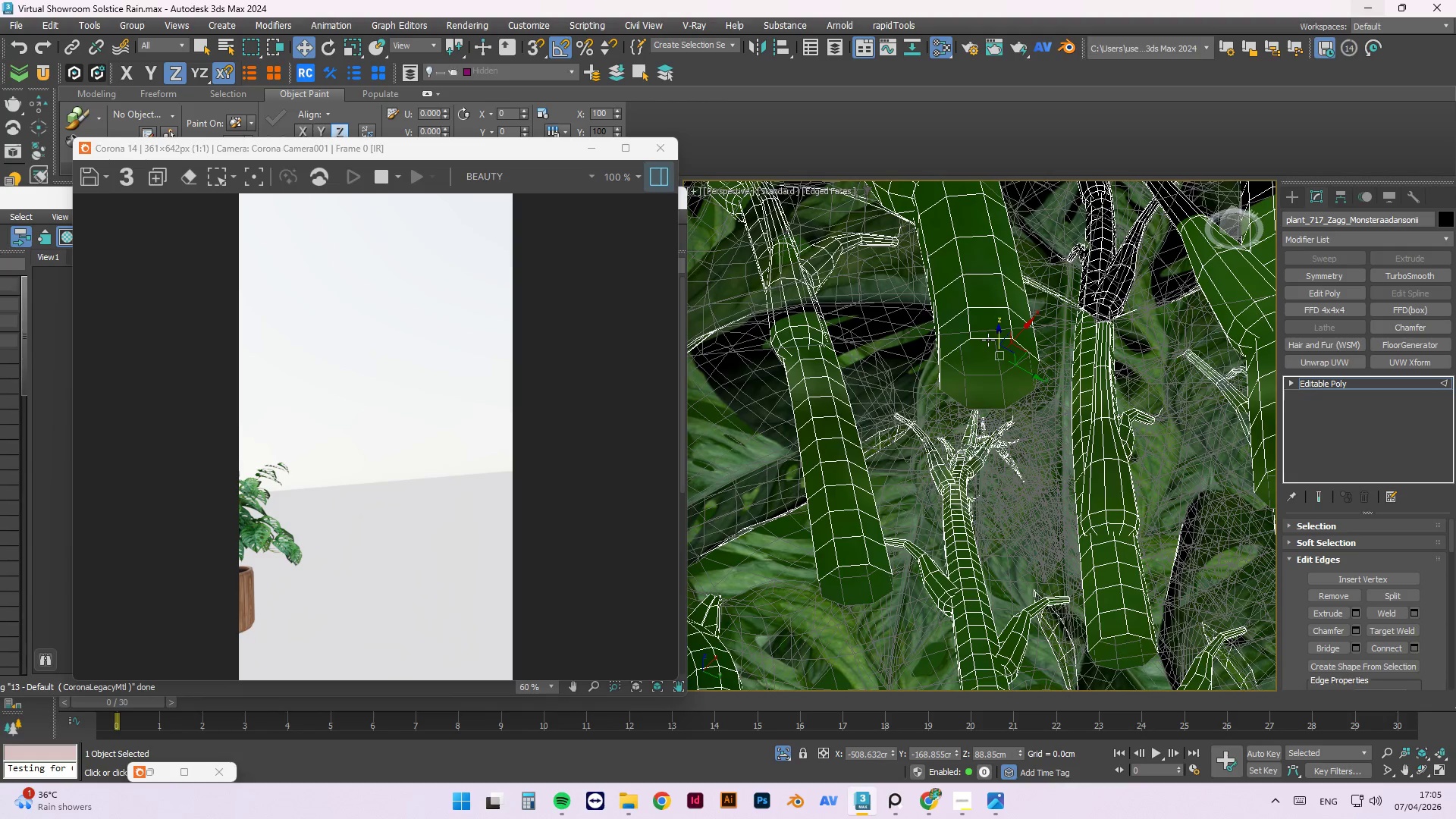 
double_click([988, 340])
 